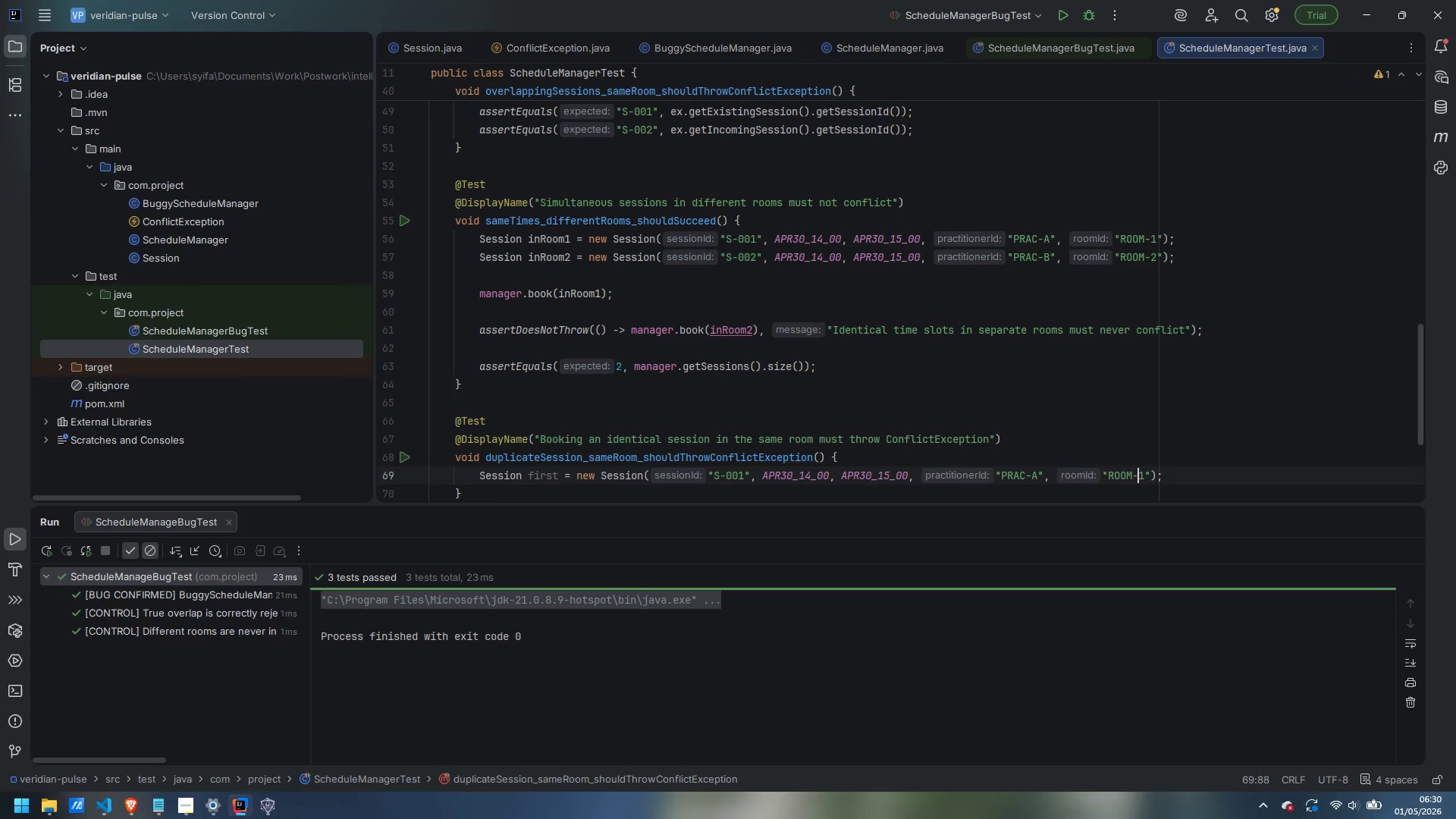 
key(Control+ArrowRight)
 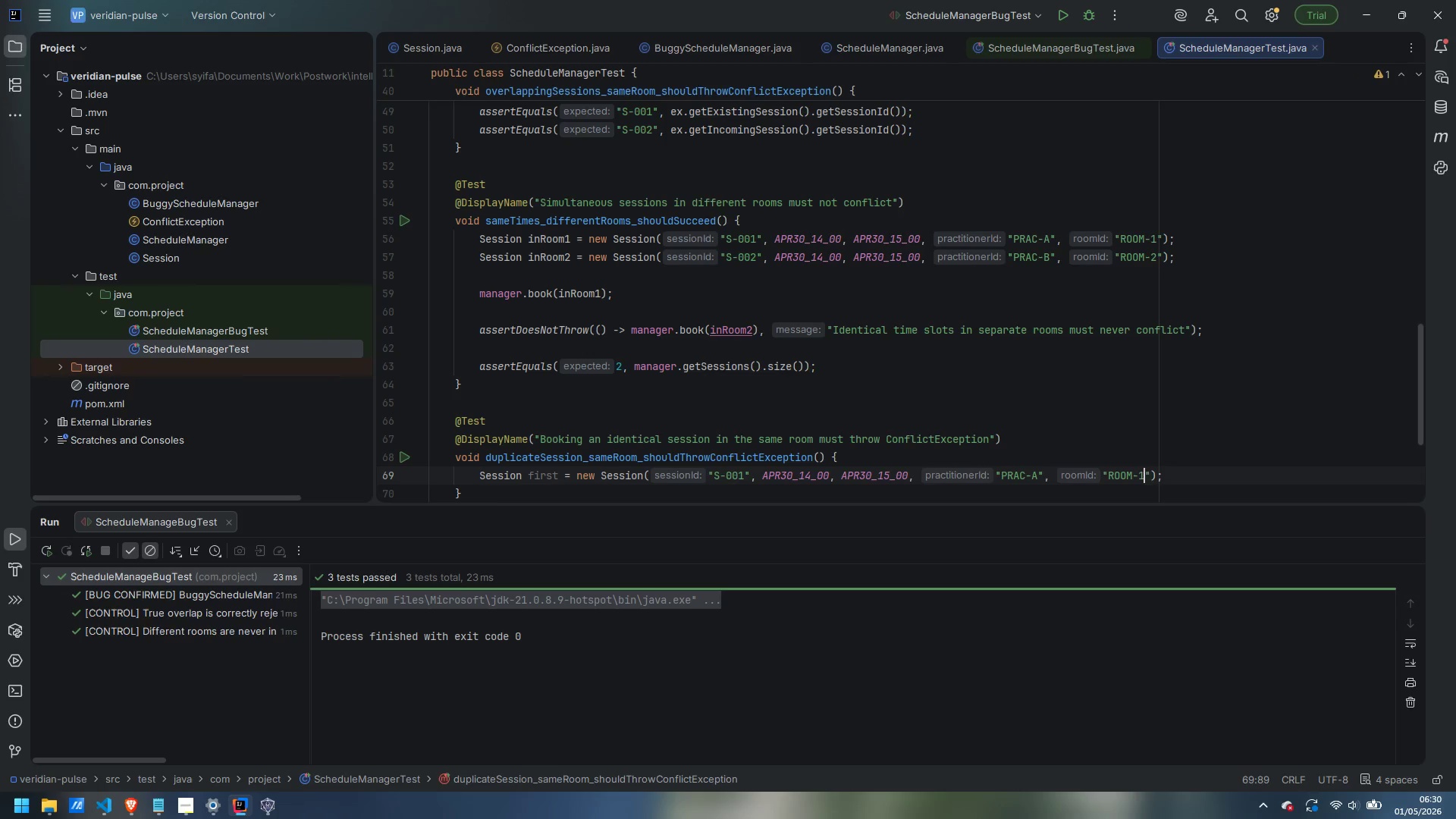 
key(Control+ArrowRight)
 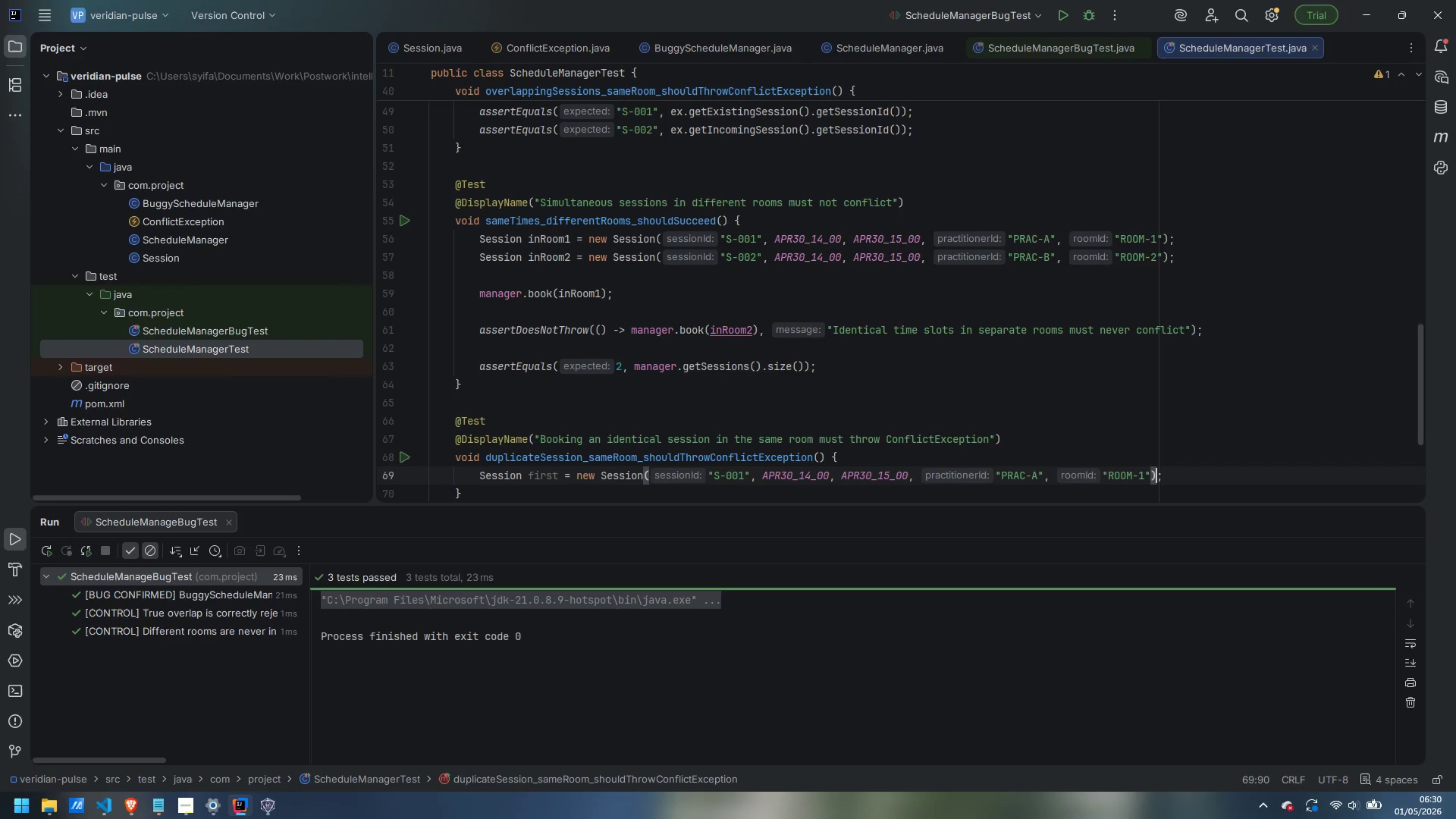 
key(ArrowRight)
 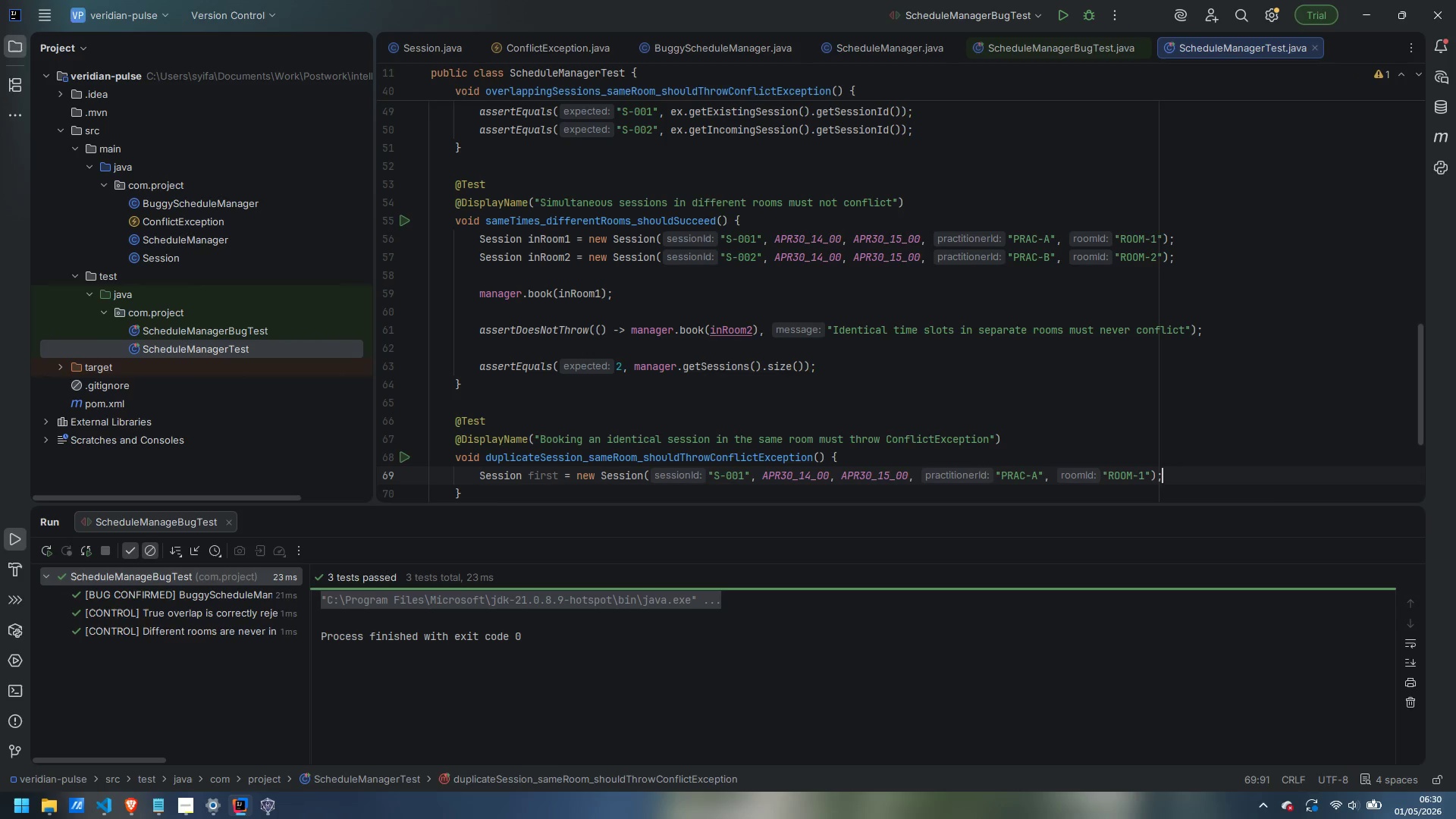 
key(ArrowRight)
 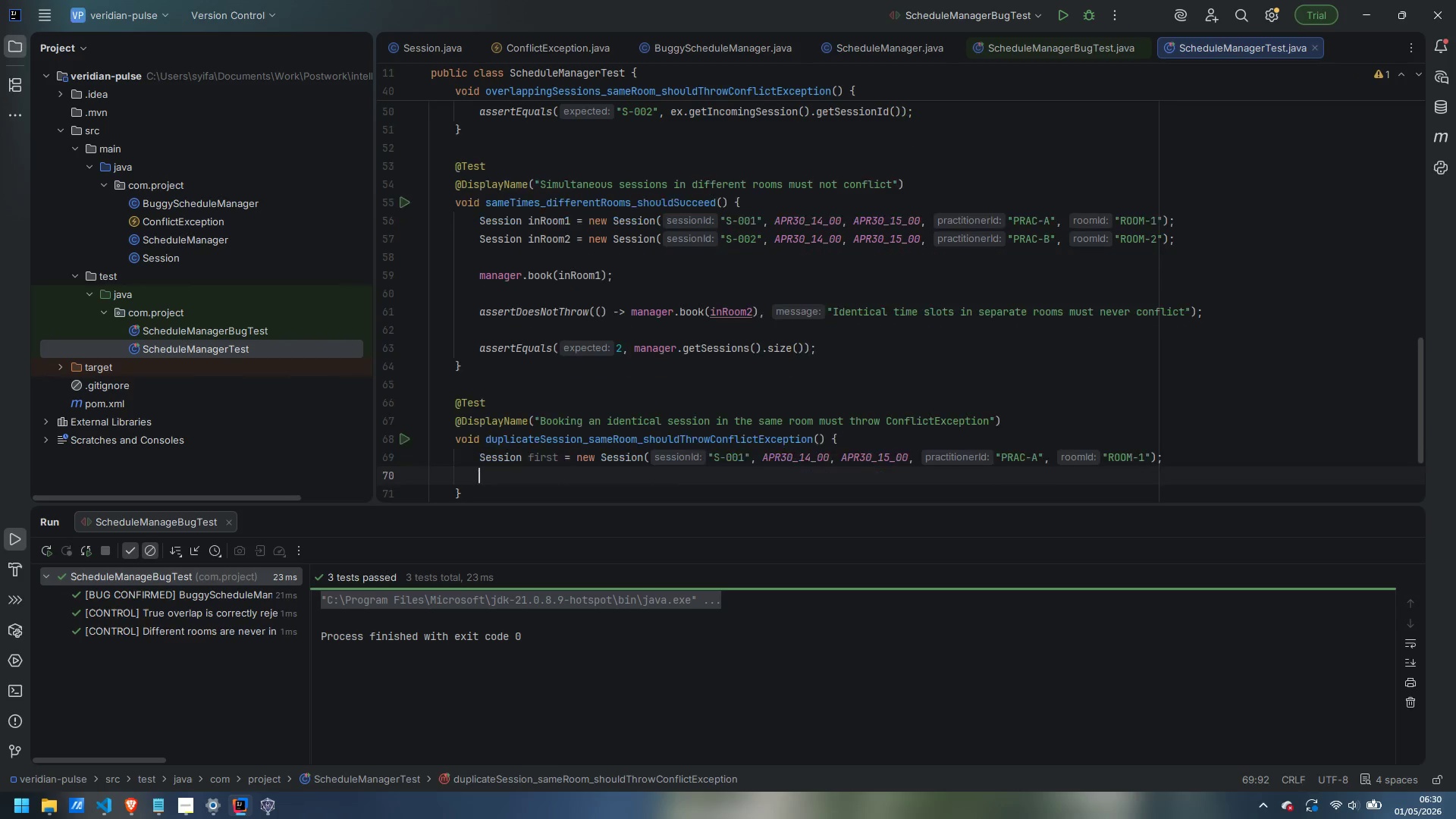 
key(Enter)
 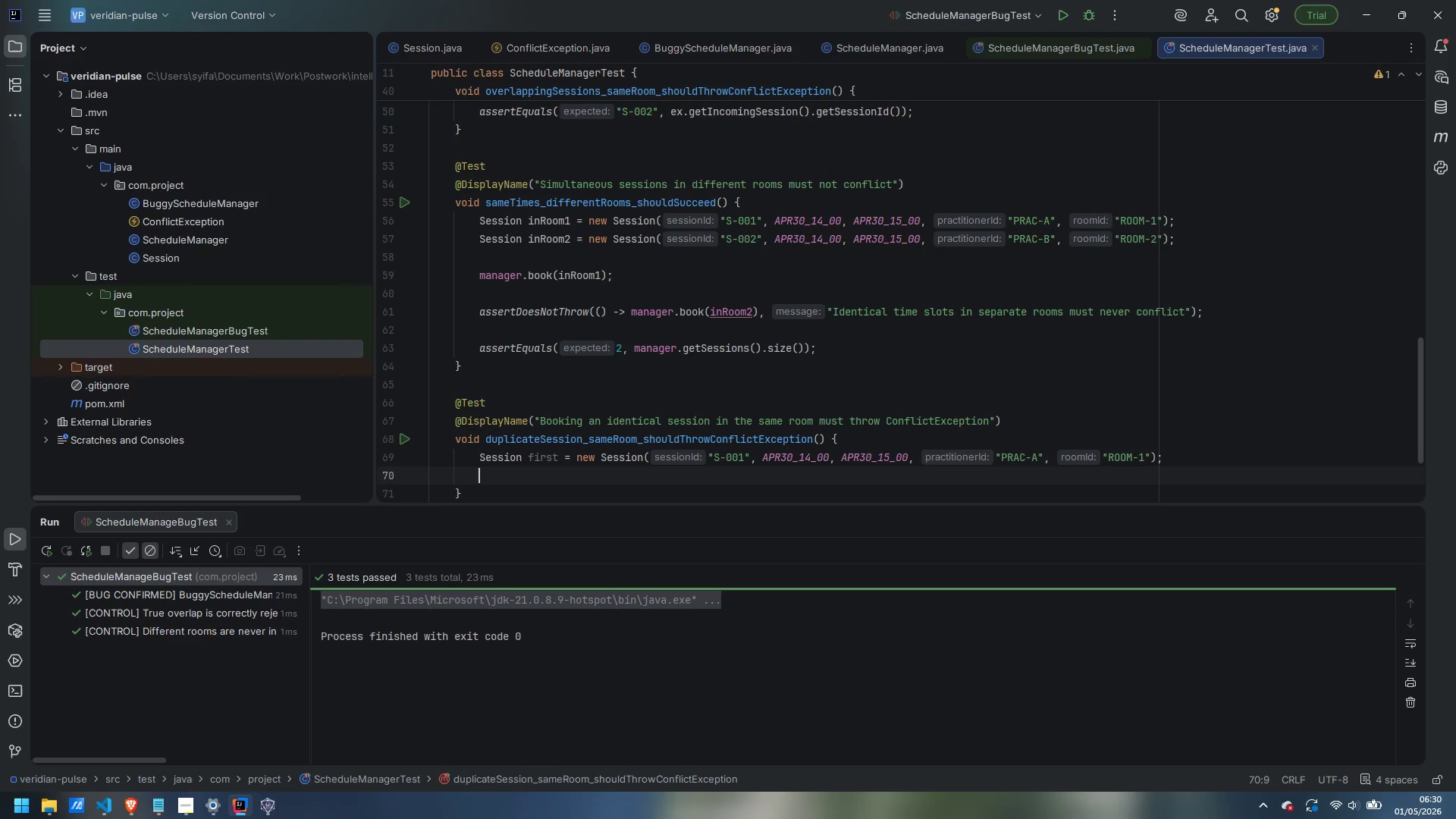 
type(Session second = new Sessoni)
key(Backspace)
key(Backspace)
key(Backspace)
type(ion("S-002)
 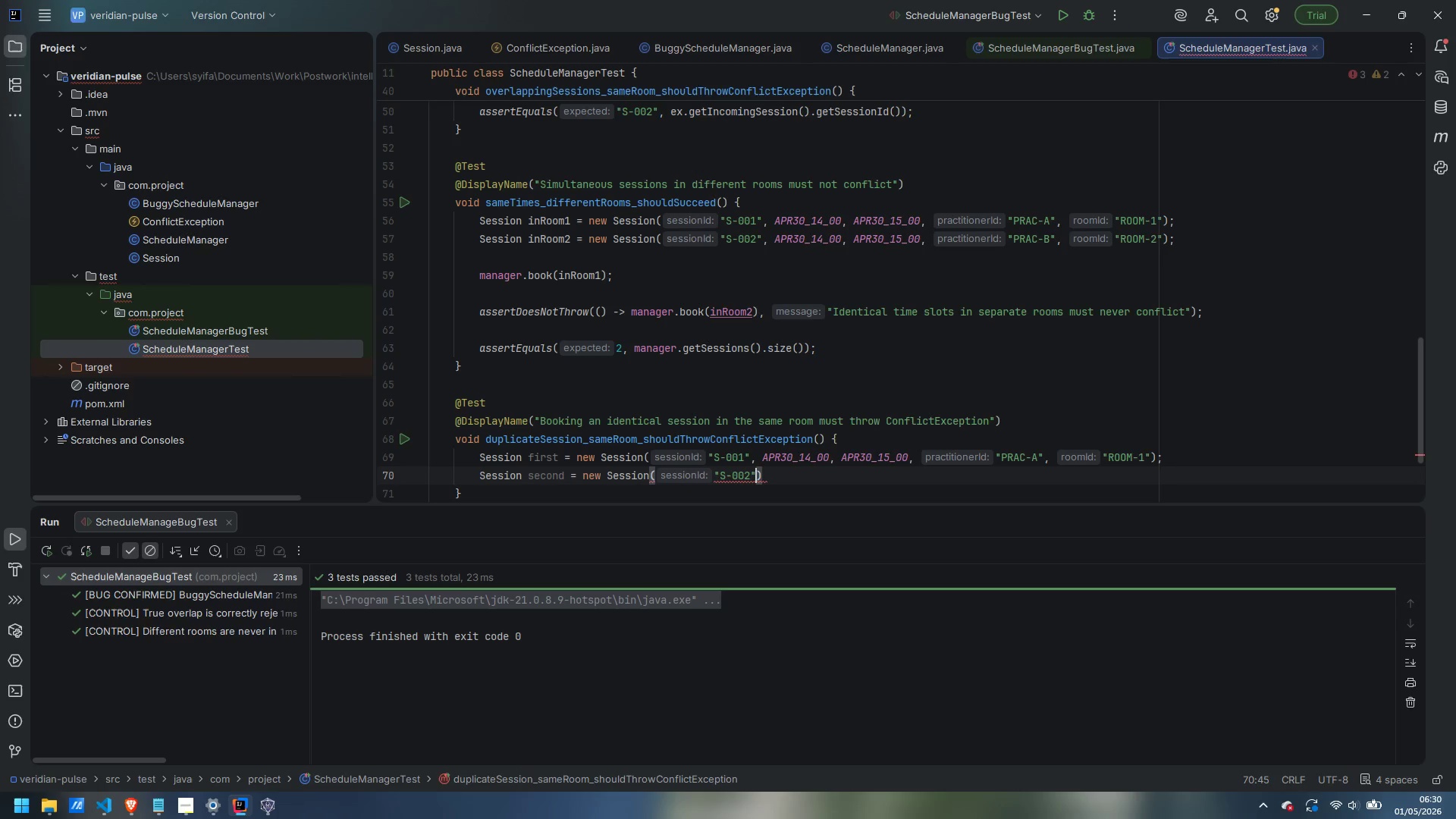 
 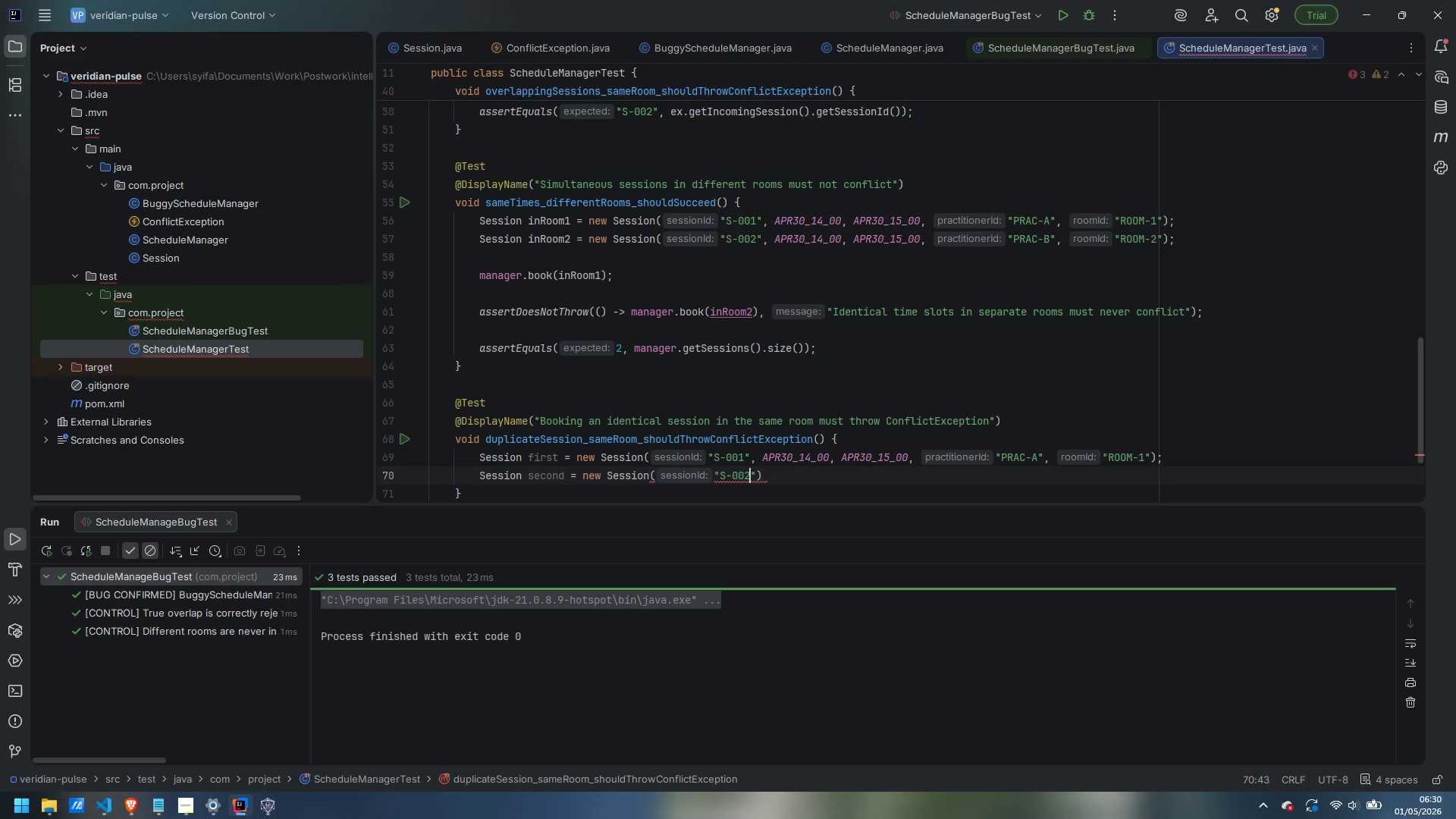 
key(ArrowRight)
 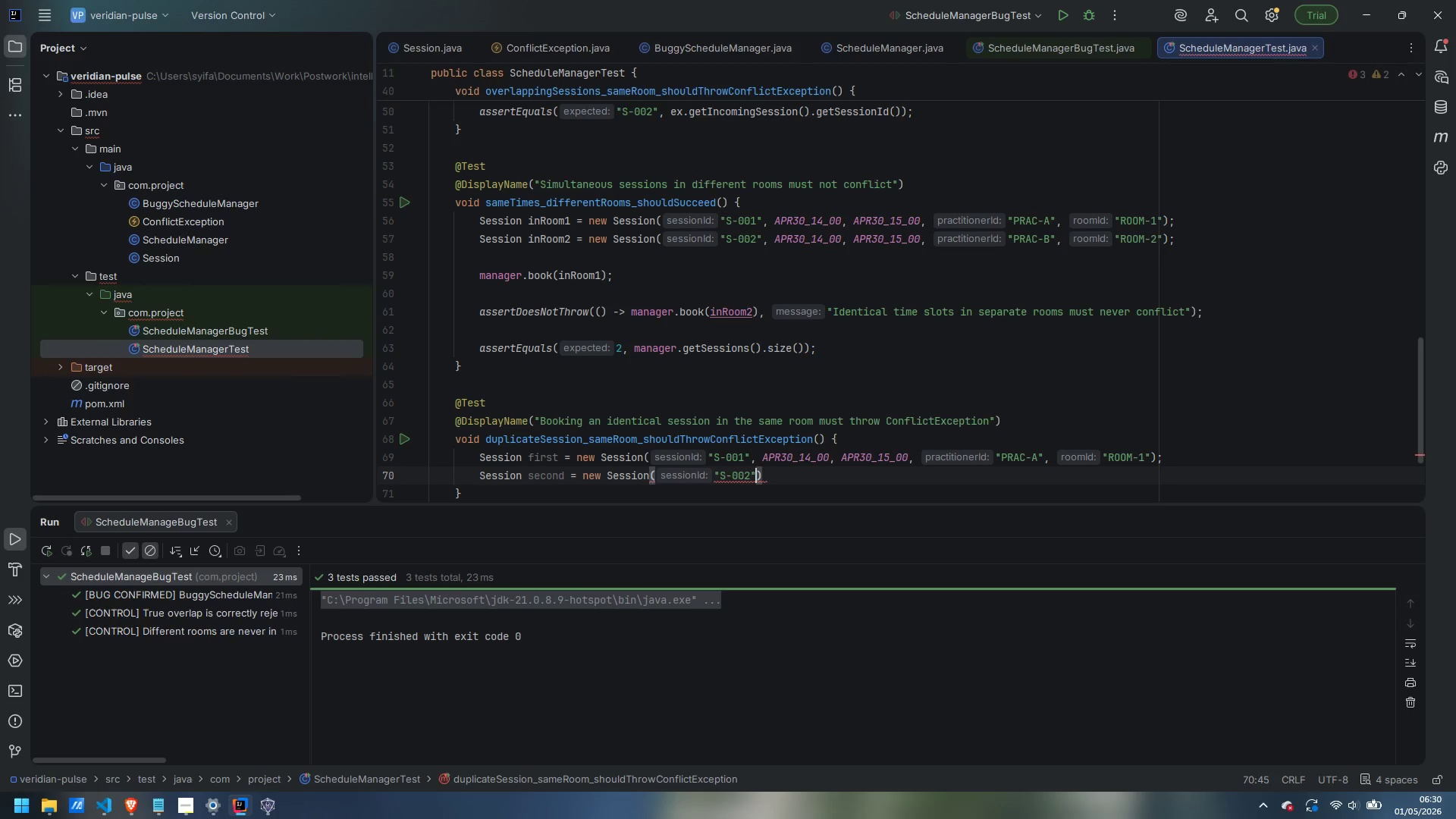 
type(, A{R)
key(Backspace)
key(Backspace)
type(O)
key(Backspace)
type(PR30_14_00, APR30_16_00)
 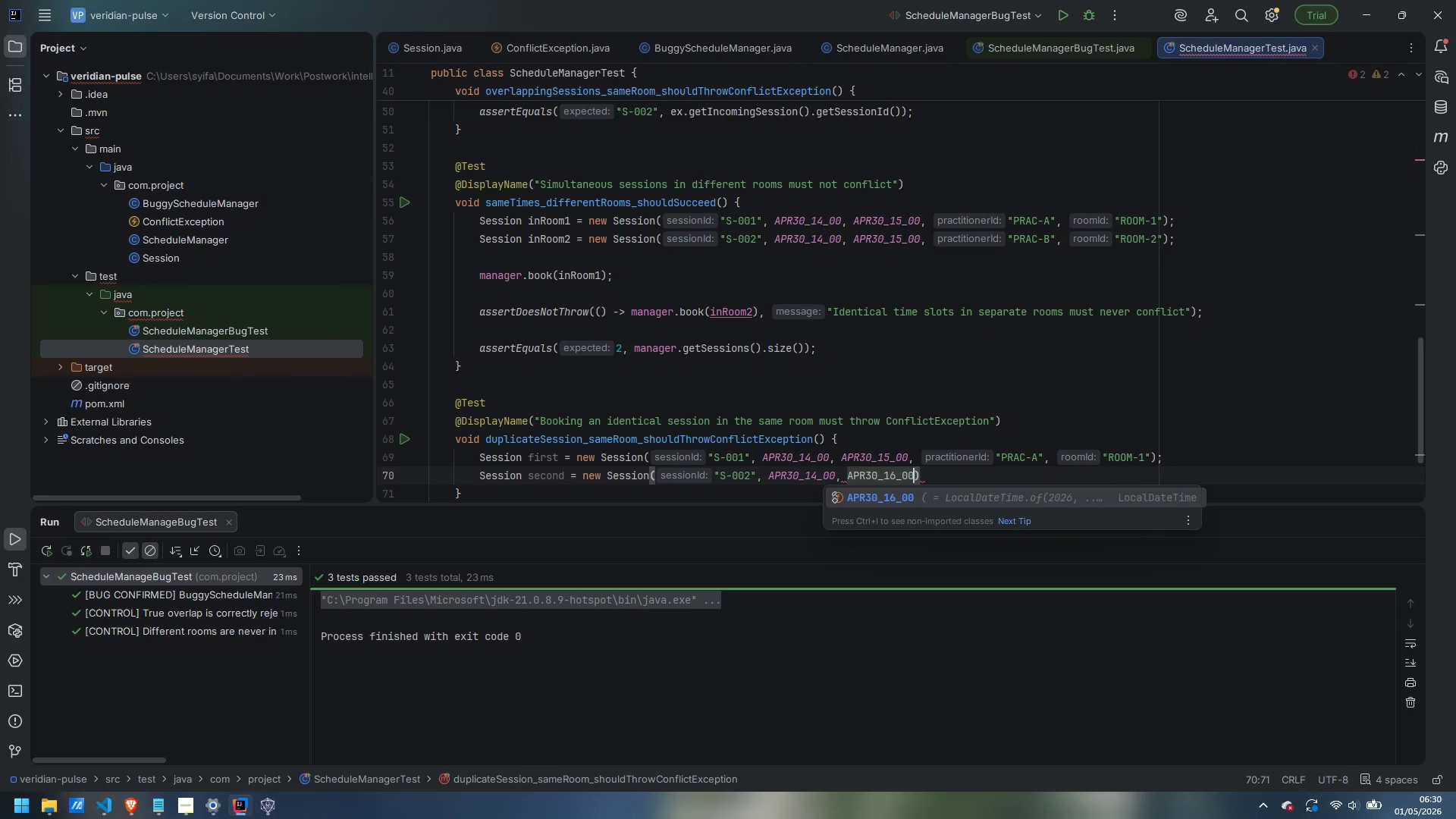 
key(ArrowLeft)
 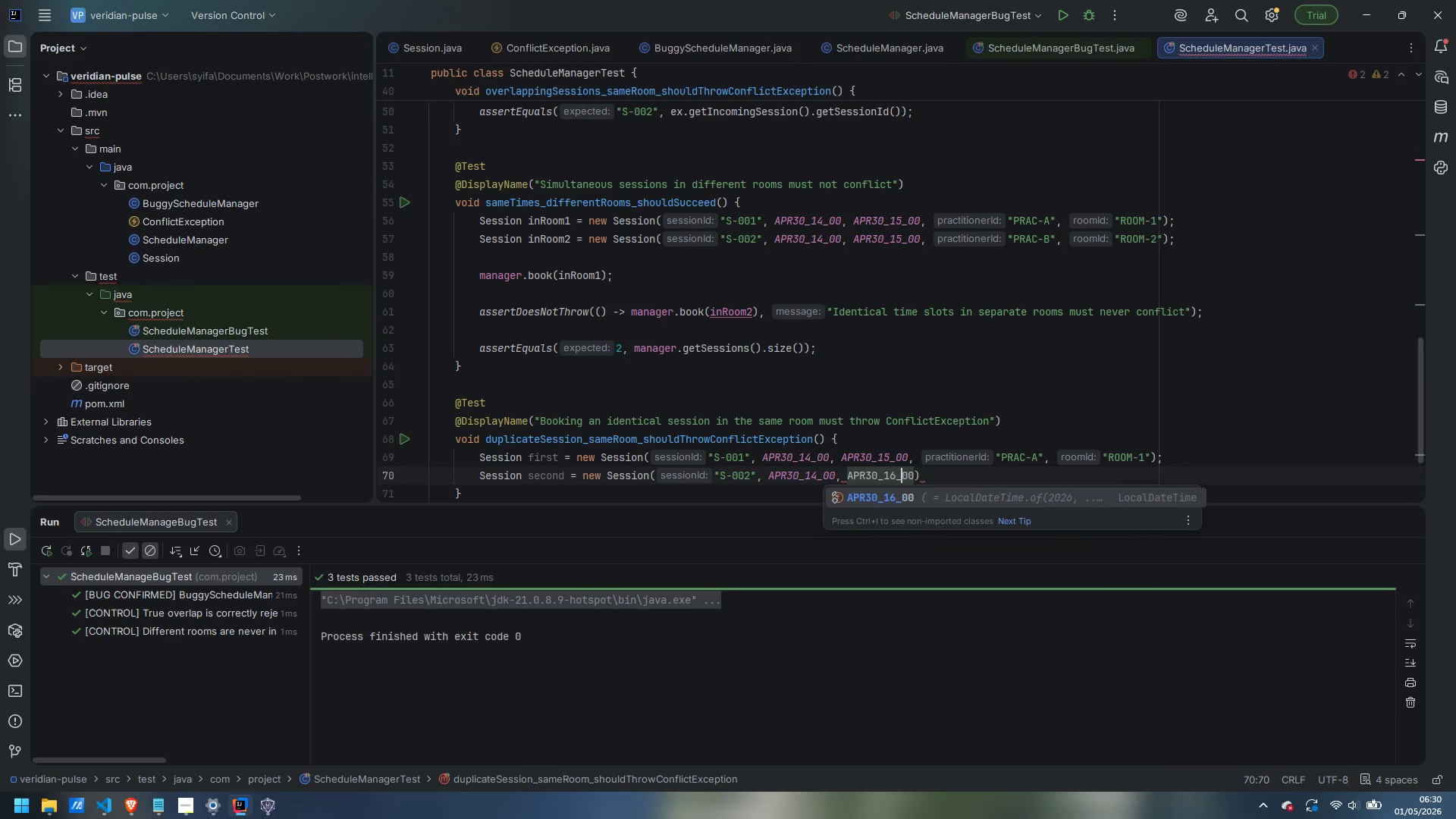 
key(ArrowLeft)
 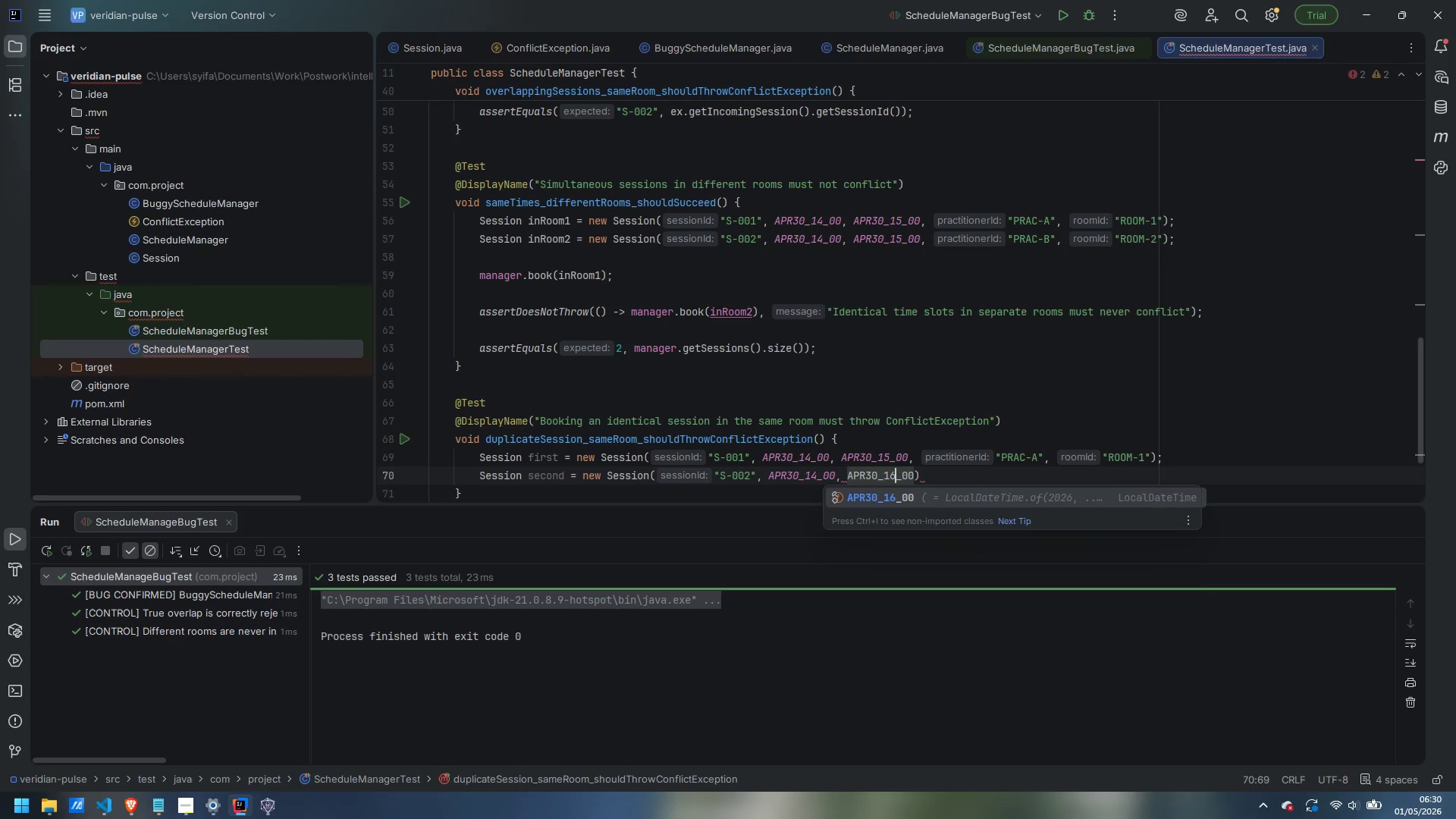 
key(ArrowLeft)
 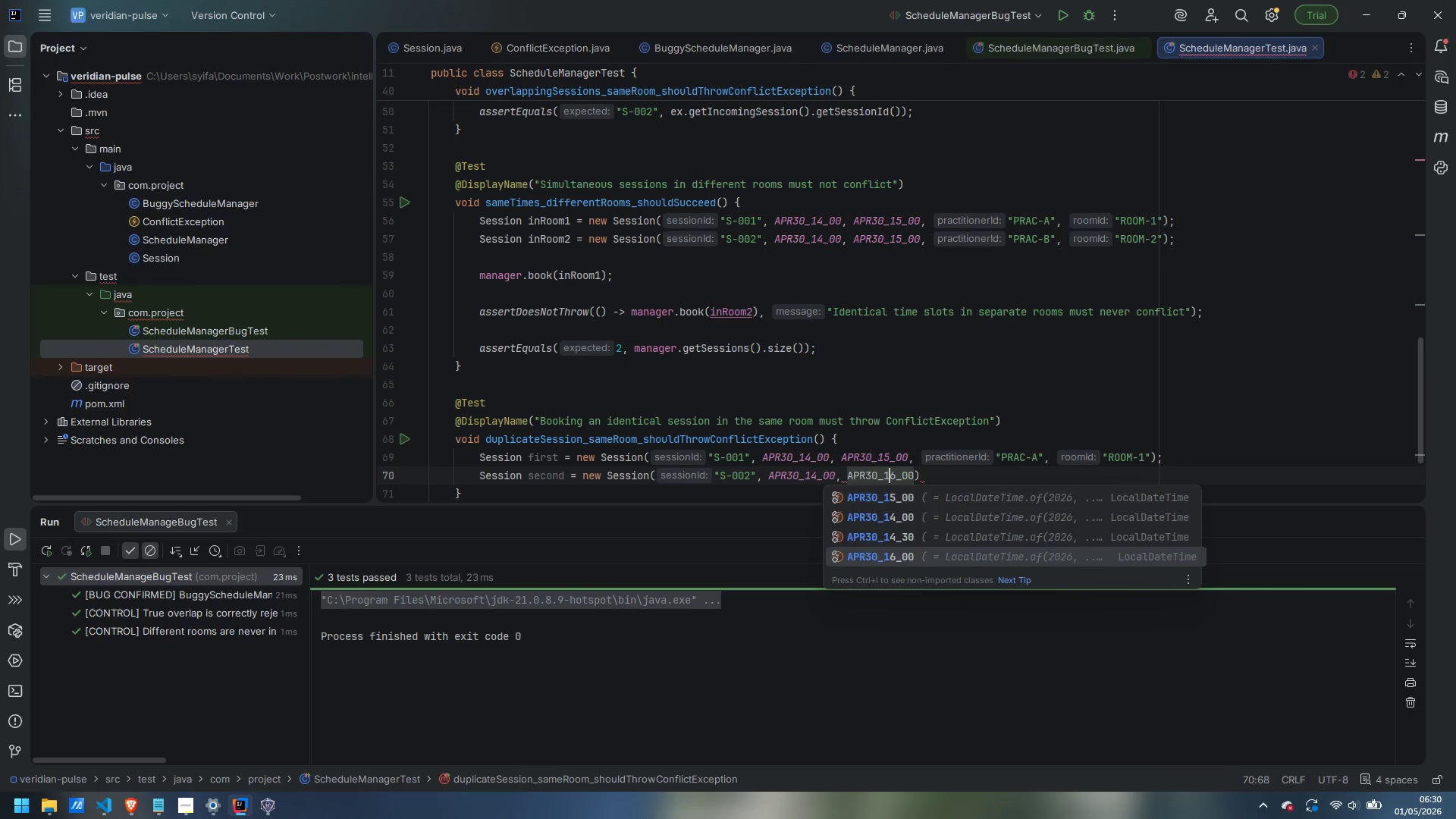 
key(ArrowLeft)
 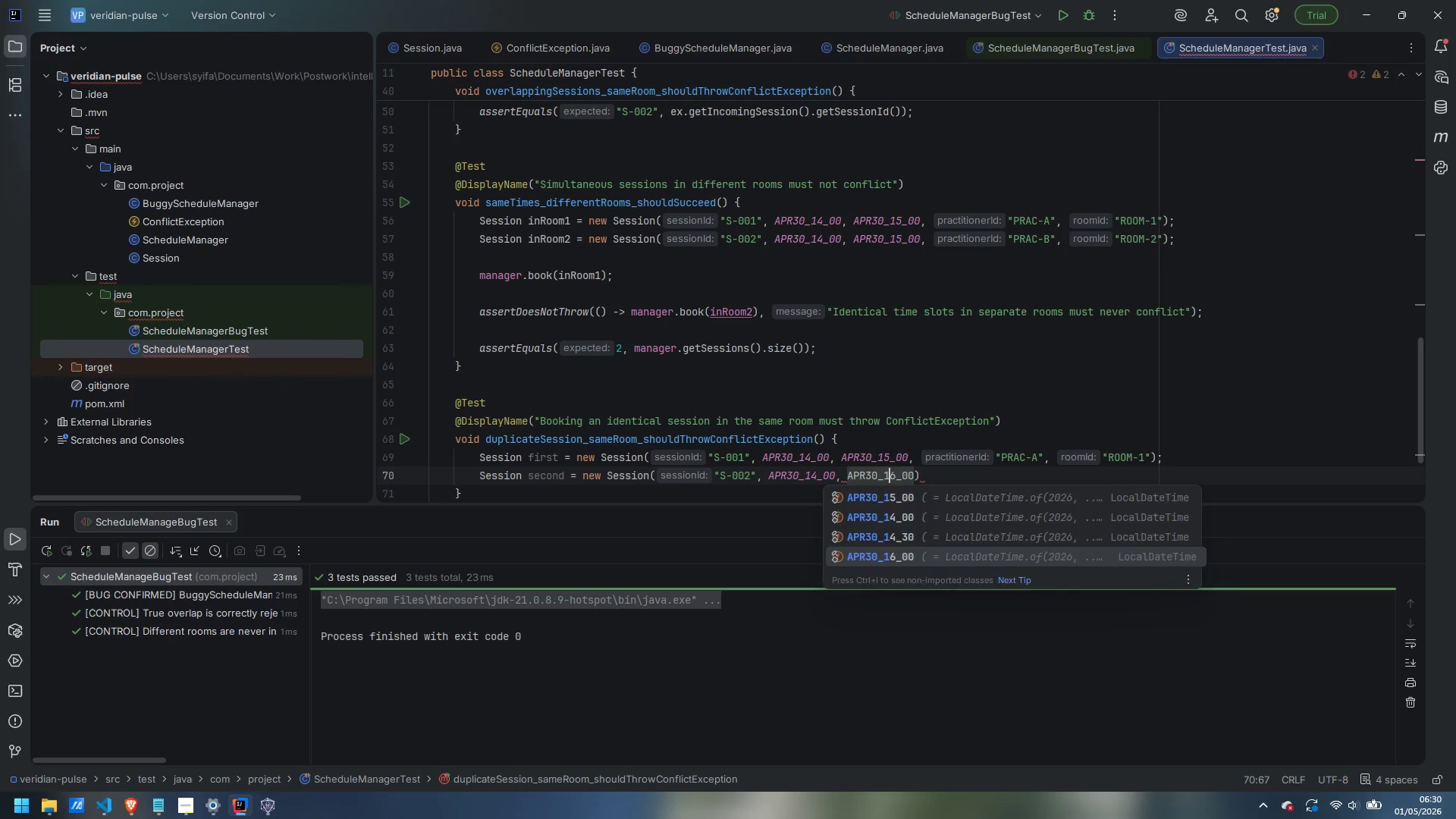 
key(ArrowRight)
 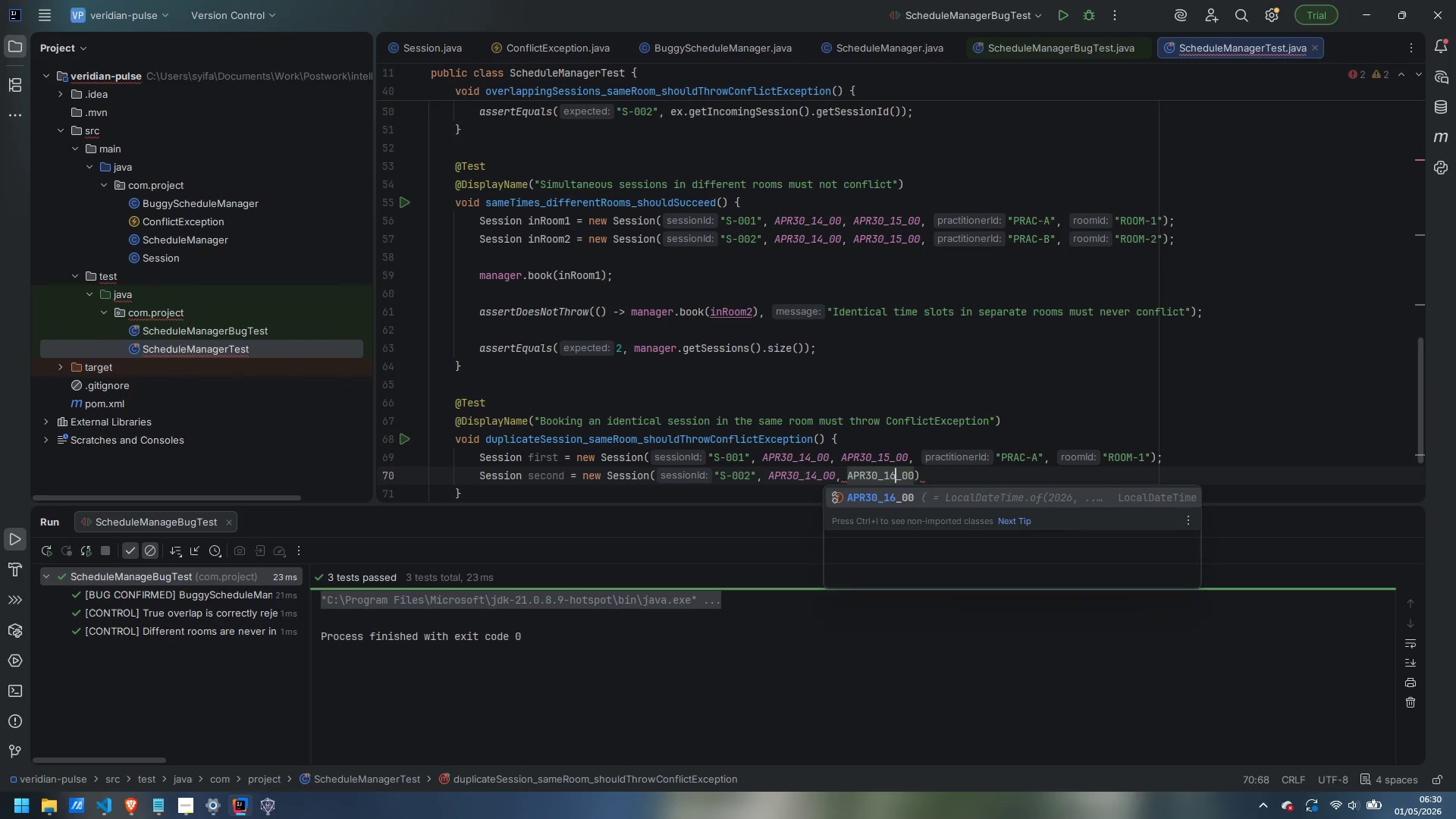 
key(Backspace)
 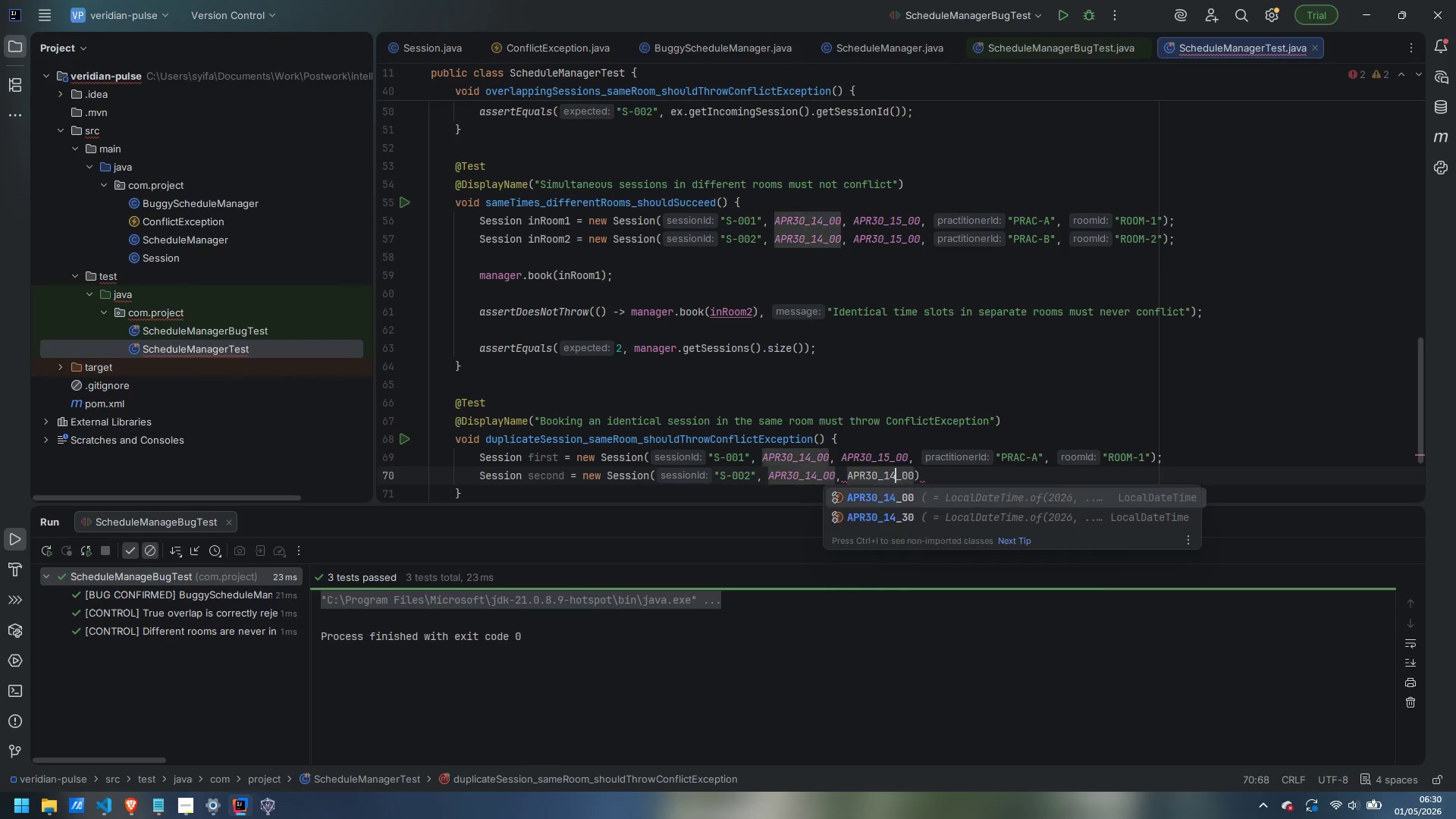 
key(4)
 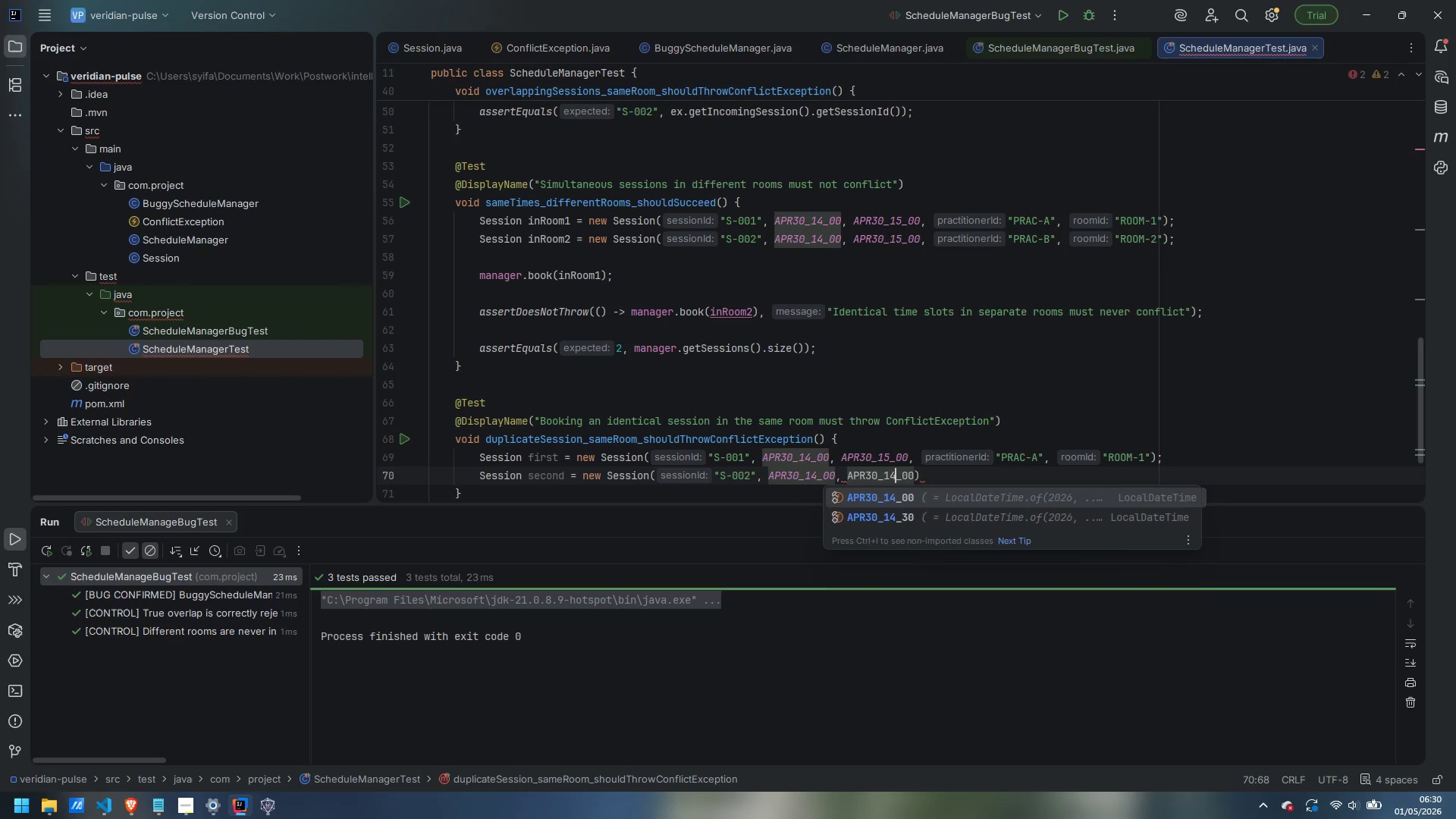 
key(Backspace)
 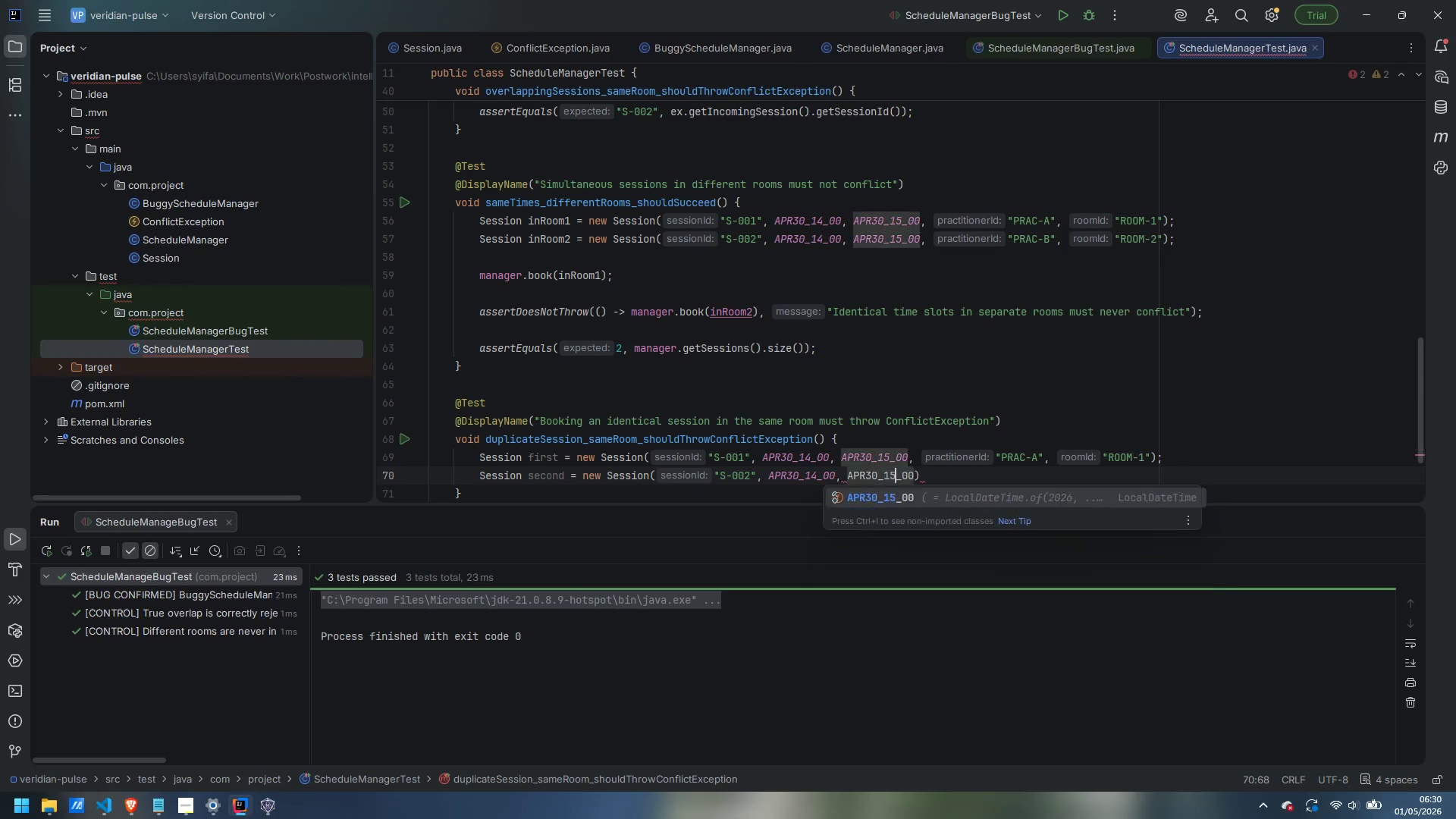 
key(5)
 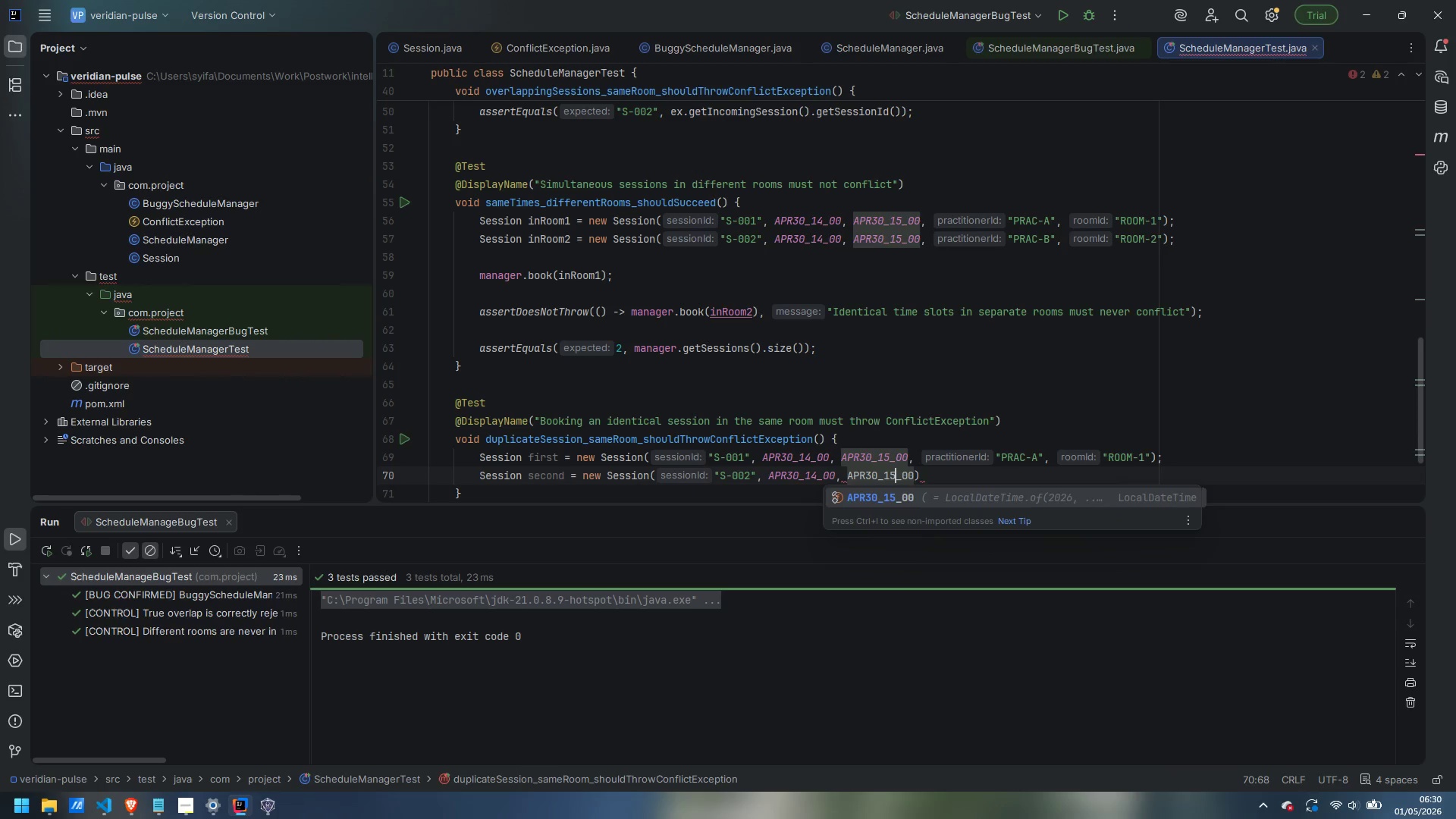 
key(Control+ArrowRight)
 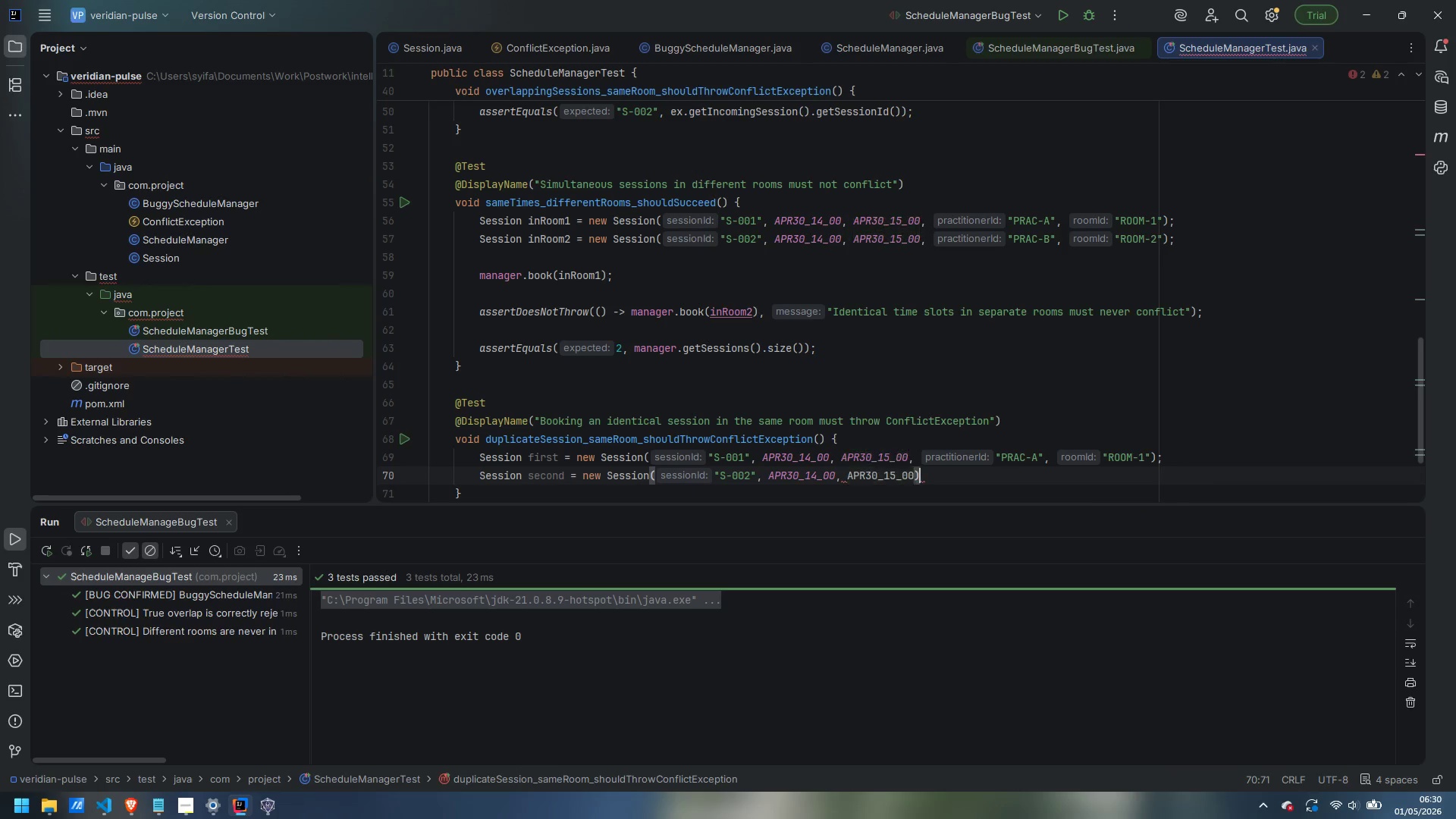 
key(Control+ArrowRight)
 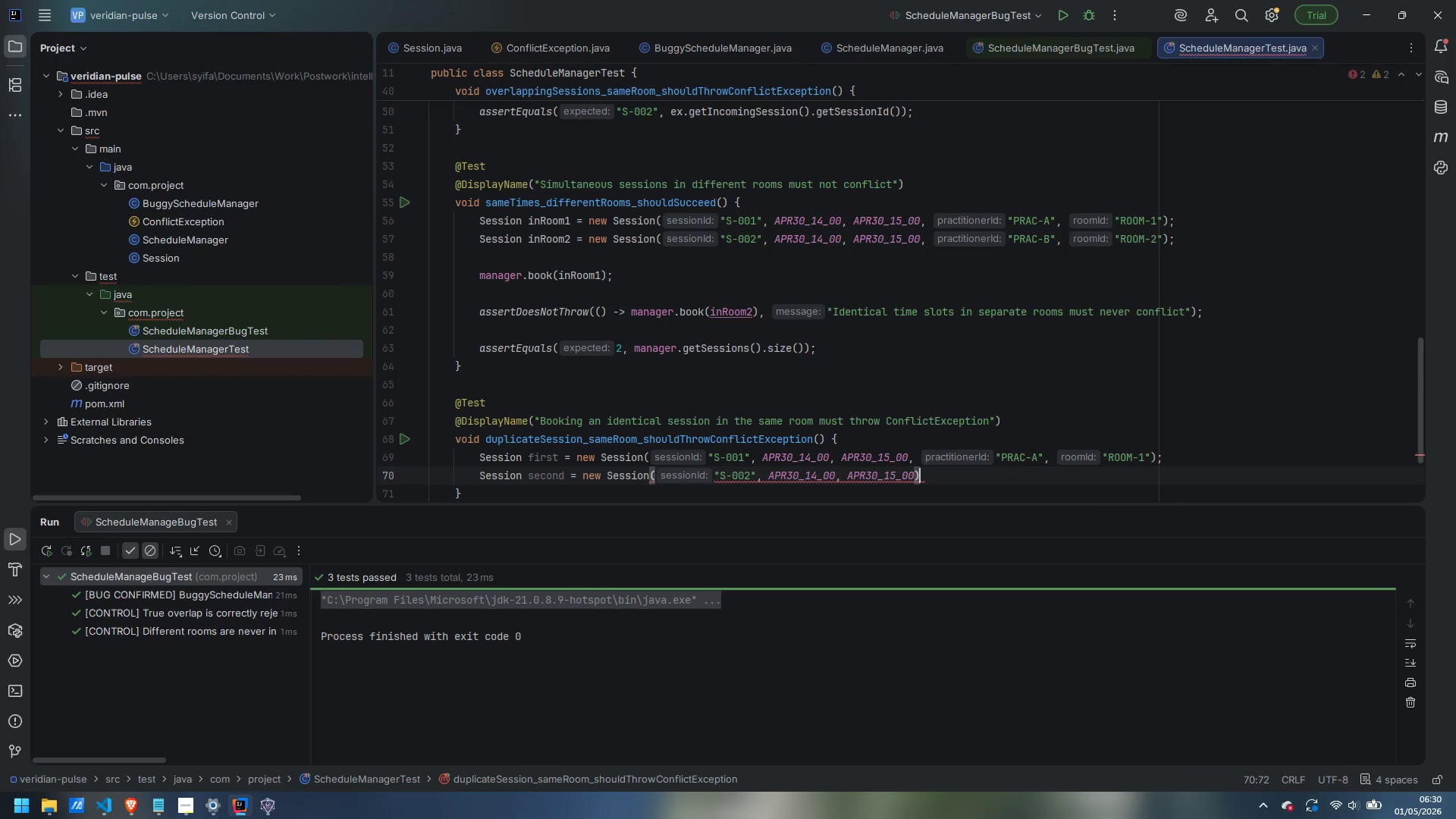 
key(ArrowLeft)
 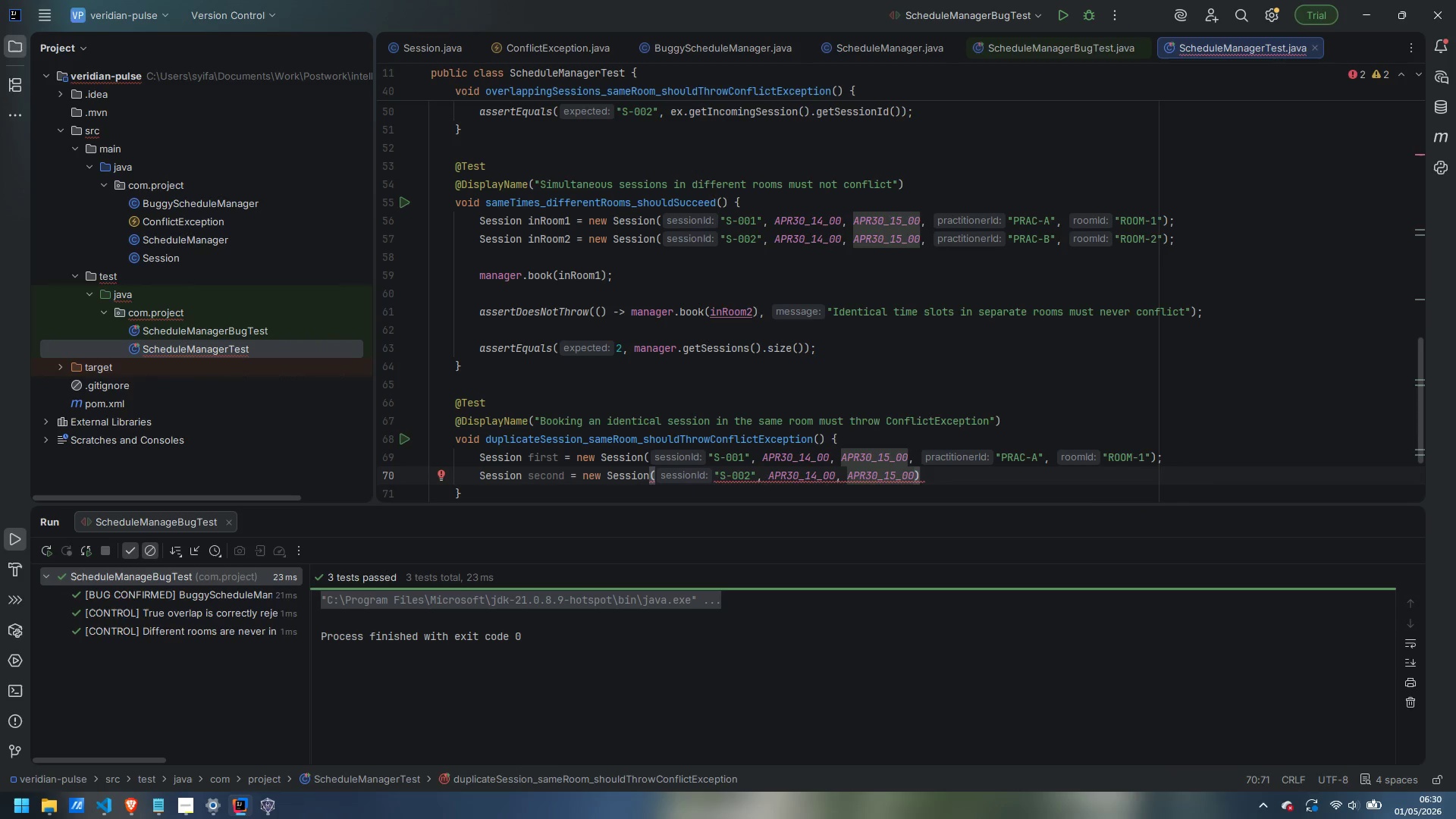 
type(, "PRAC-N)
key(Backspace)
type(B)
 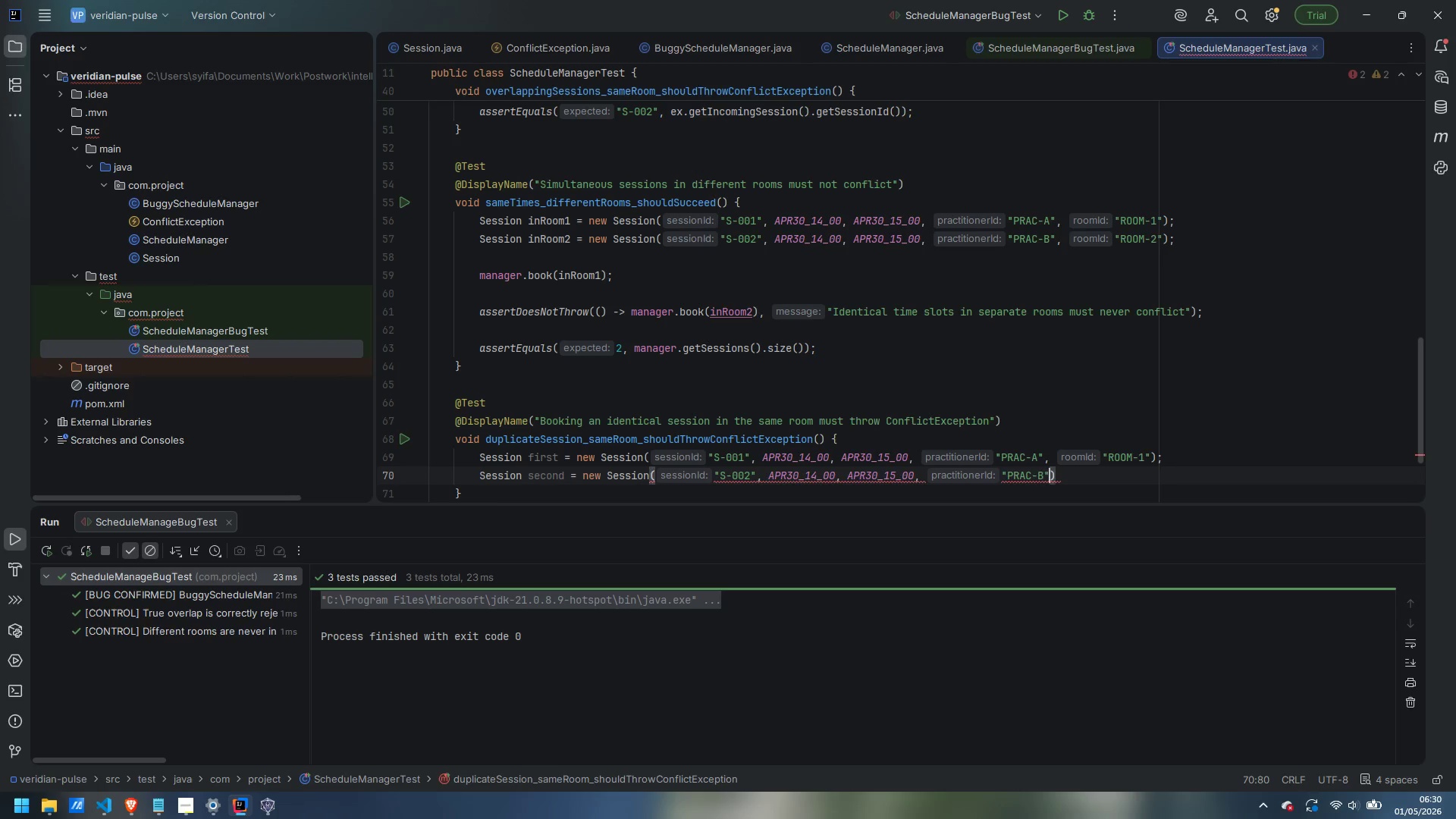 
 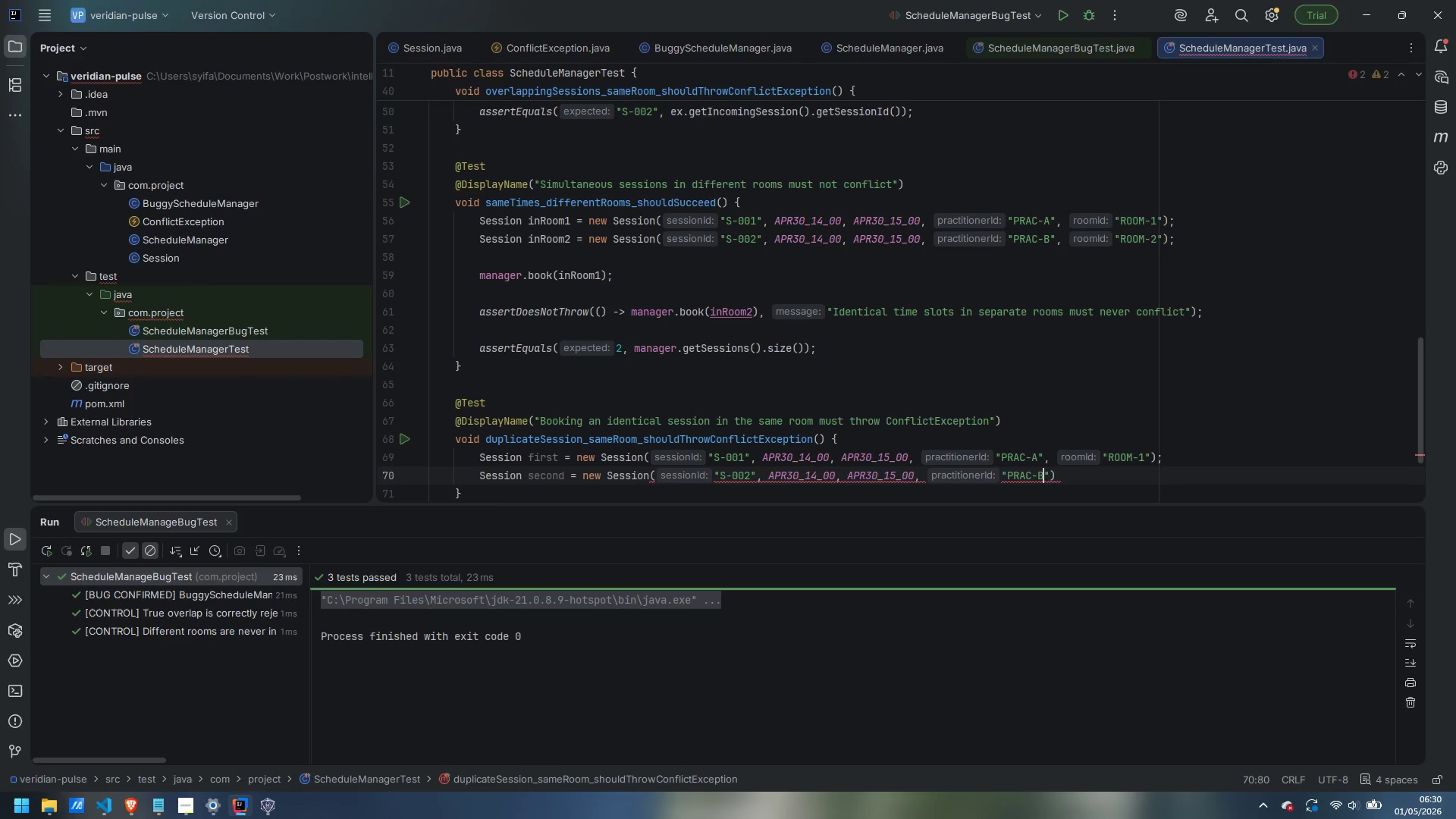 
key(ArrowRight)
 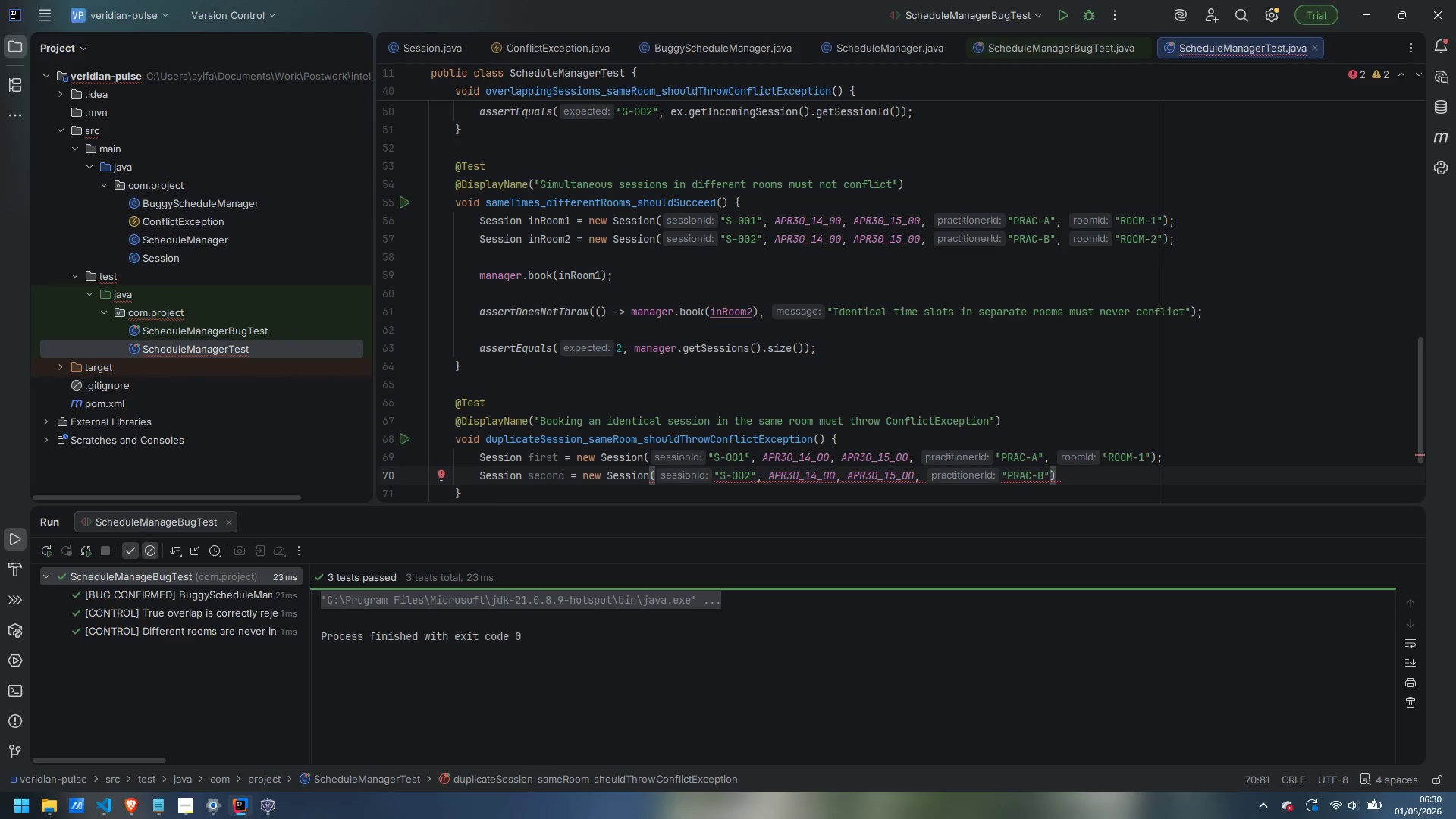 
type(, "RPP<)
key(Backspace)
key(Backspace)
key(Backspace)
type(OOM-1)
 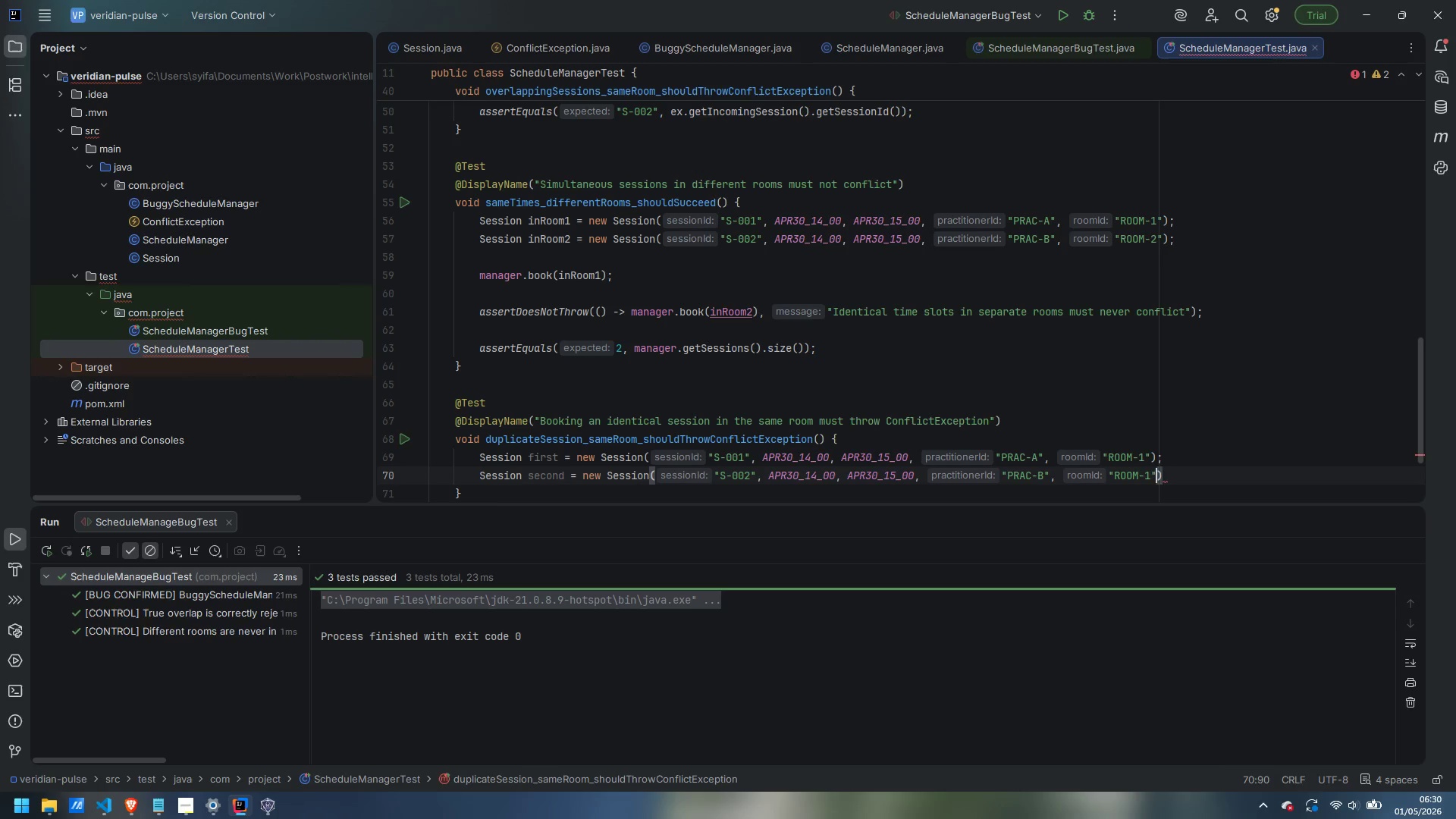 
 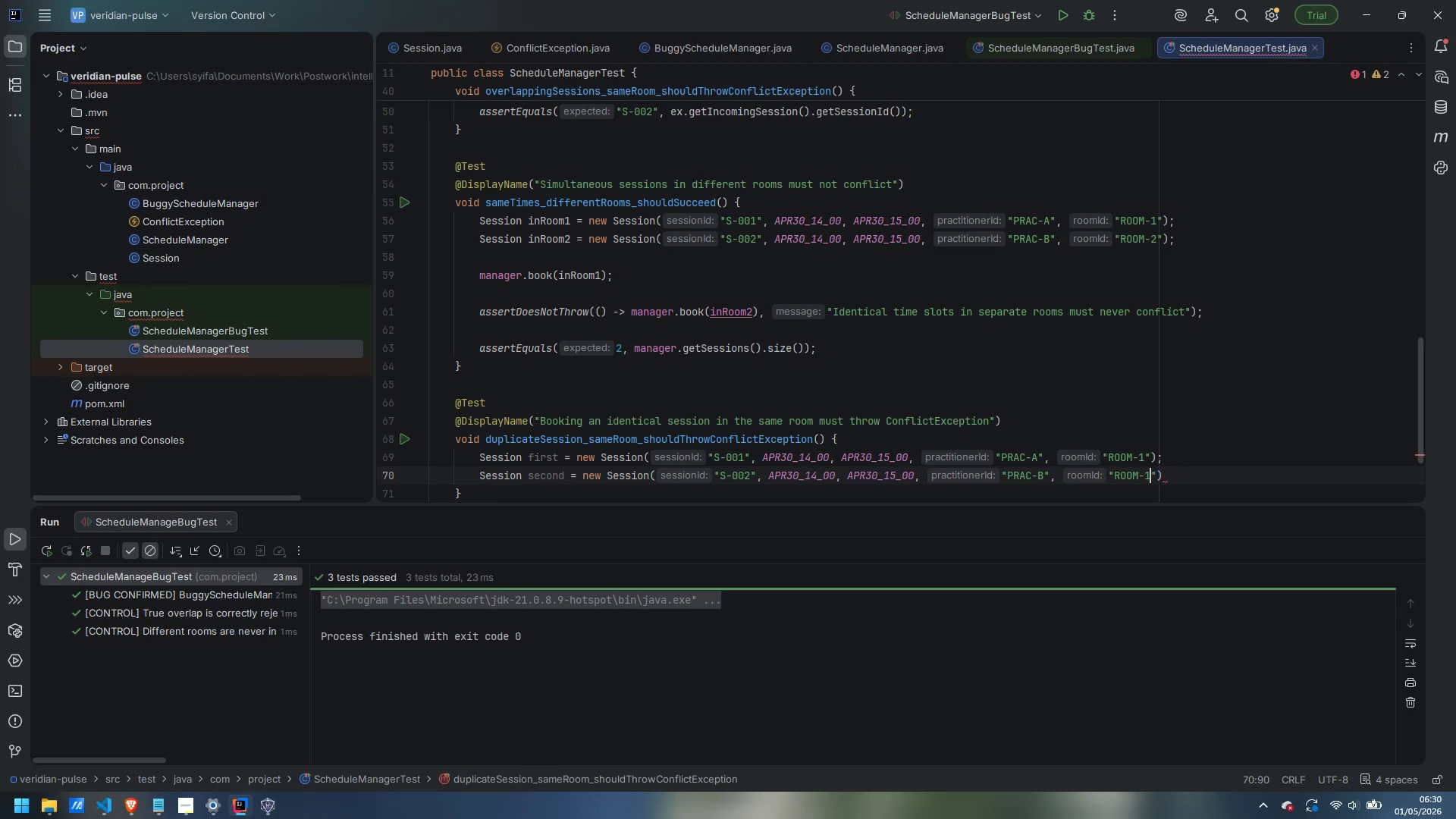 
key(ArrowRight)
 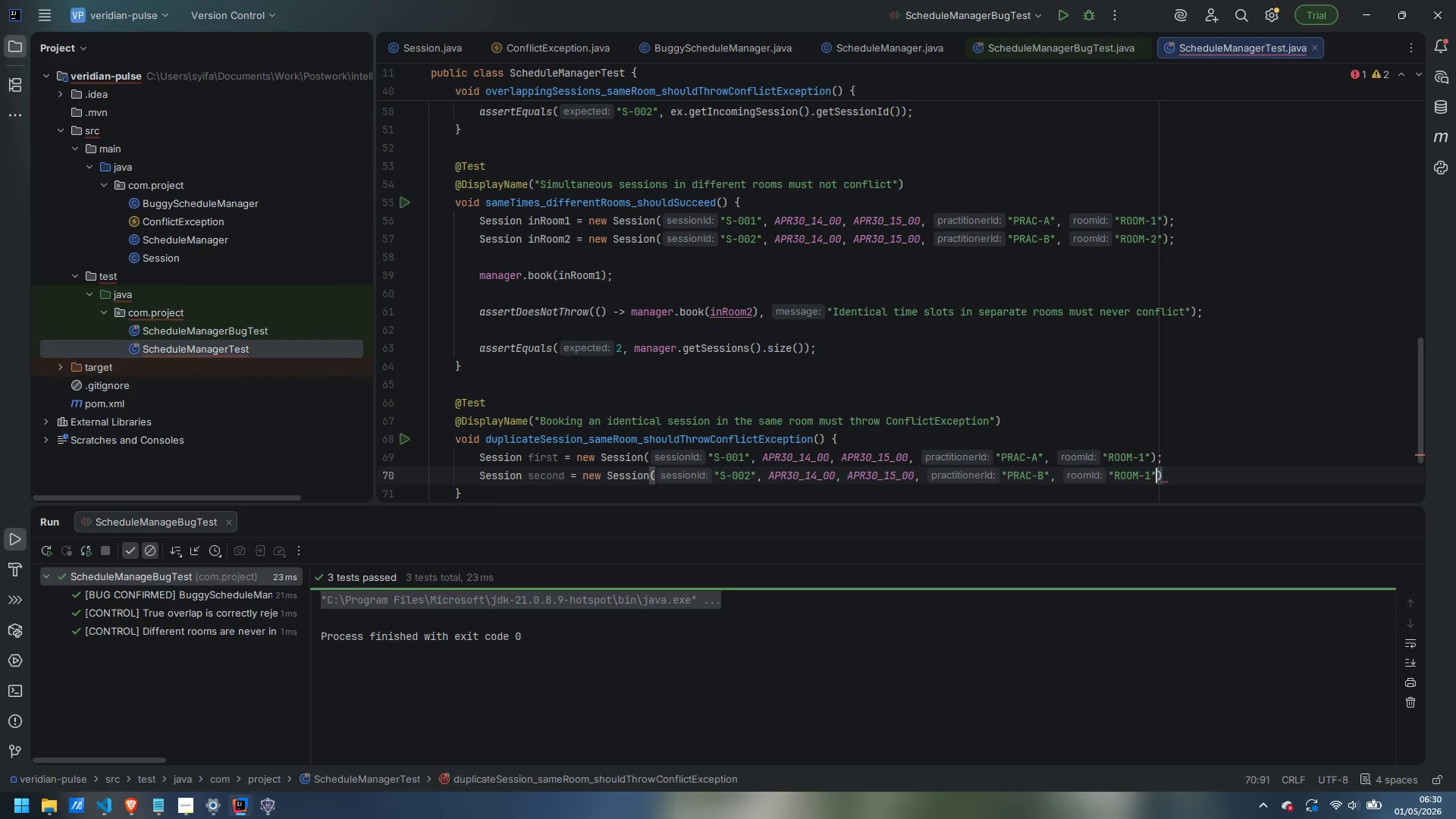 
key(ArrowRight)
 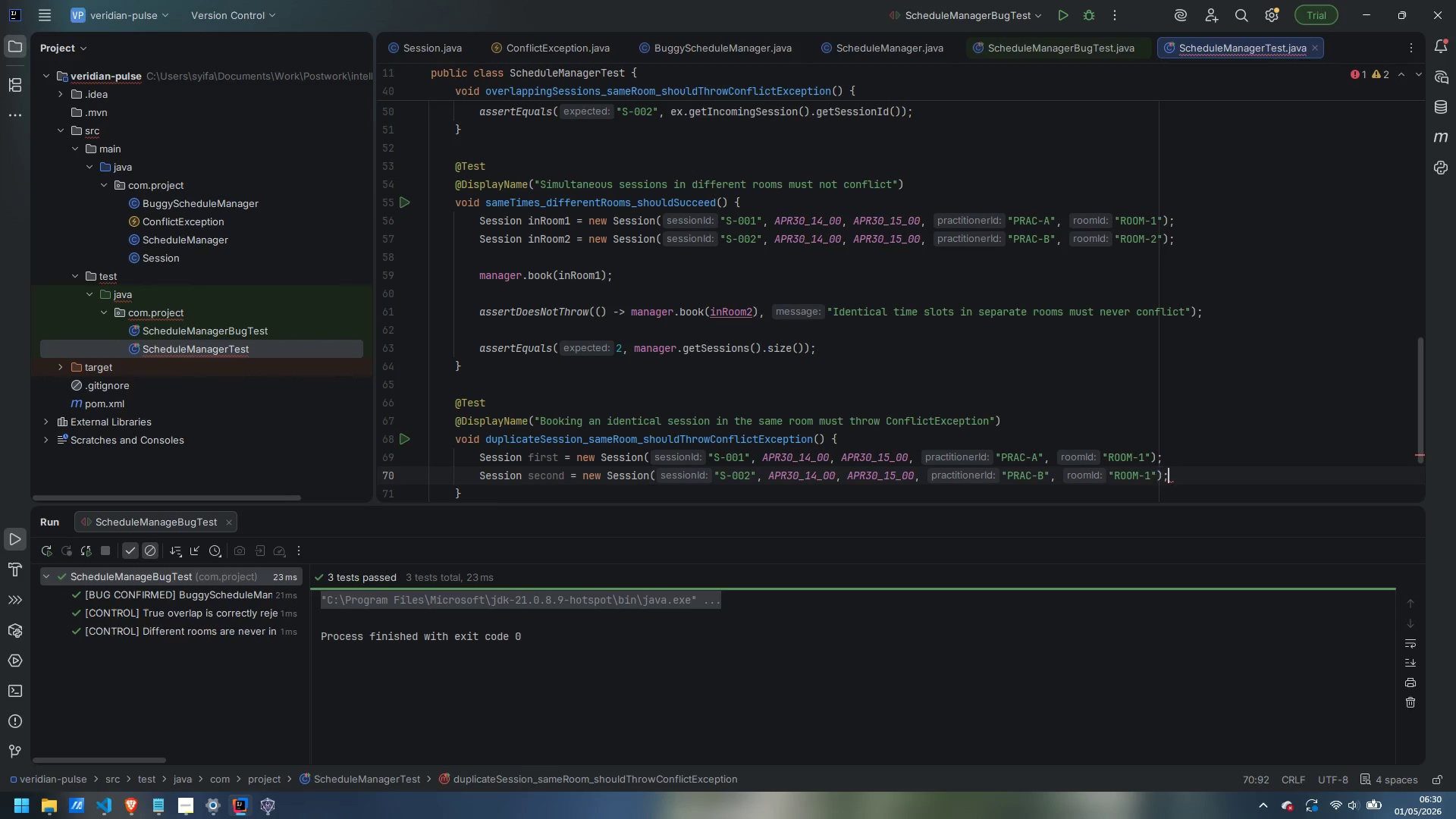 
key(Semicolon)
 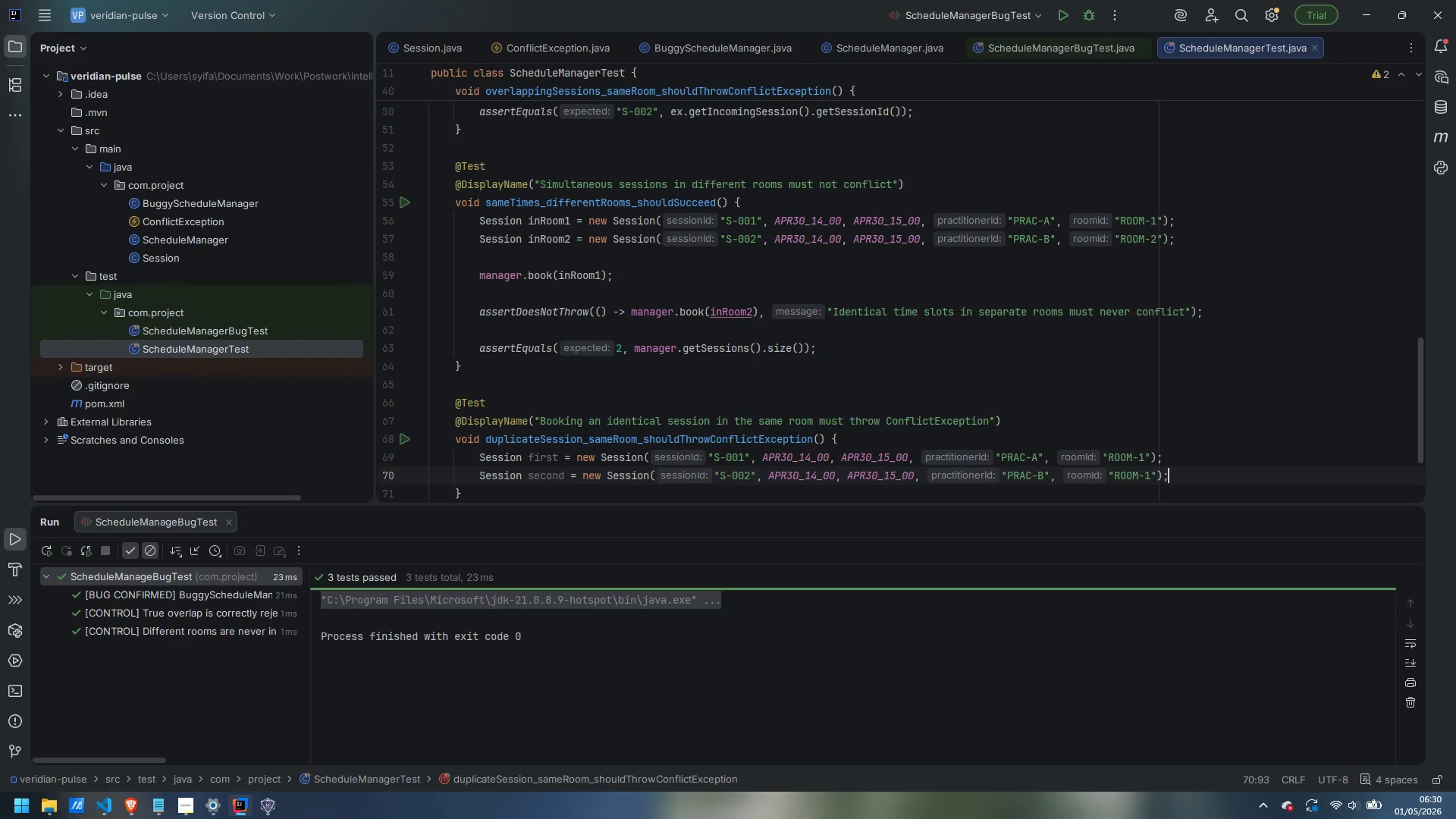 
key(Enter)
 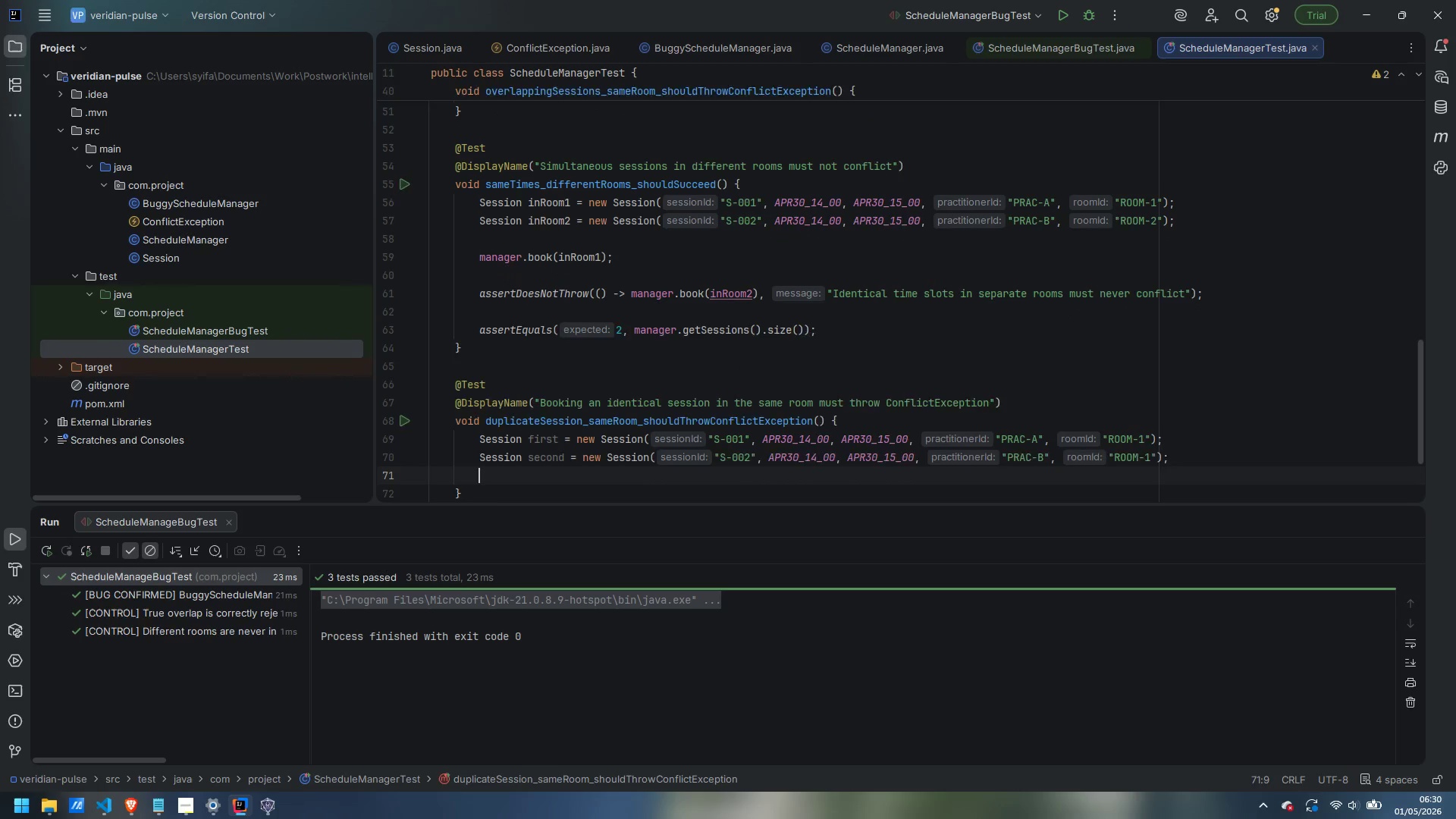 
key(Enter)
 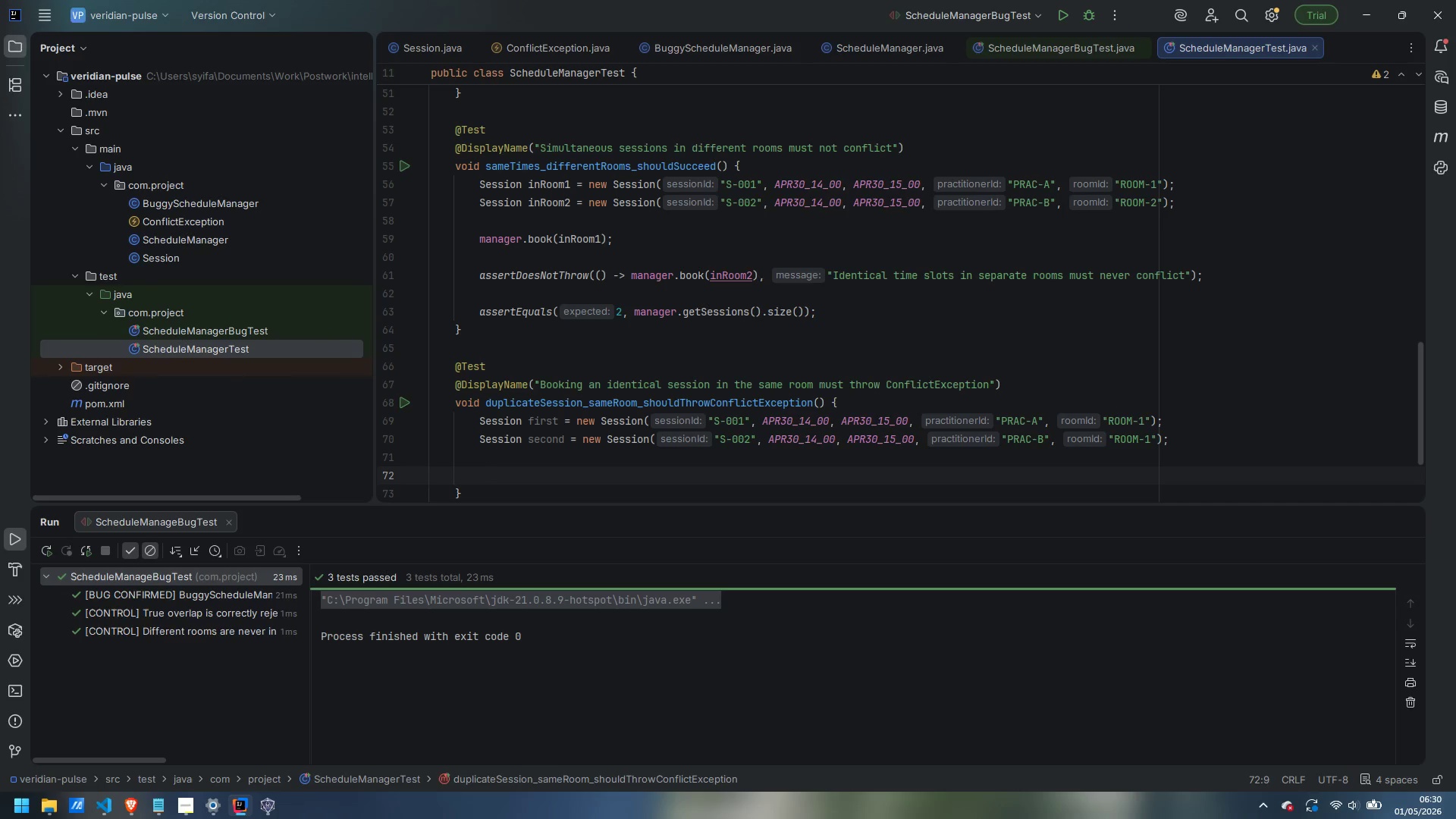 
type(manager.book(first)
 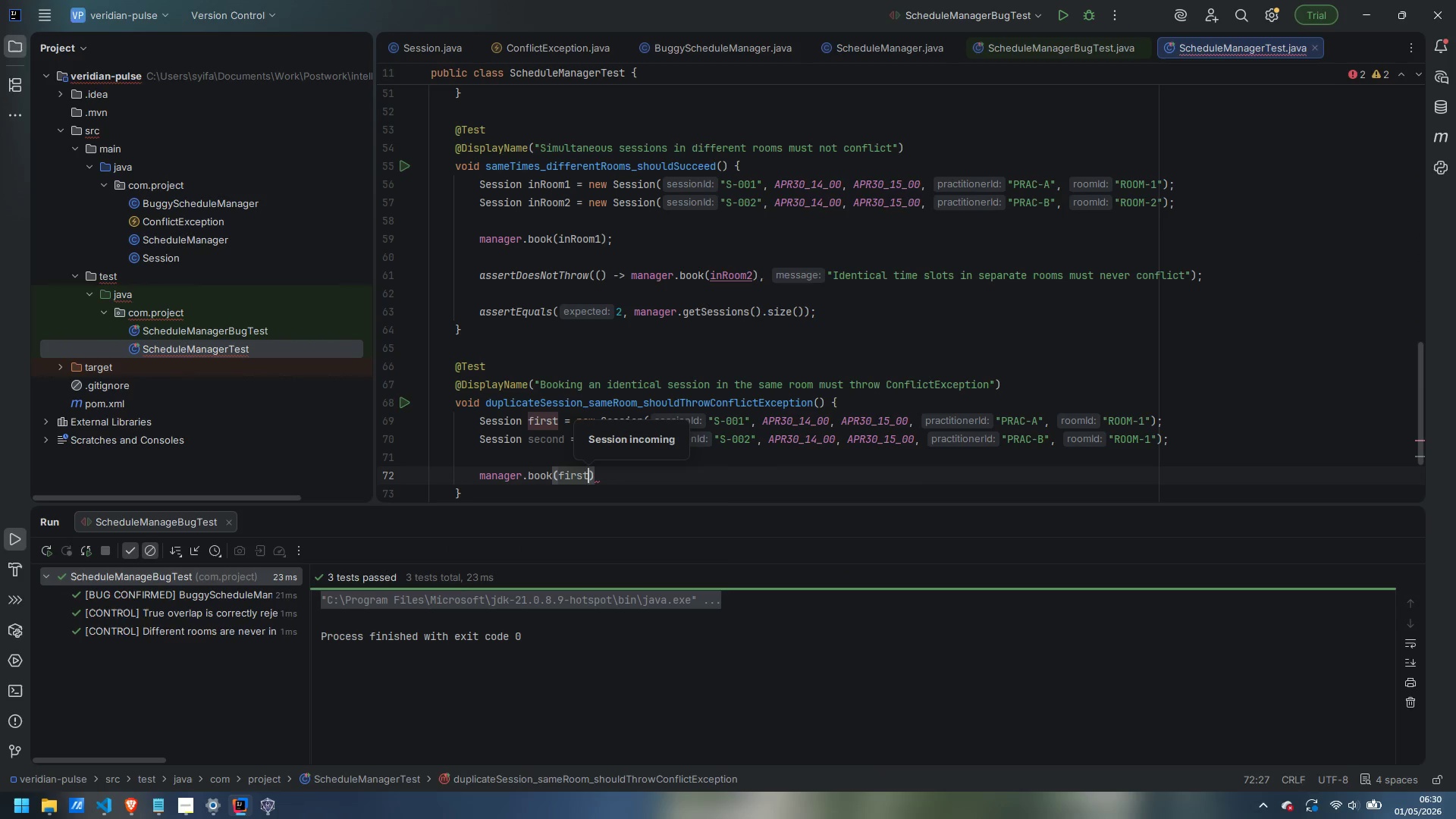 
 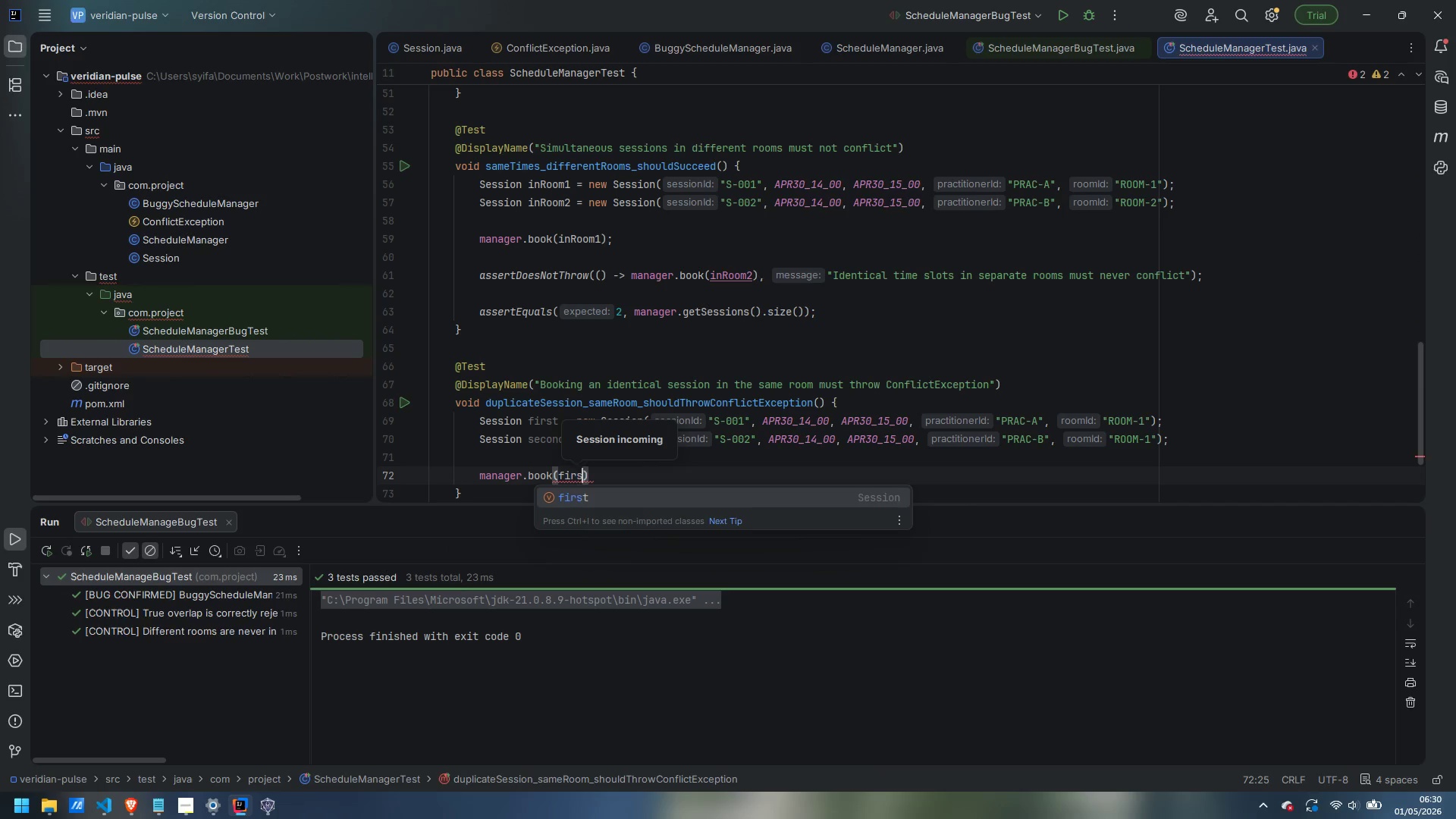 
hold_key(key=ShiftLeft, duration=0.33)
 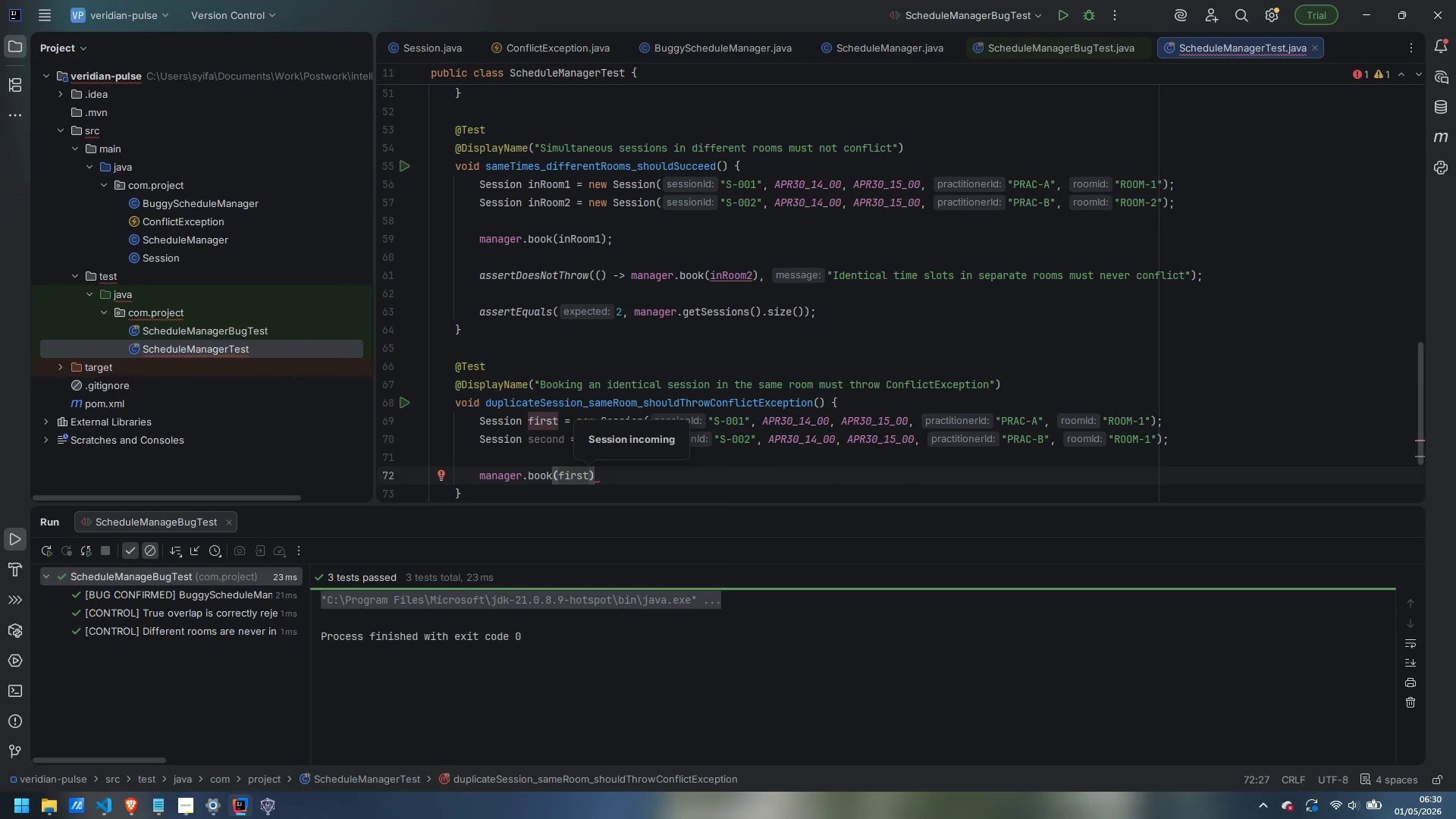 
key(ArrowRight)
 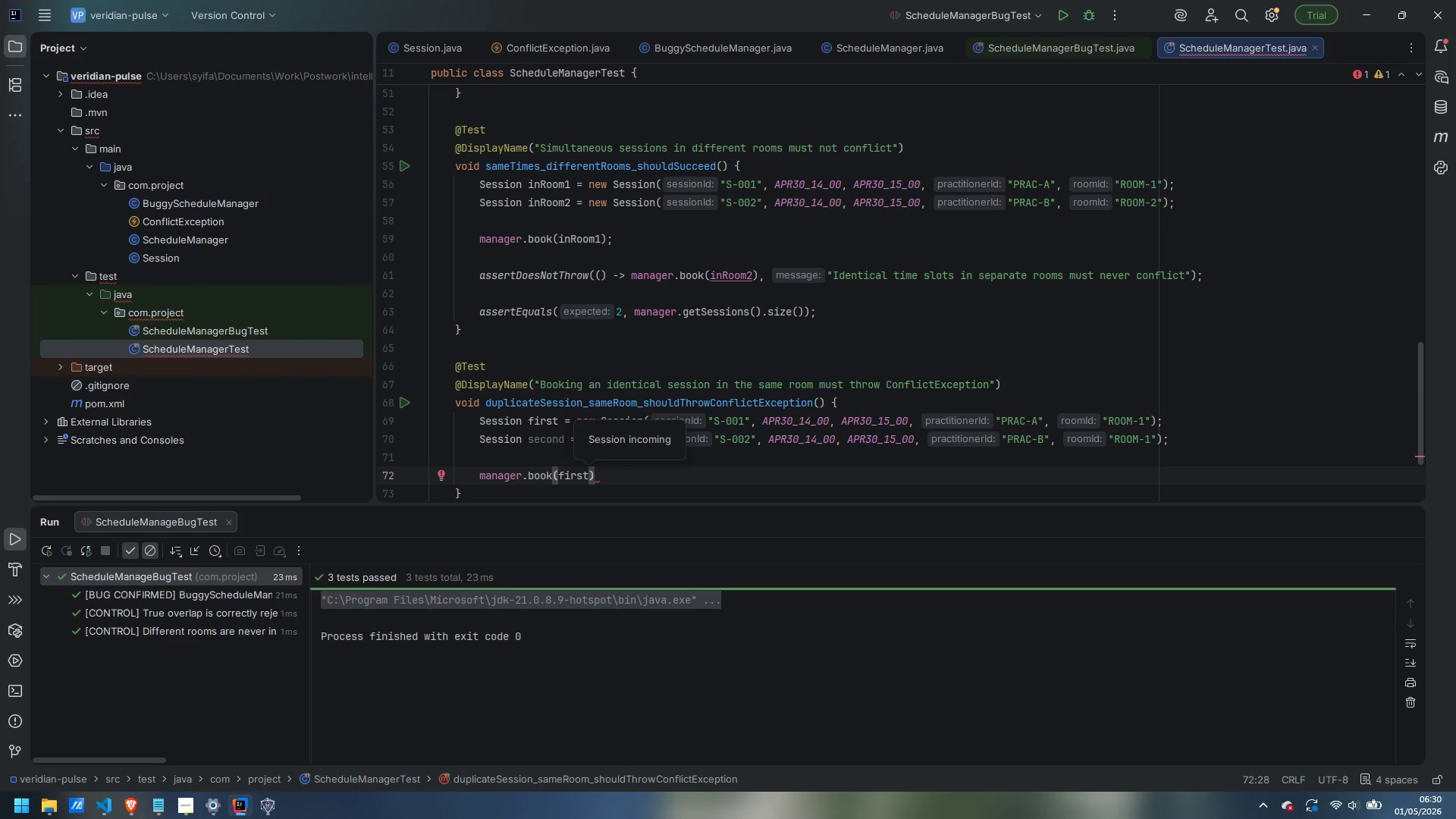 
key(Semicolon)
 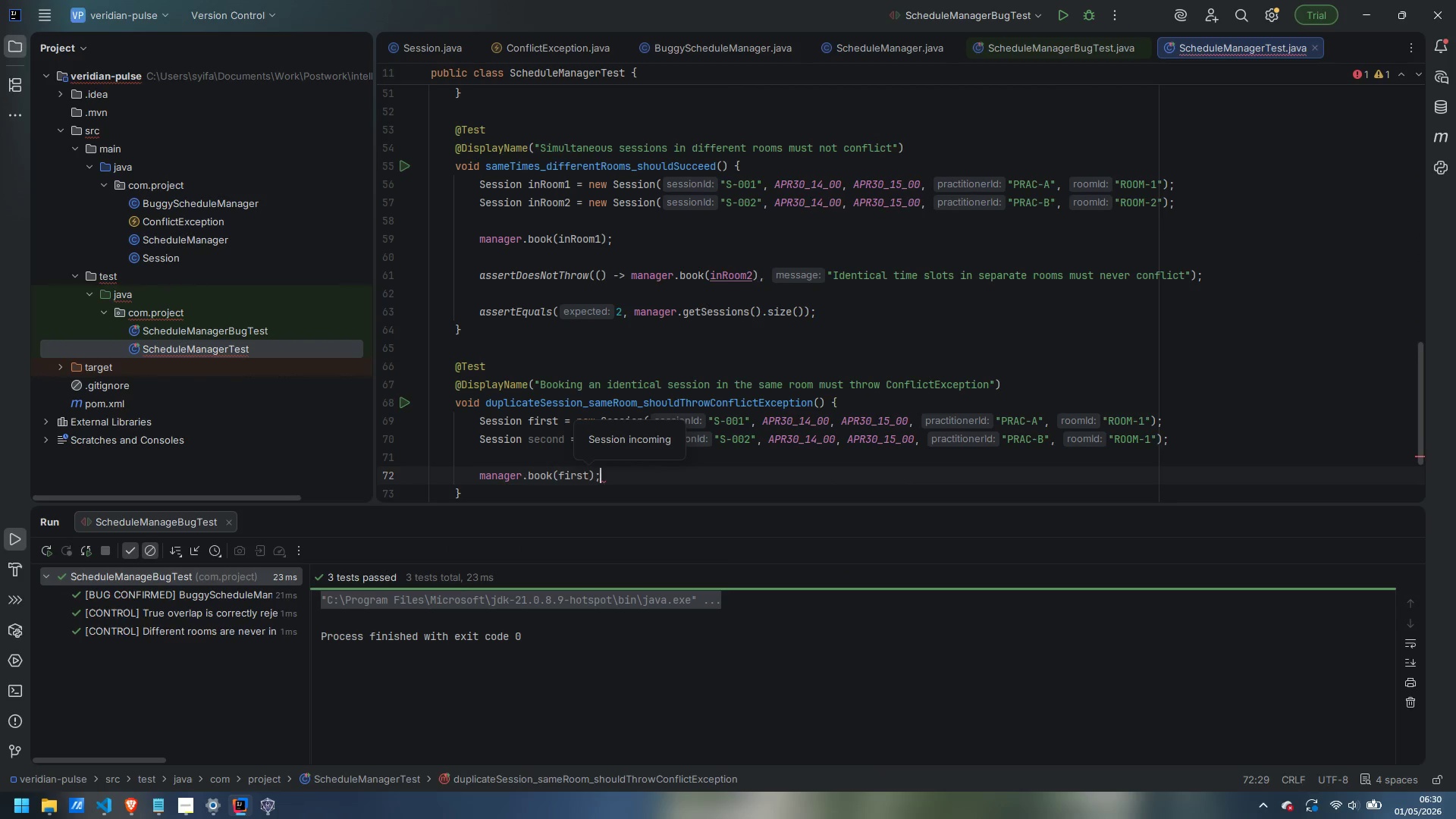 
key(Enter)
 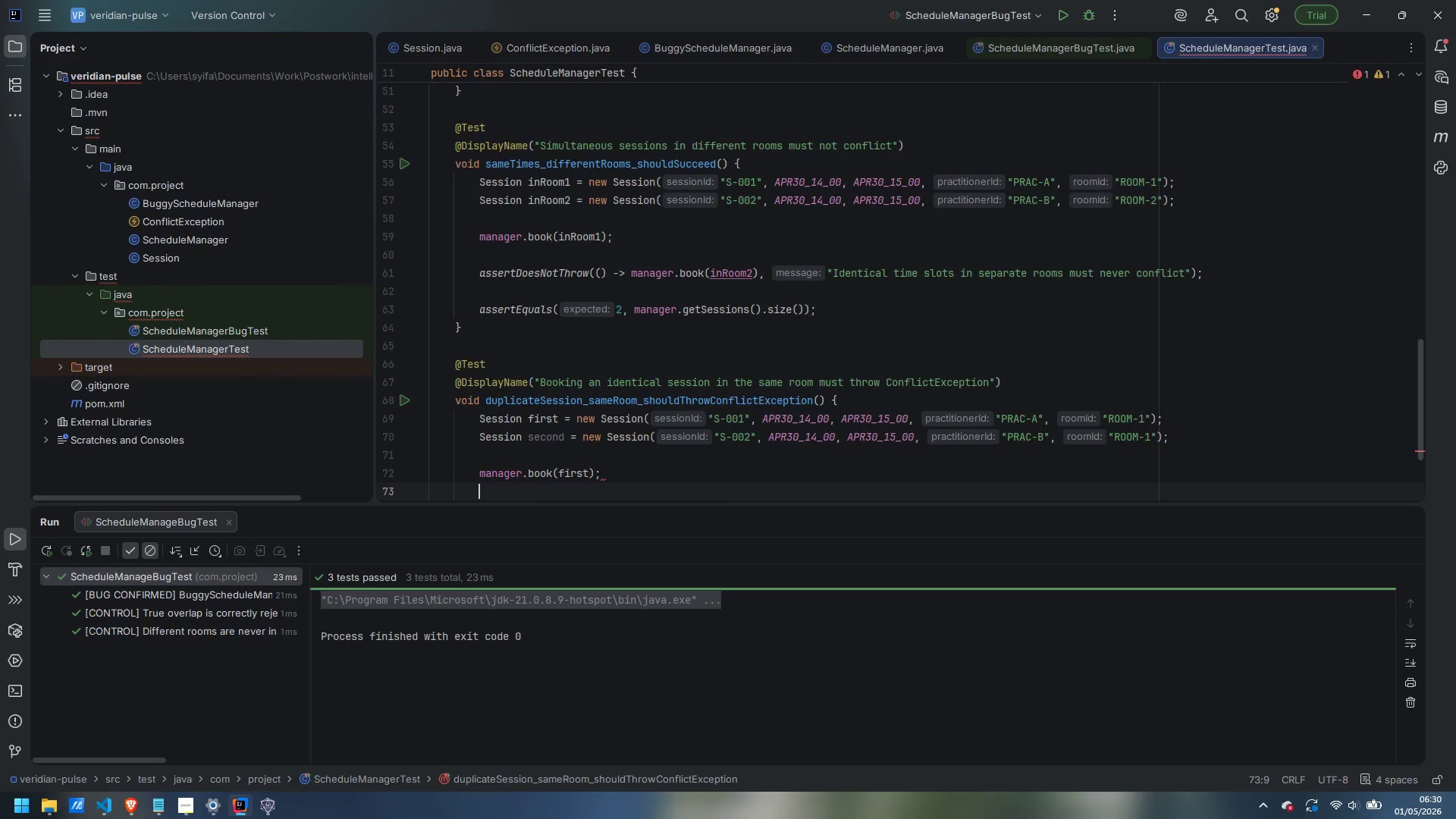 
key(Enter)
 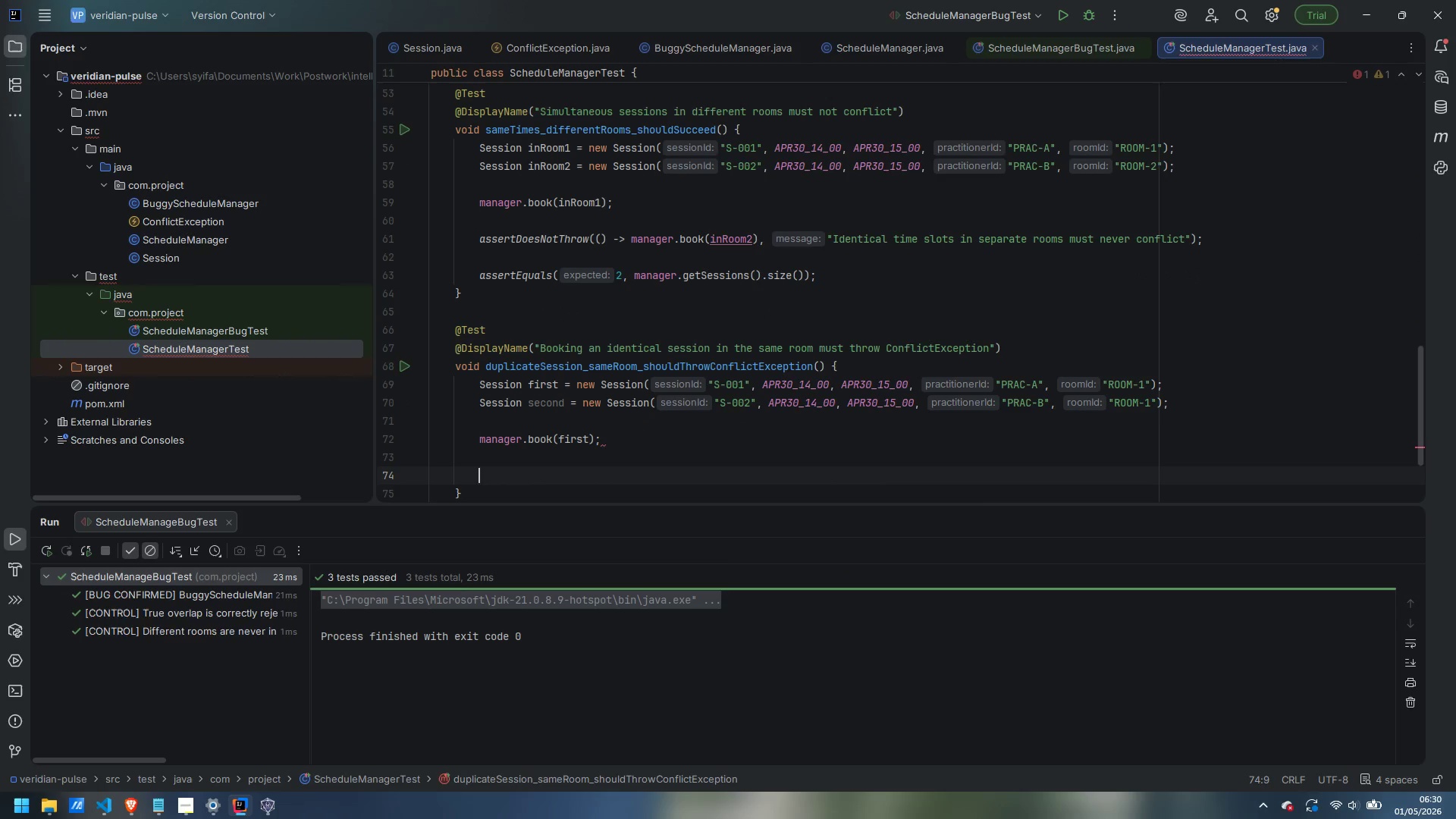 
type(assertTht)
key(Backspace)
type(rows)
 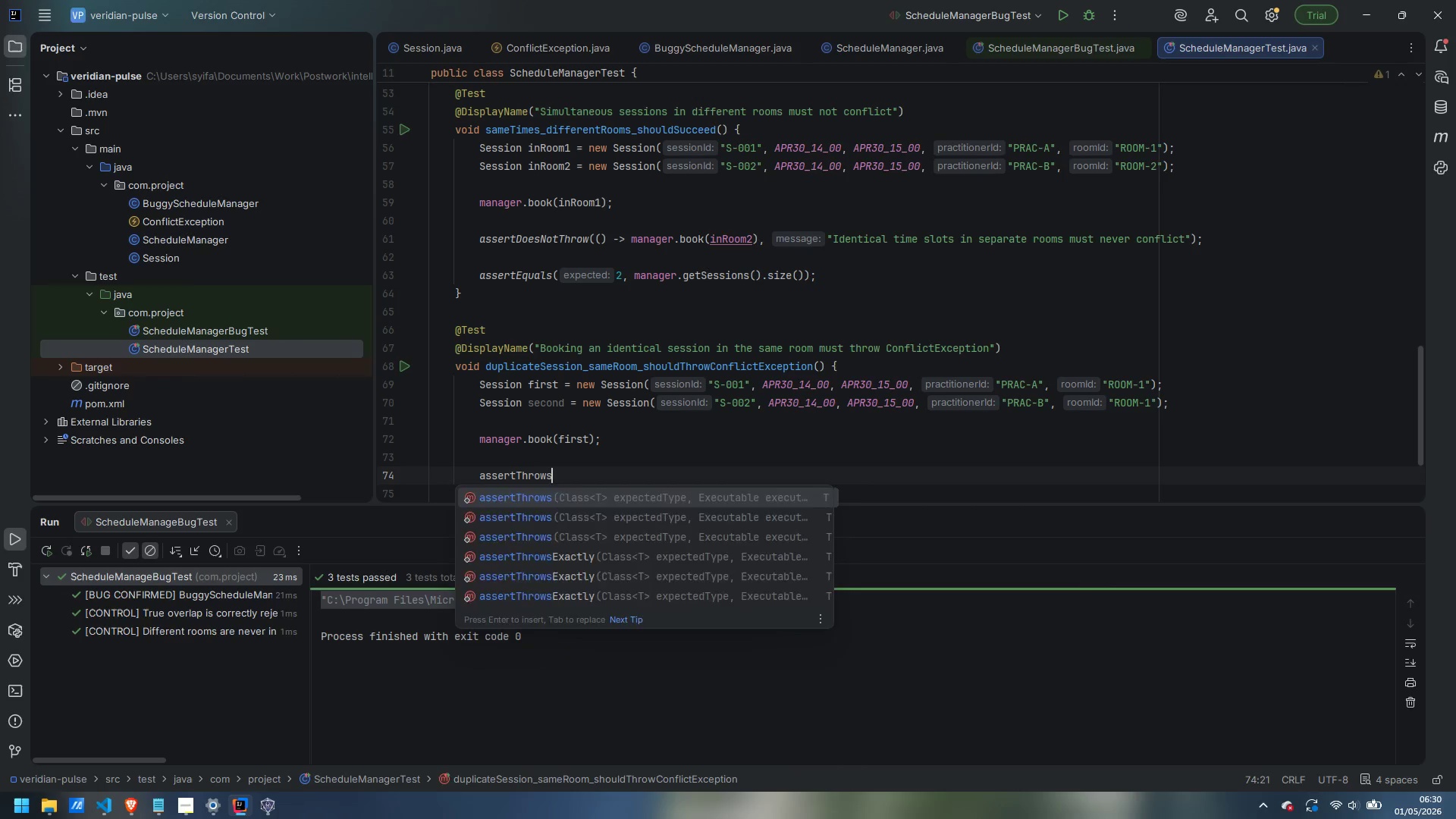 
key(Enter)
 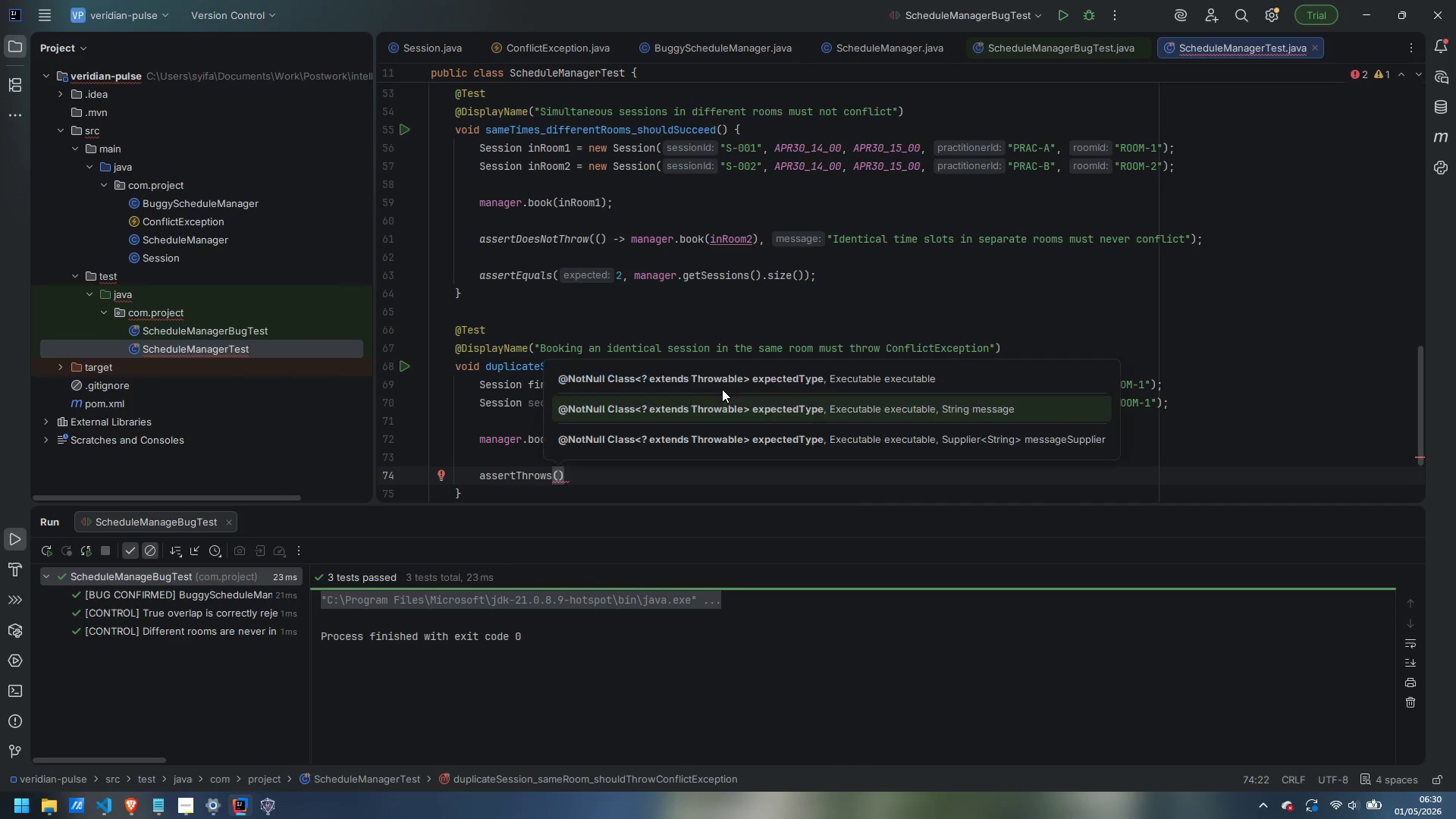 
type(ConflictException.cass)
key(Backspace)
key(Backspace)
key(Backspace)
type(lass, () -> ,amag)
key(Backspace)
key(Backspace)
key(Backspace)
key(Backspace)
key(Backspace)
type(manager.n)
key(Backspace)
type(book(seconds)
key(Backspace)
 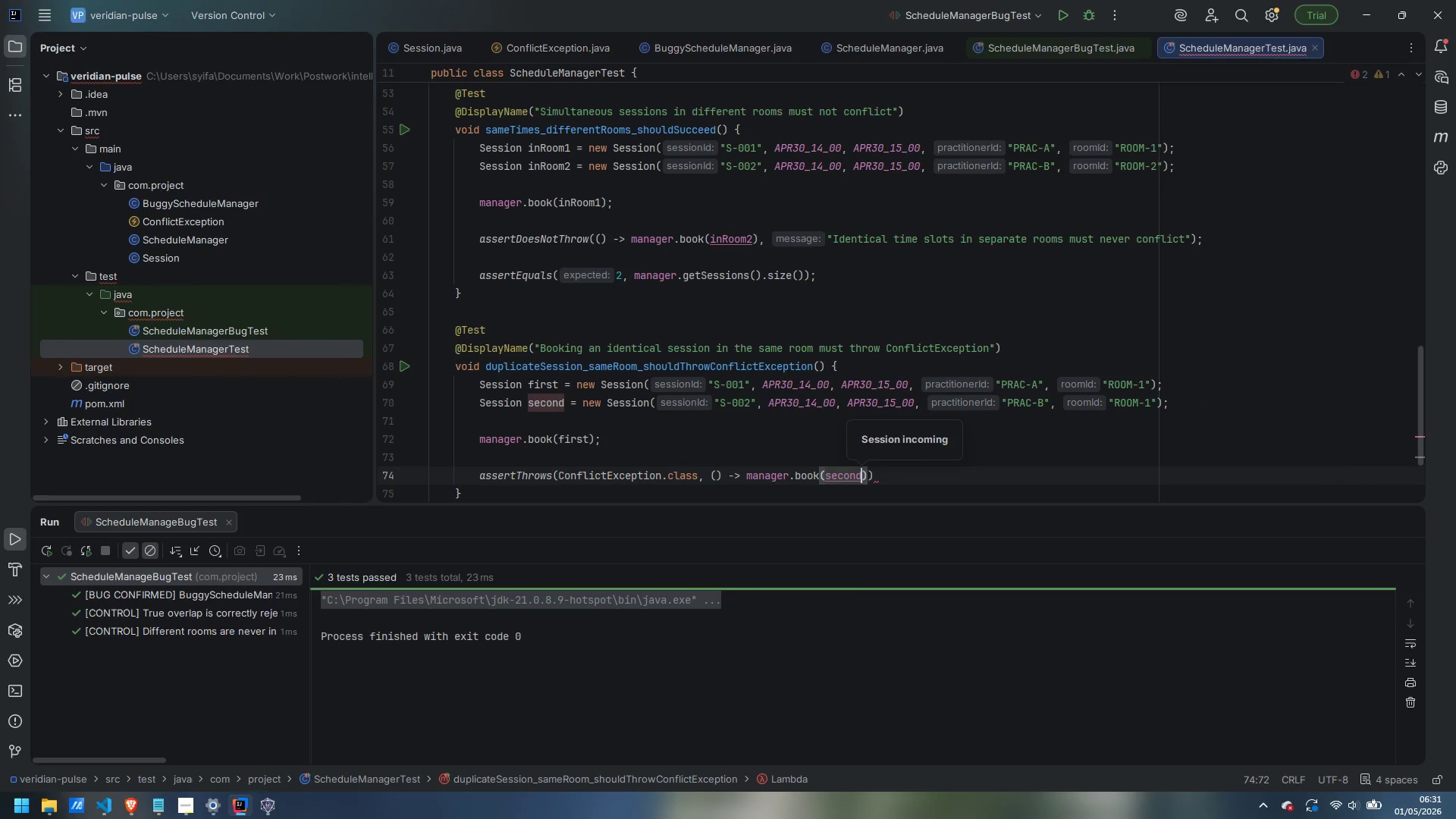 
 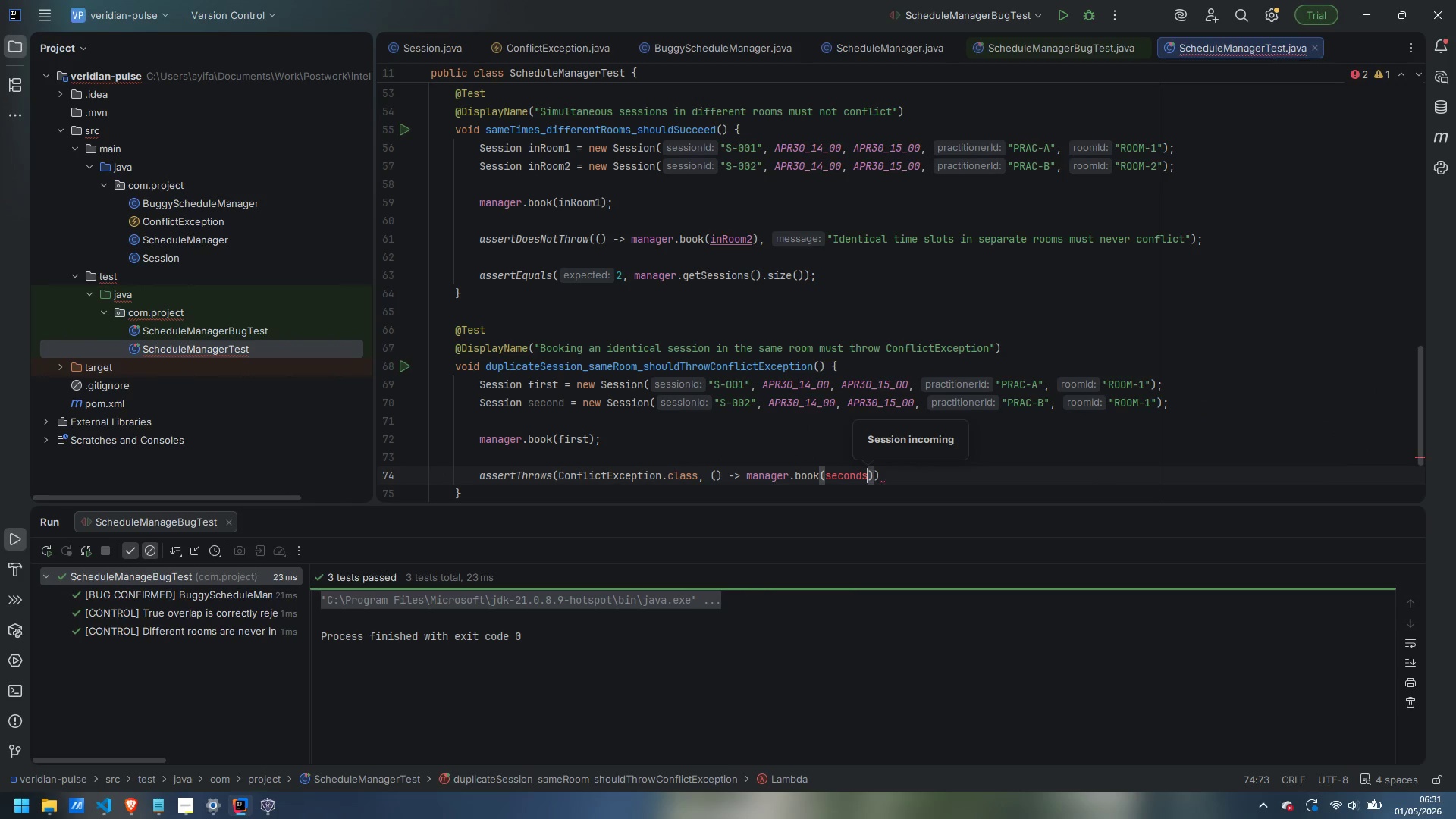 
key(ArrowRight)
 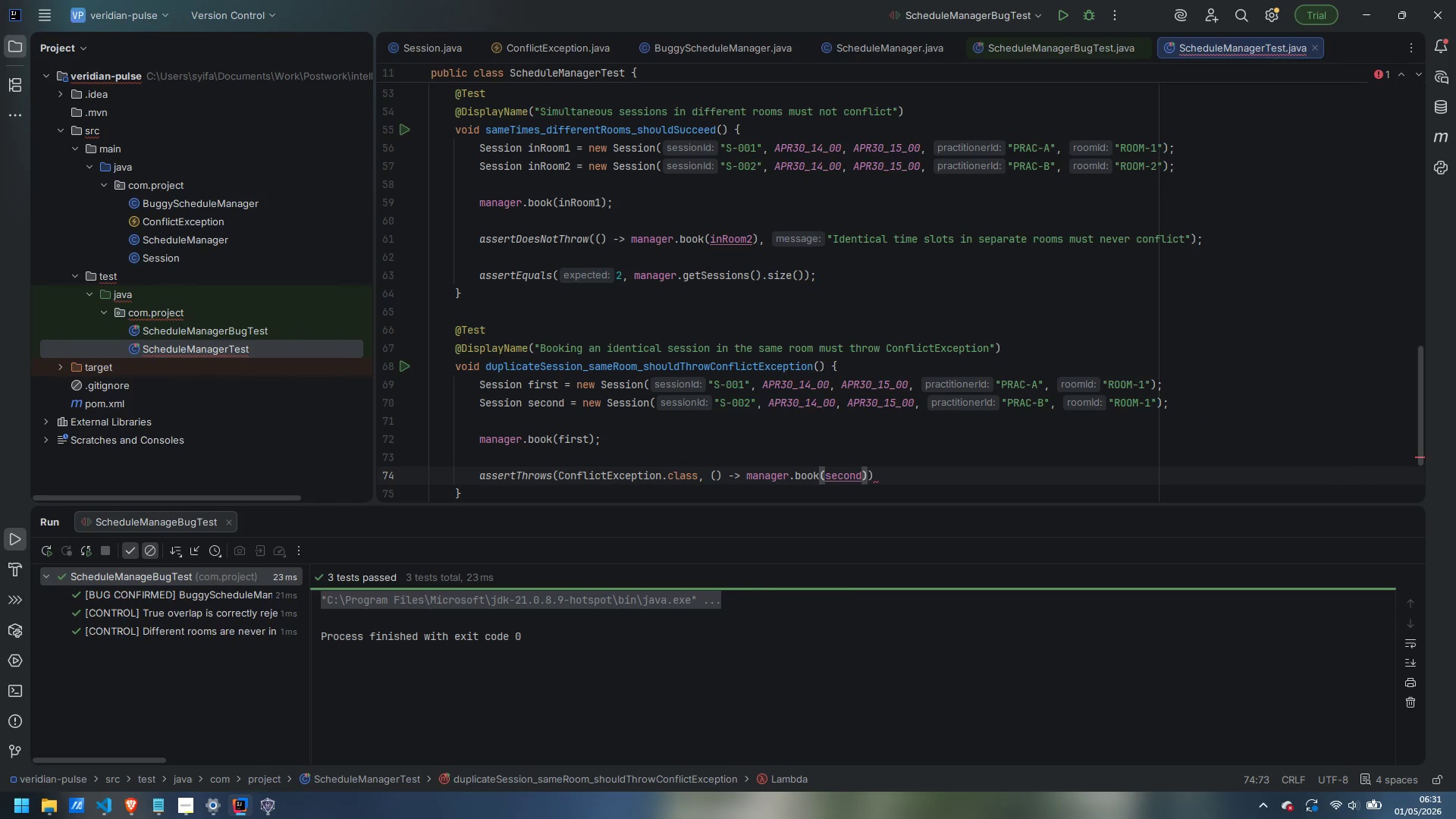 
type(, "An ed)
key(Backspace)
type(xact duplicate booking bus)
key(Backspace)
 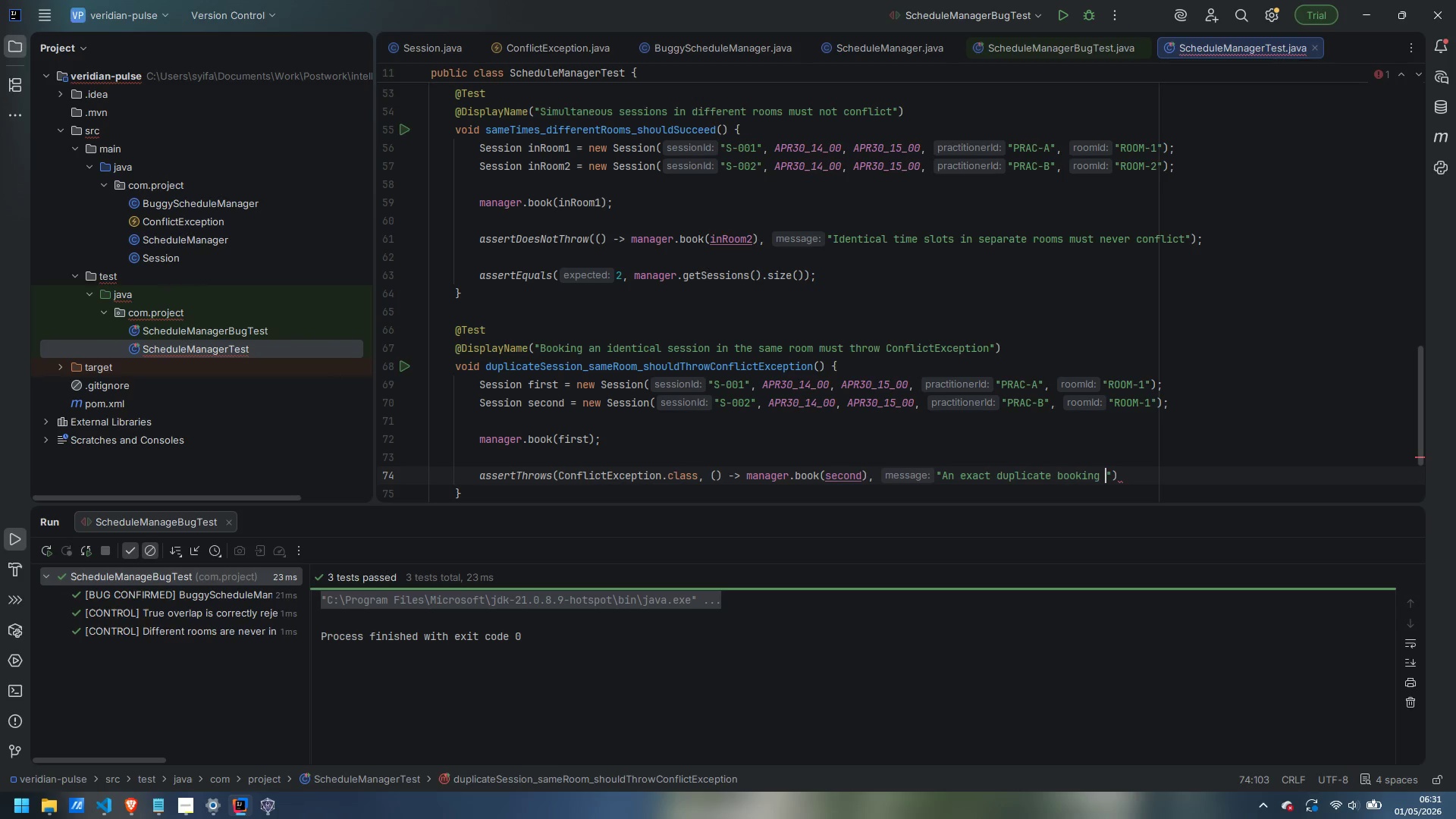 
 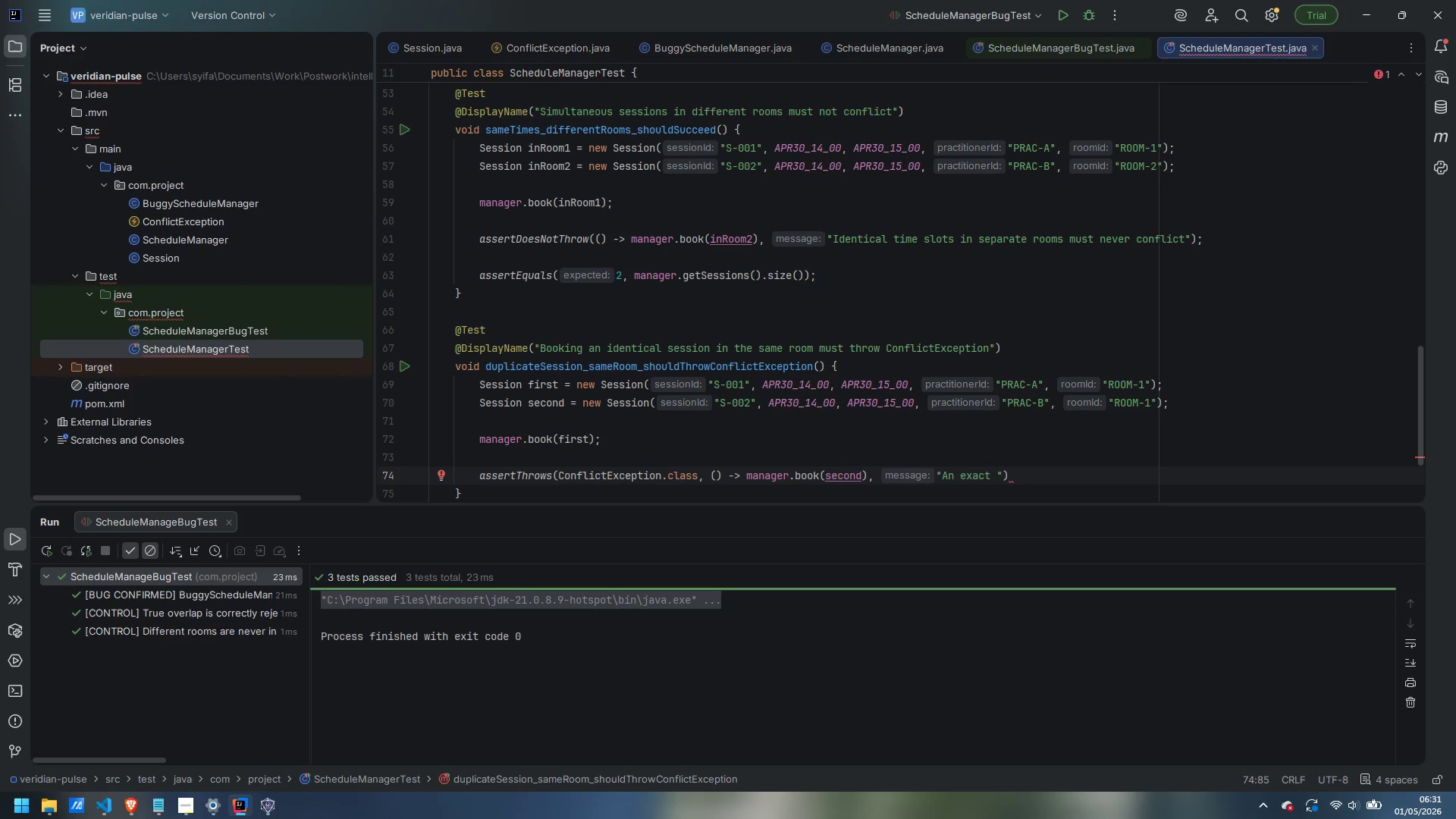 
key(Control+ControlLeft)
 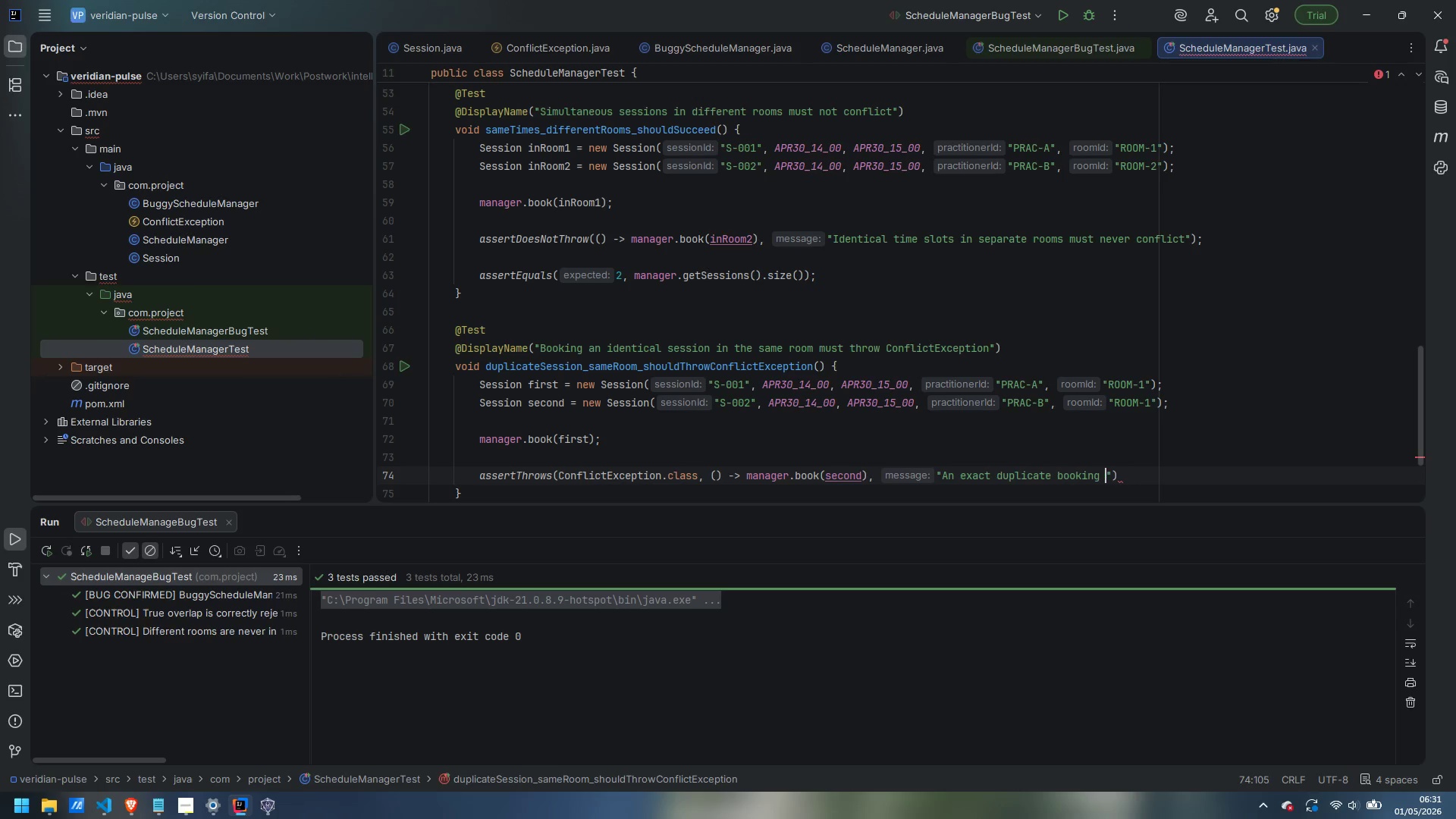 
key(Control+Backspace)
 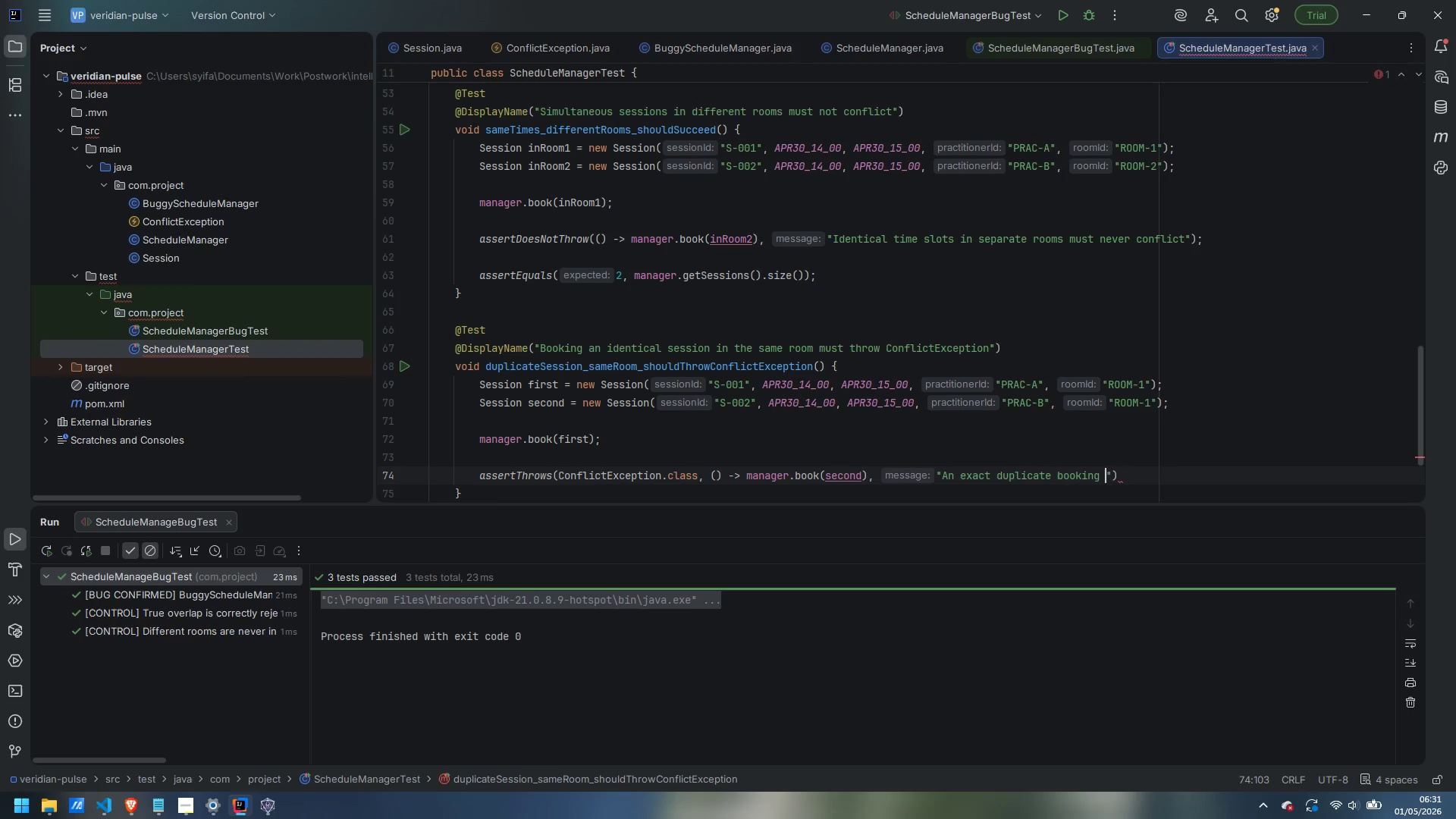 
type(must be rejectte)
key(Backspace)
key(Backspace)
type(ed)
 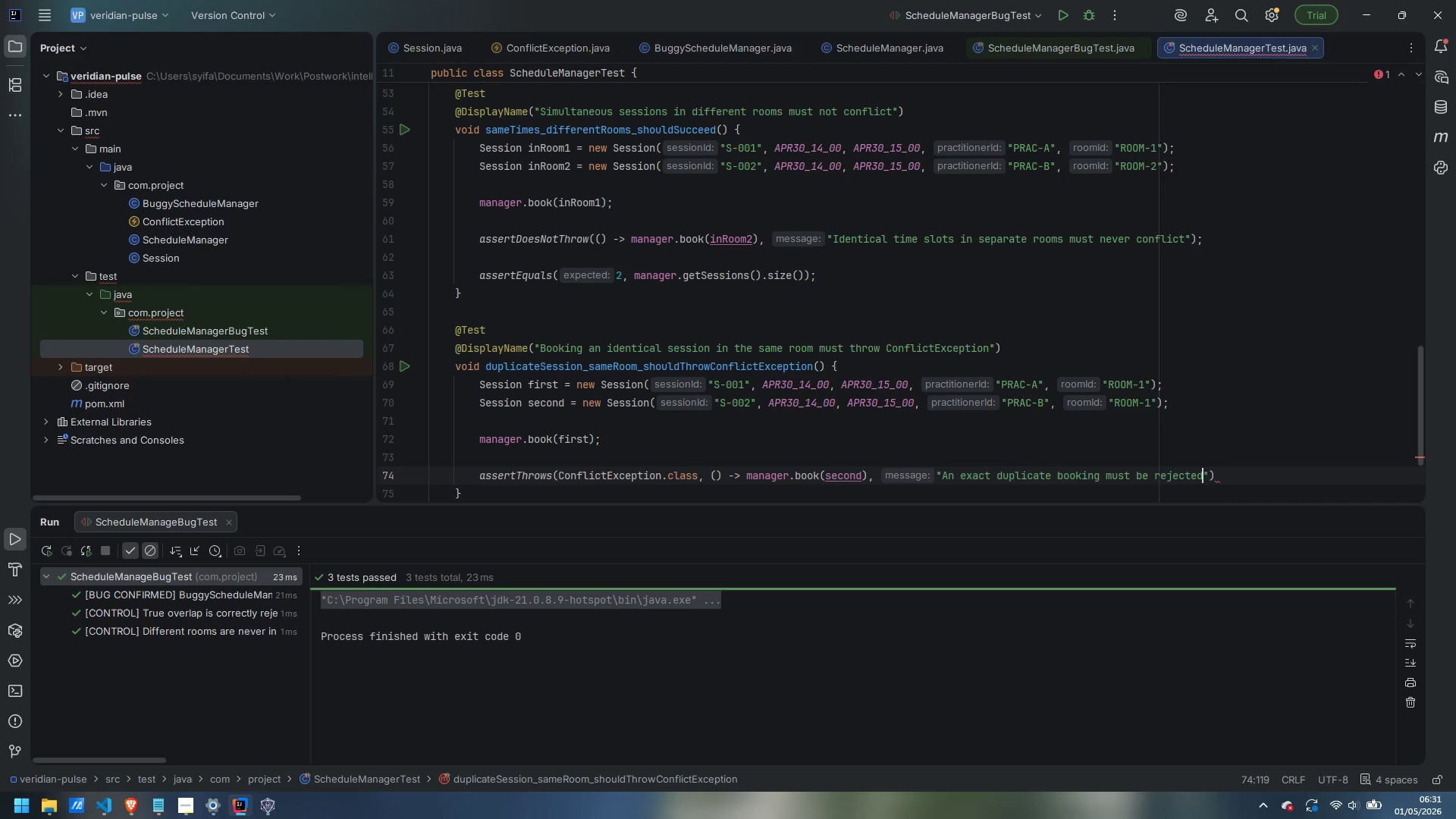 
key(ArrowRight)
 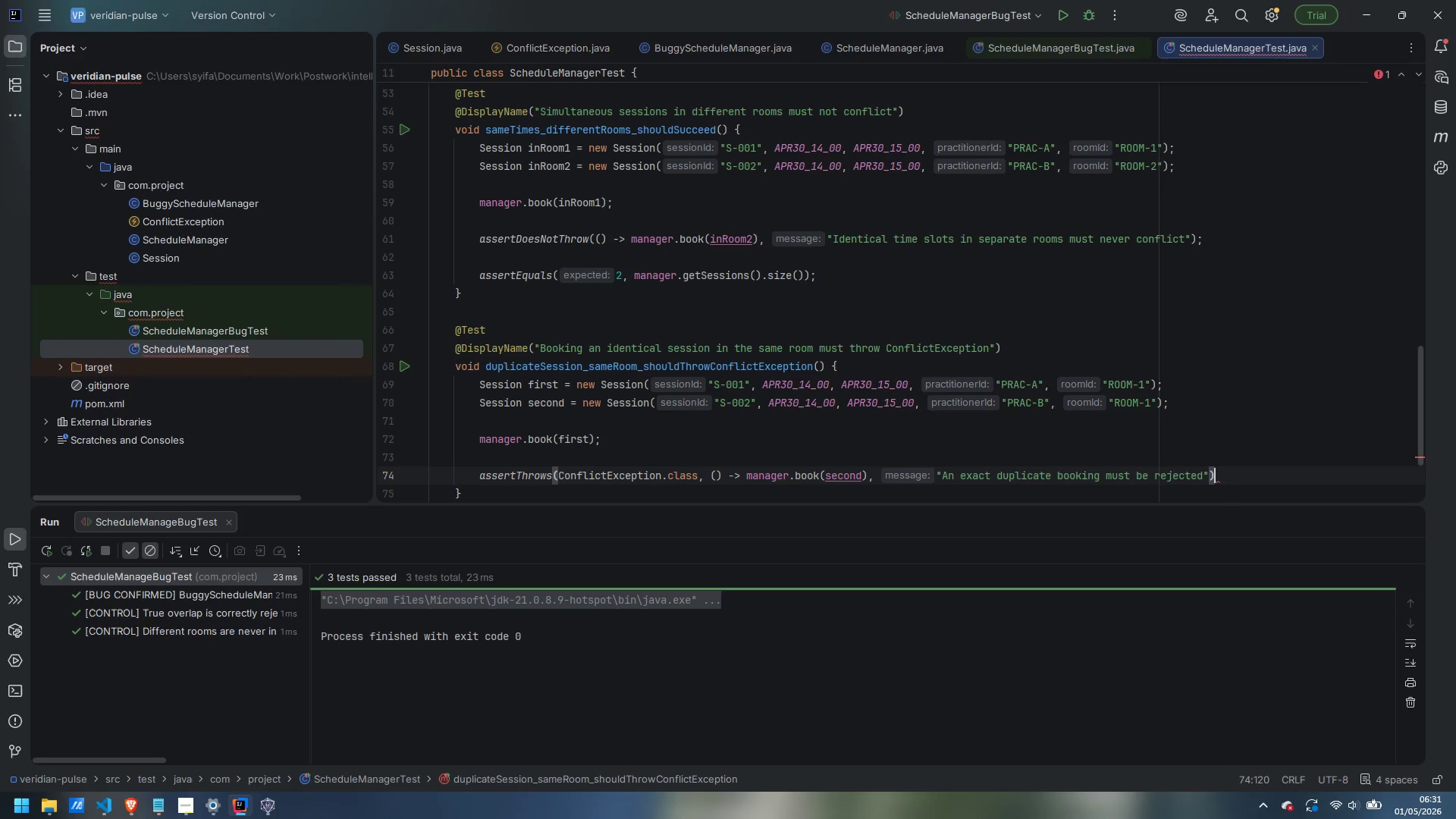 
key(ArrowRight)
 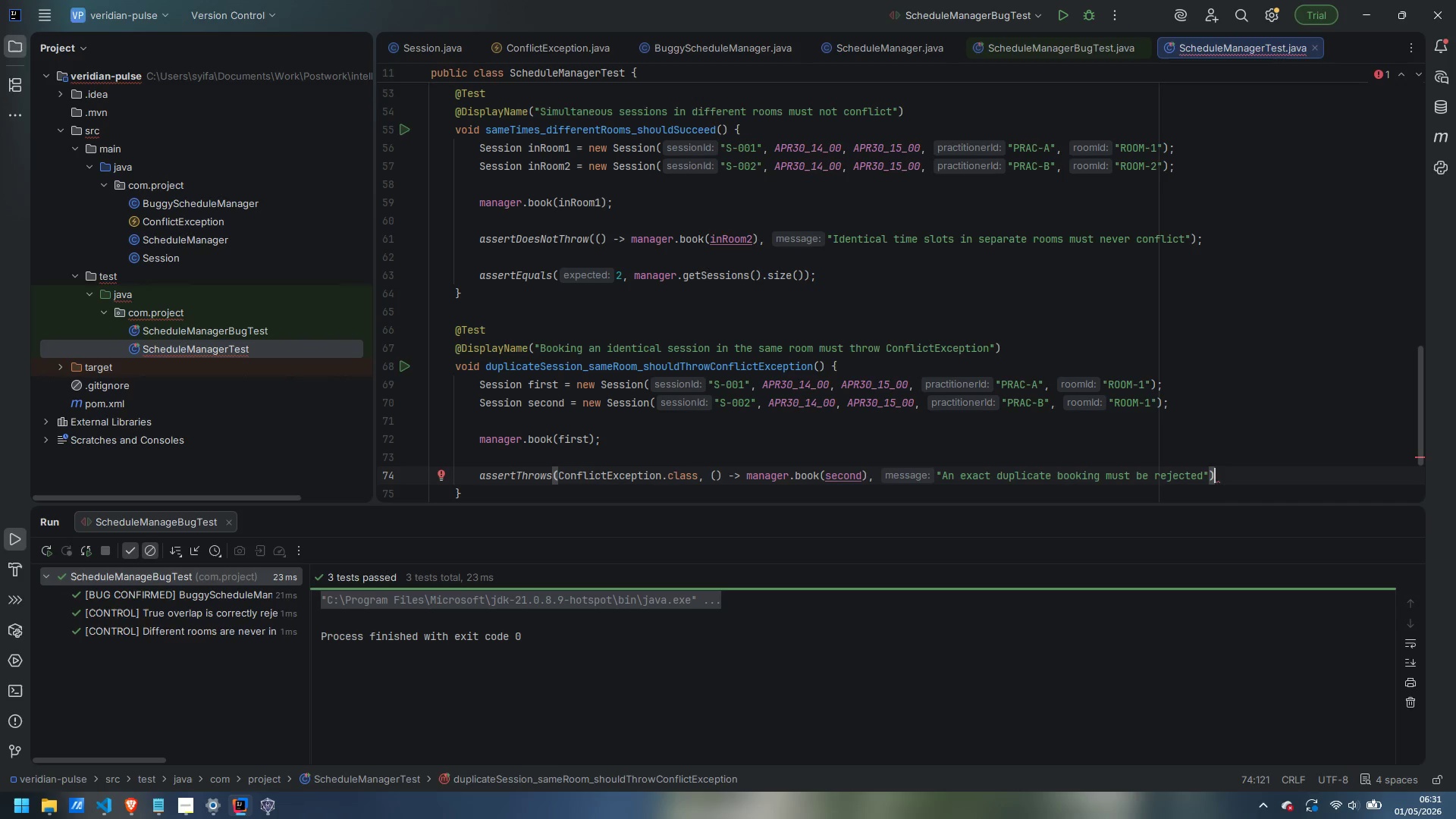 
key(Semicolon)
 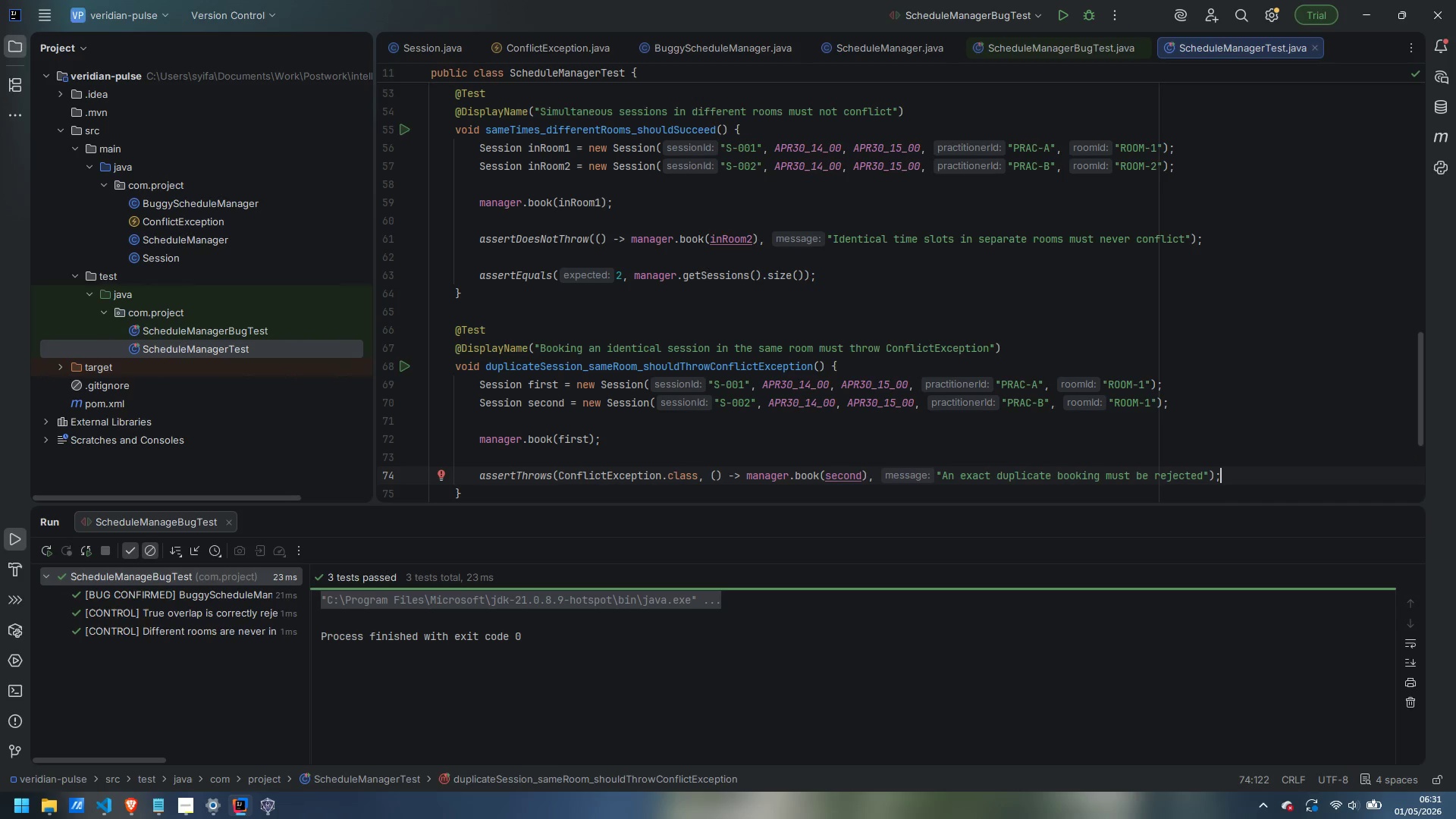 
key(ArrowDown)
 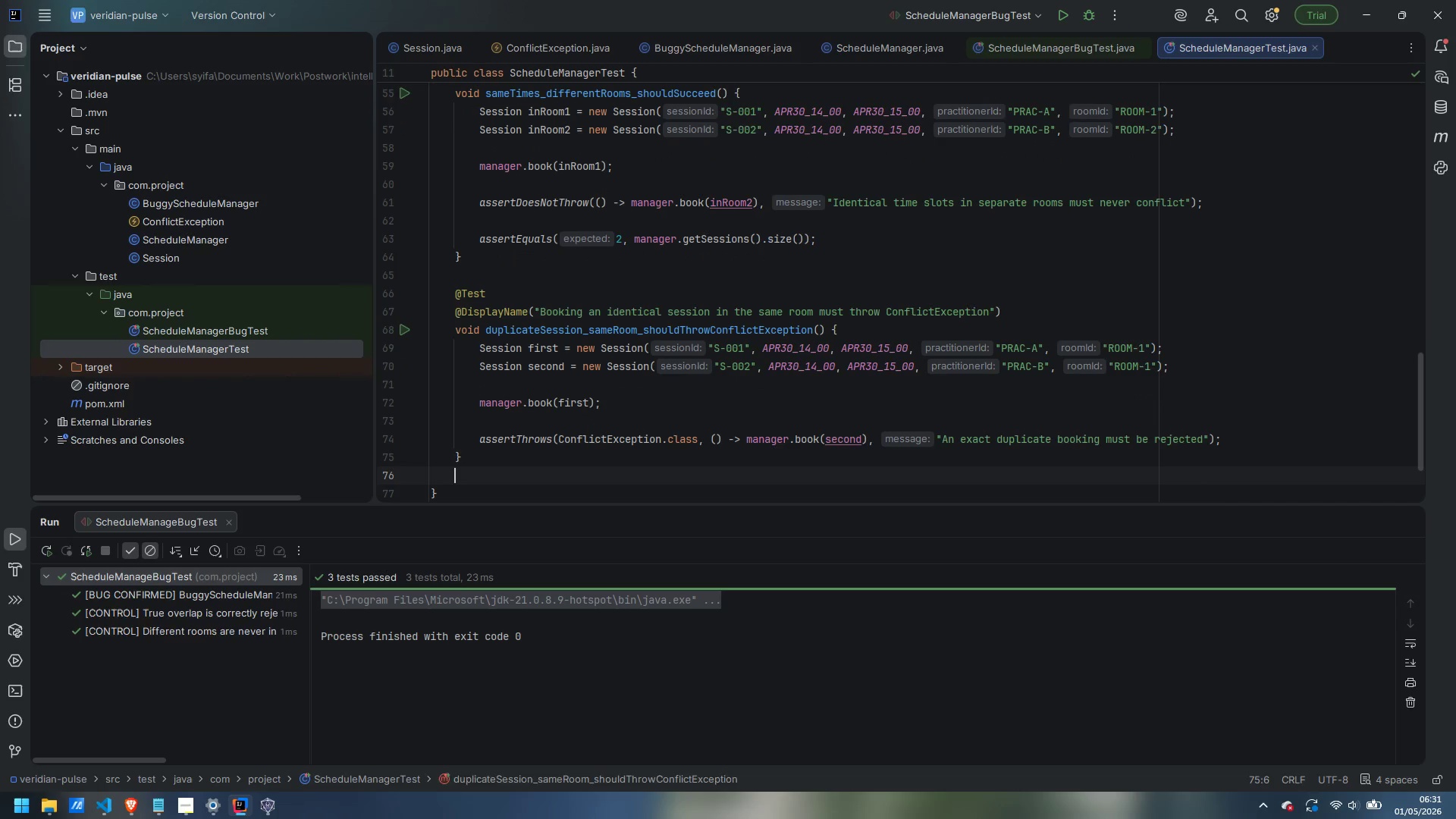 
key(Enter)
 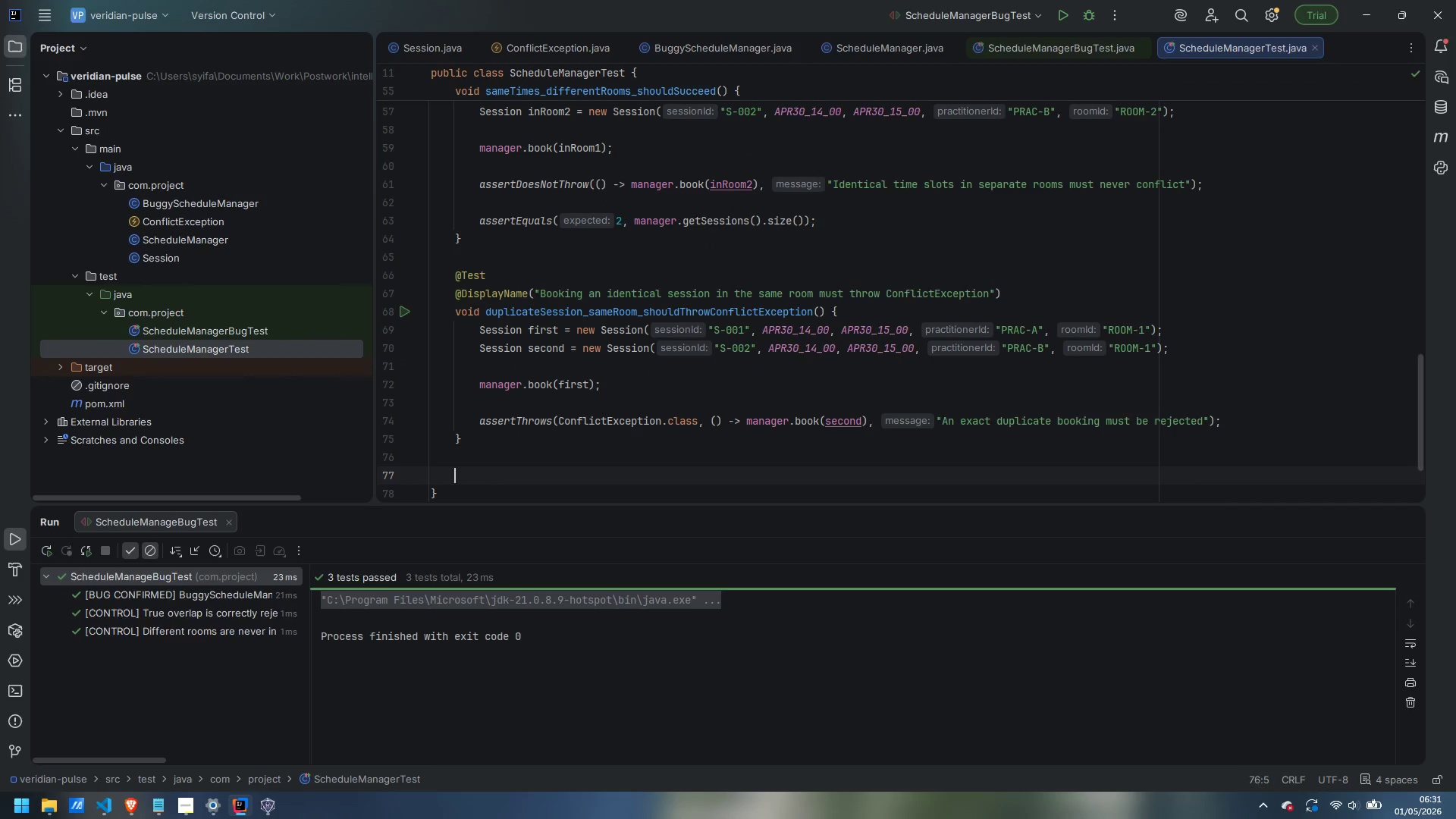 
key(Enter)
 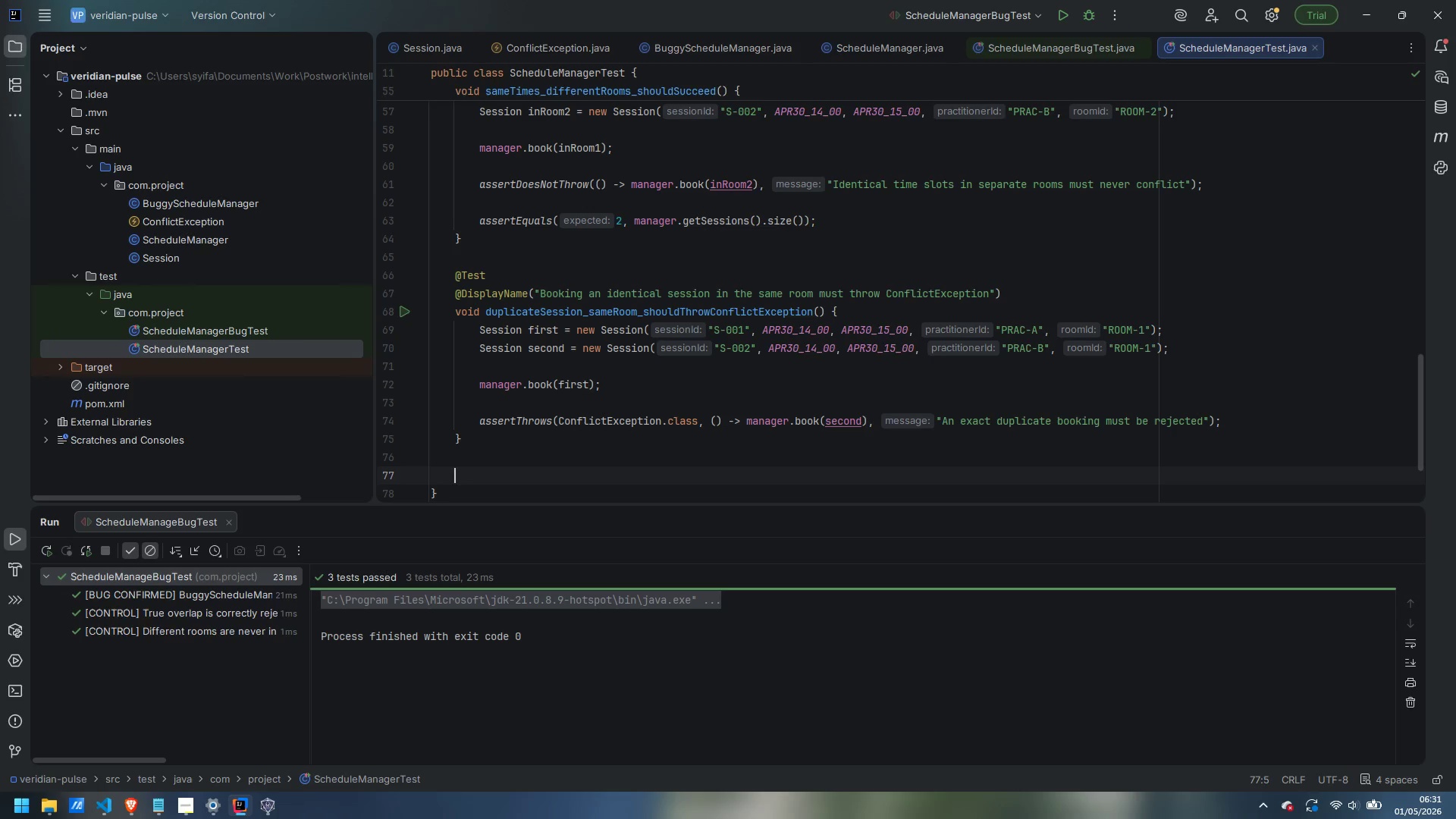 
wait(14.66)
 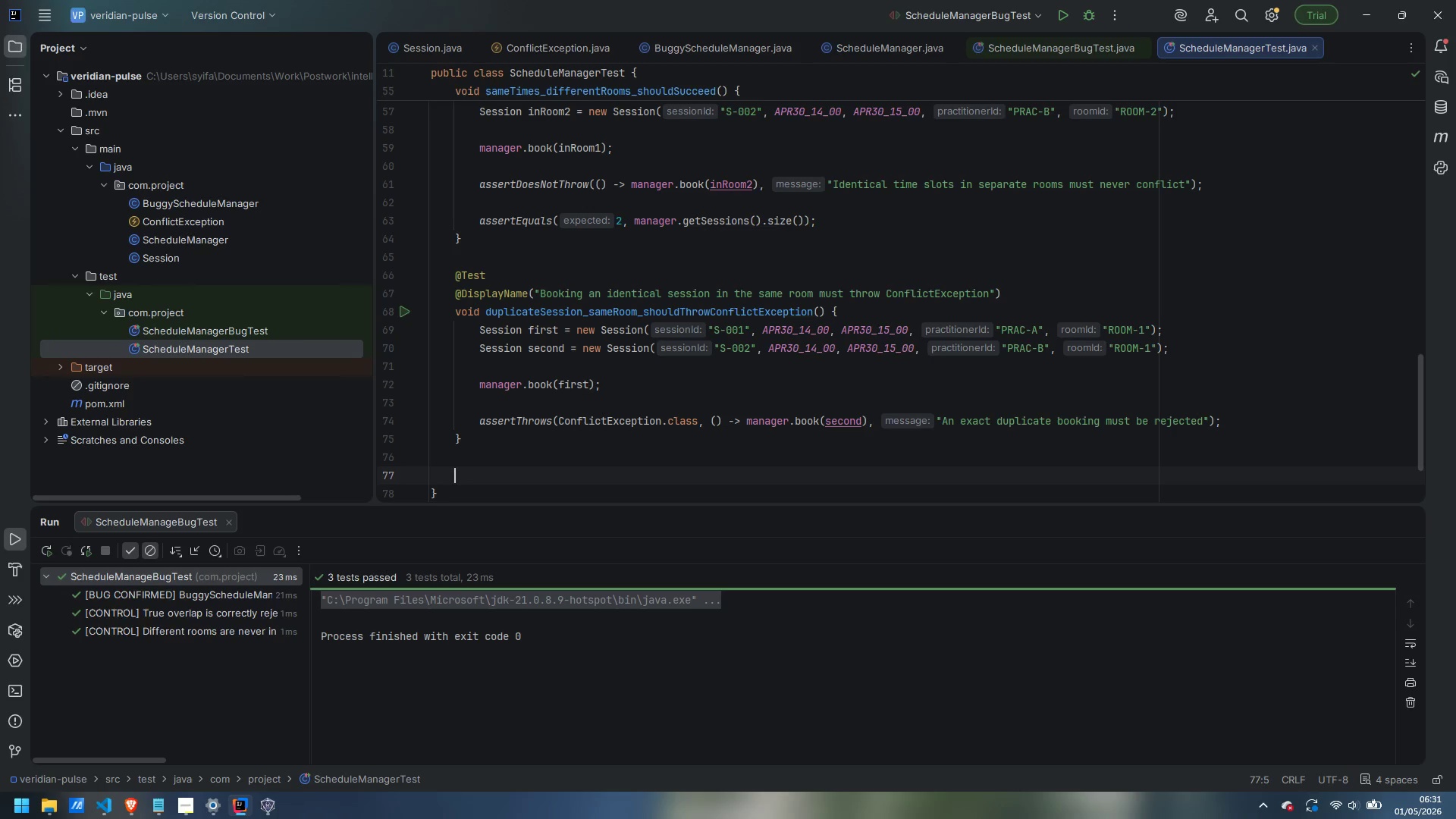 
scroll: coordinate [893, 324], scroll_direction: up, amount: 8.0
 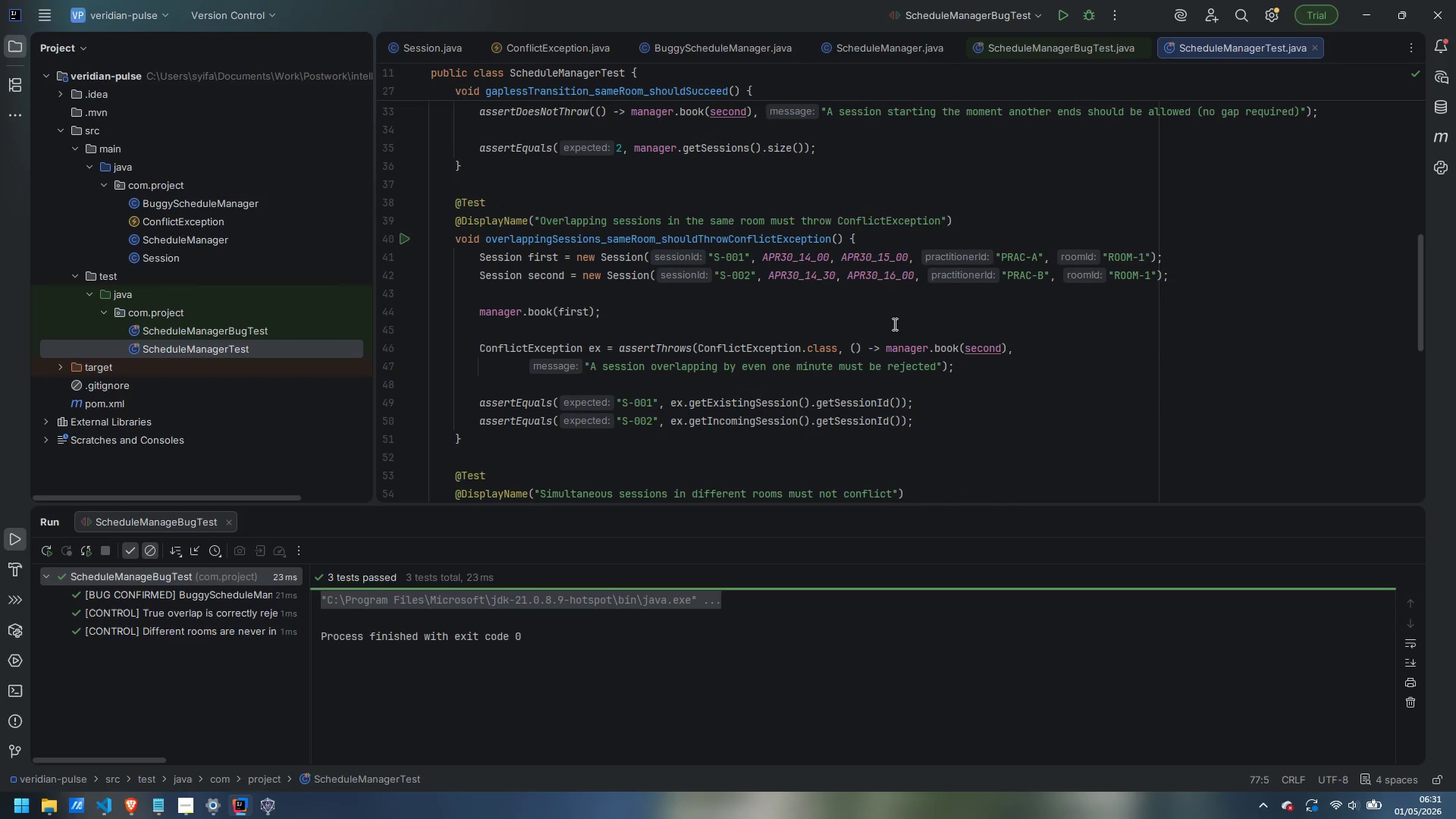 
wait(5.23)
 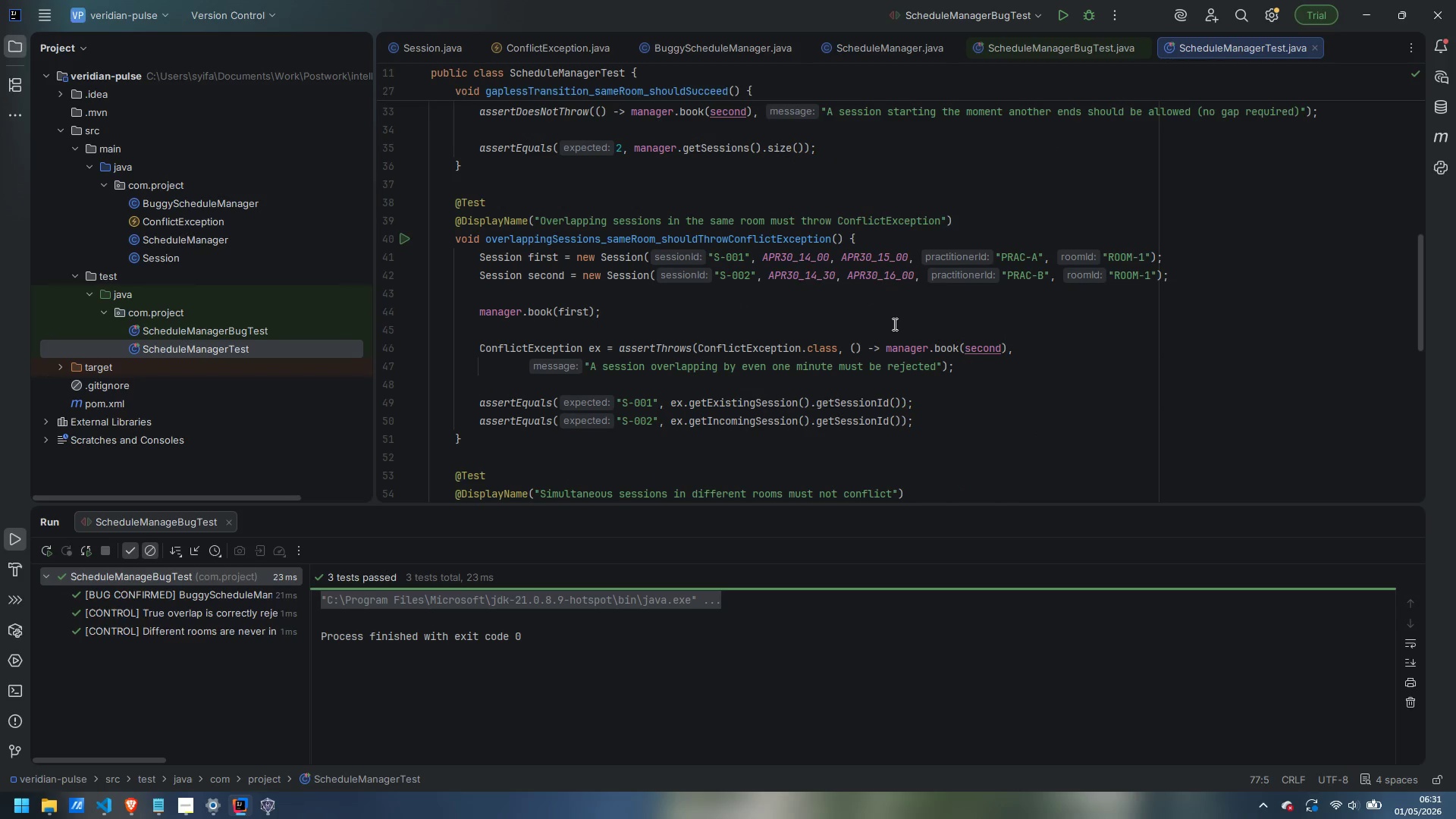 
scroll: coordinate [894, 324], scroll_direction: down, amount: 5.0
 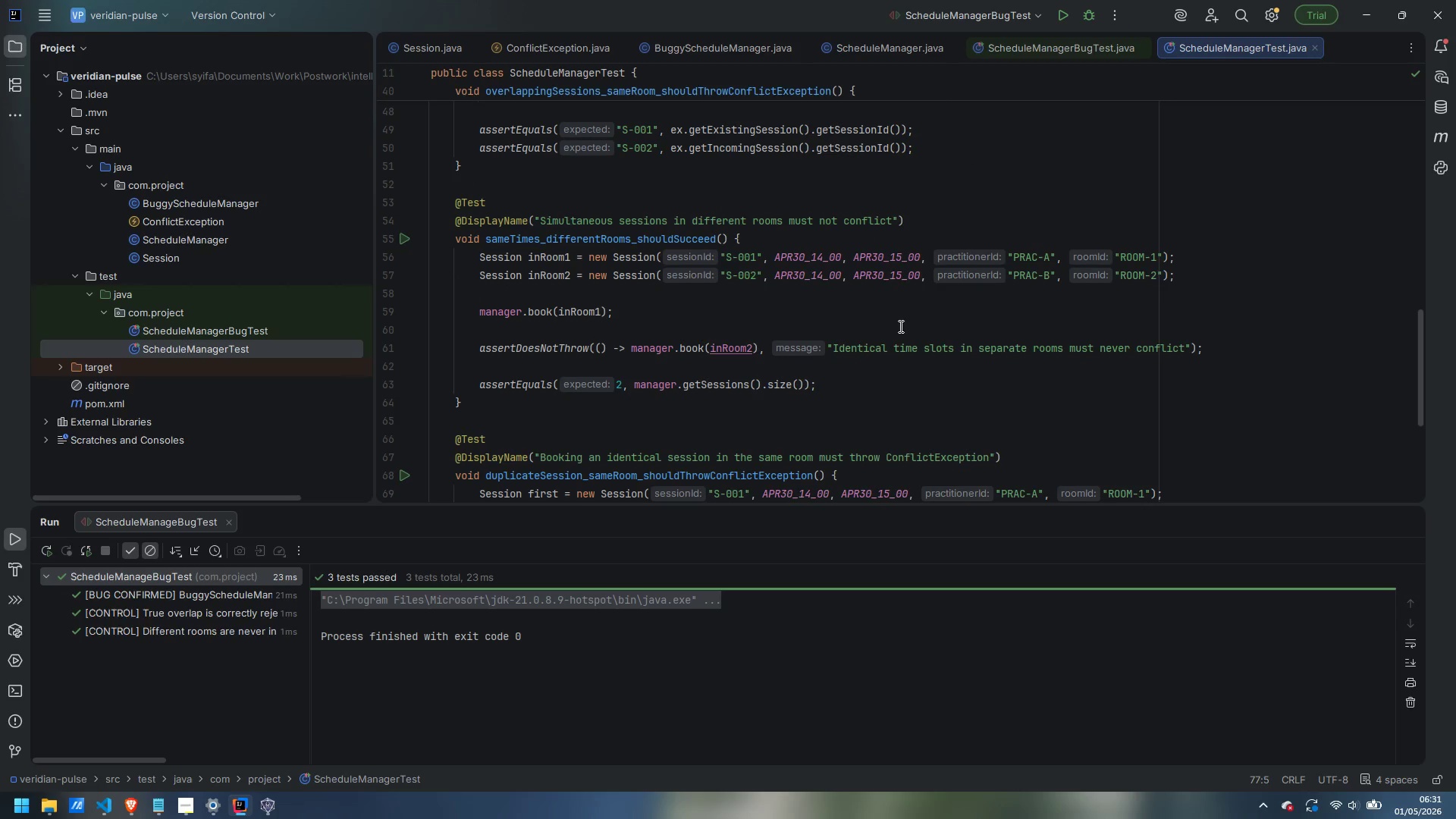 
scroll: coordinate [899, 326], scroll_direction: up, amount: 1.0
 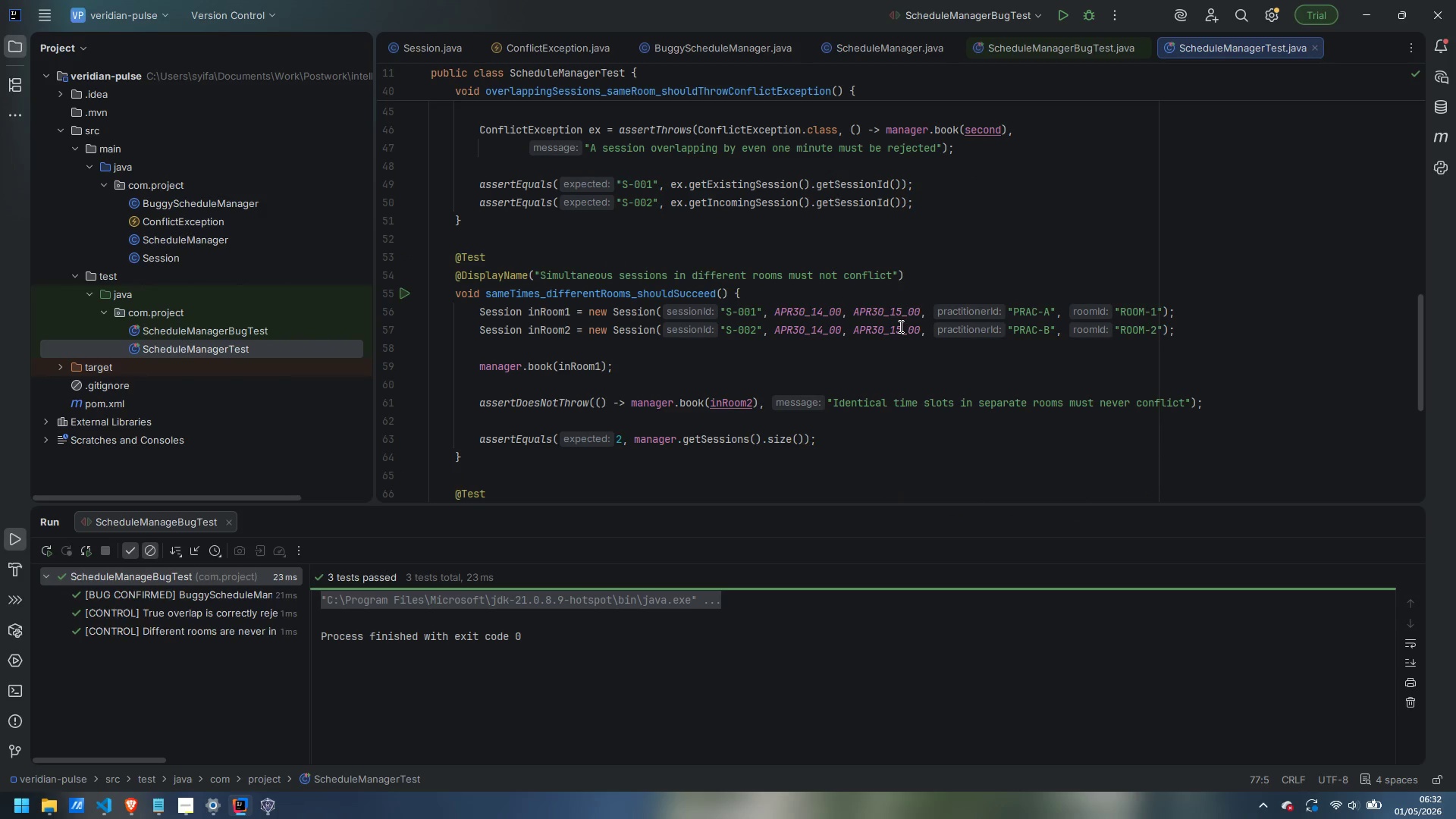 
wait(8.45)
 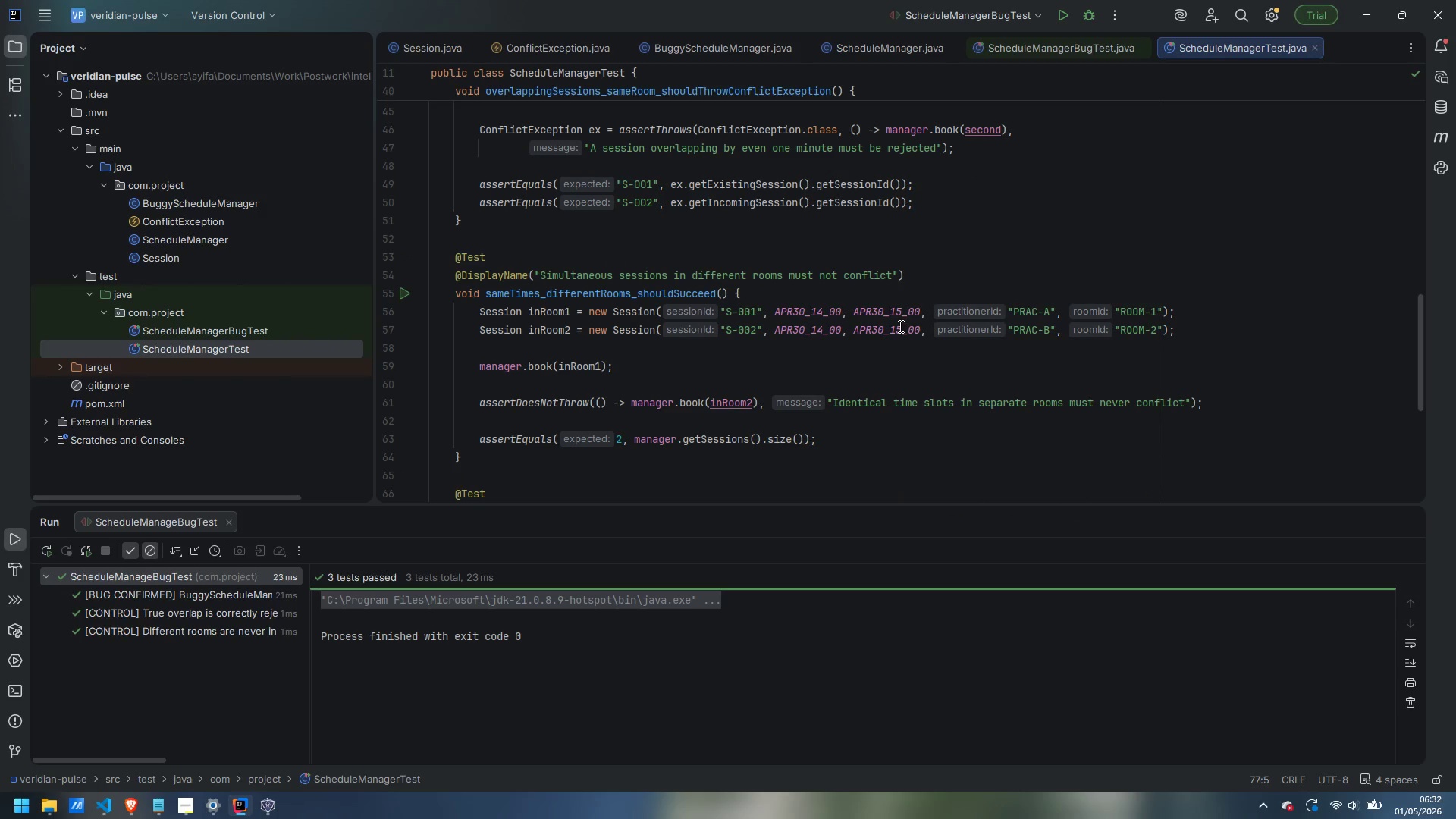 
scroll: coordinate [940, 314], scroll_direction: down, amount: 2.0
 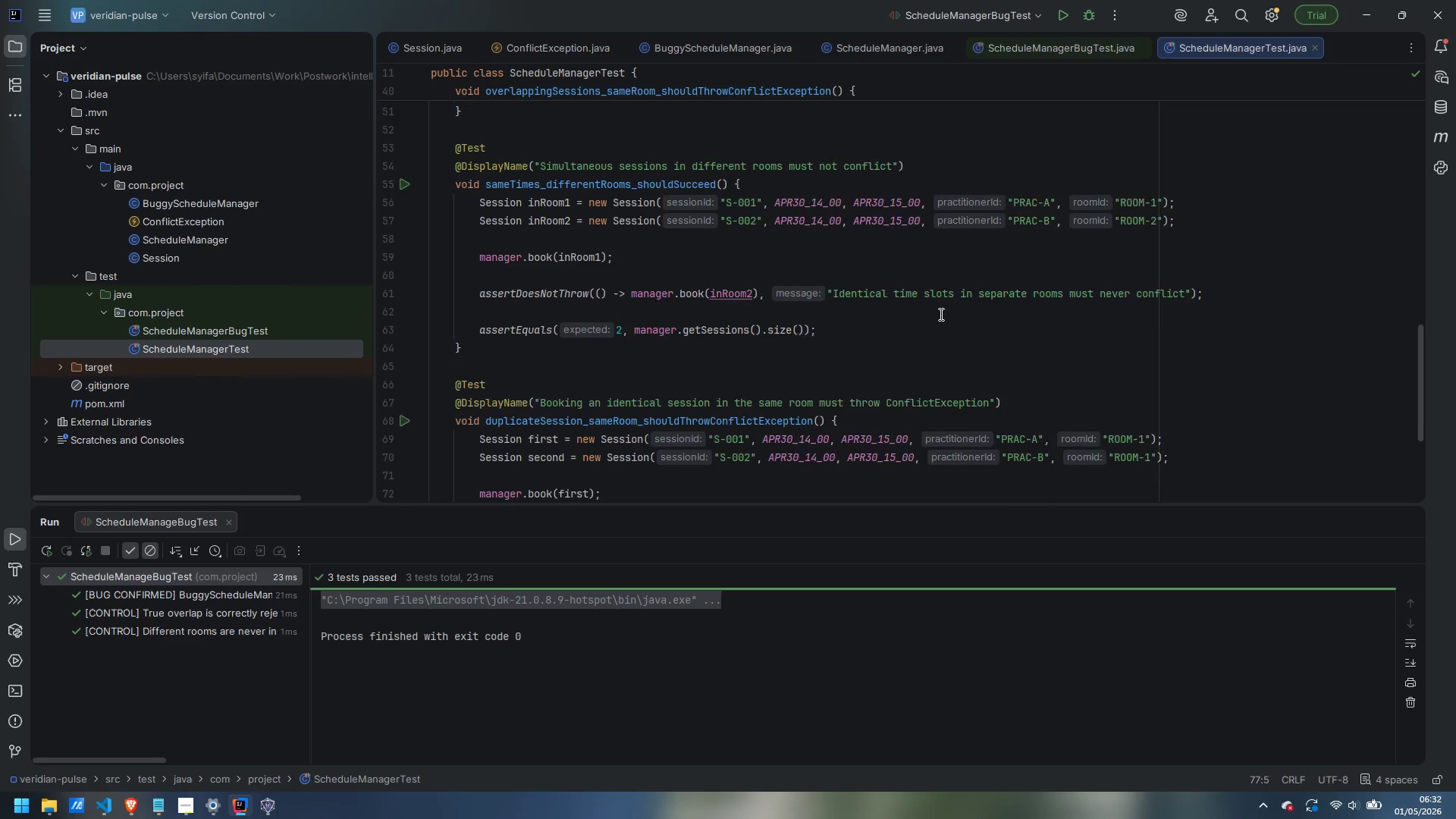 
scroll: coordinate [940, 314], scroll_direction: up, amount: 6.0
 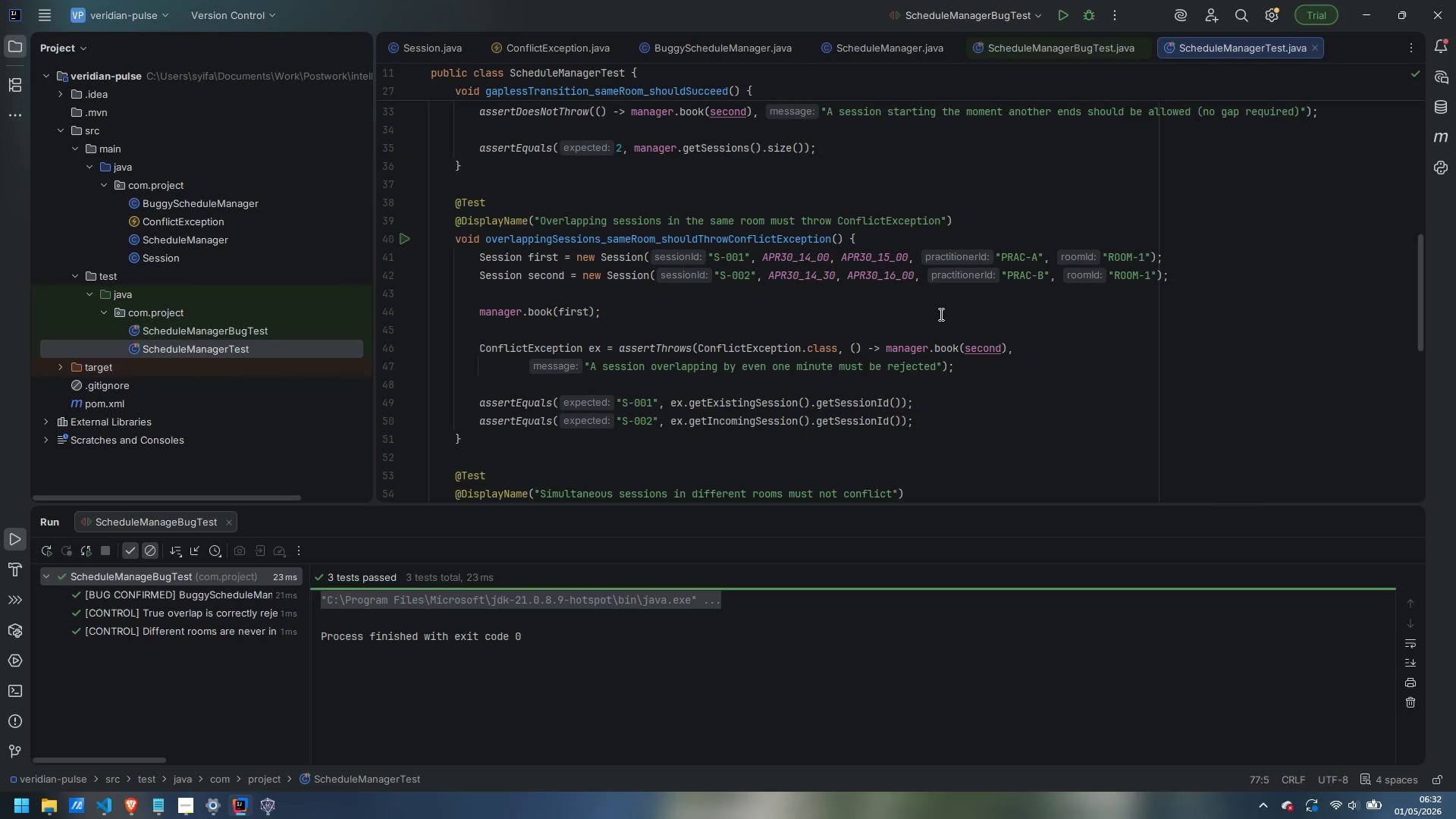 
wait(7.24)
 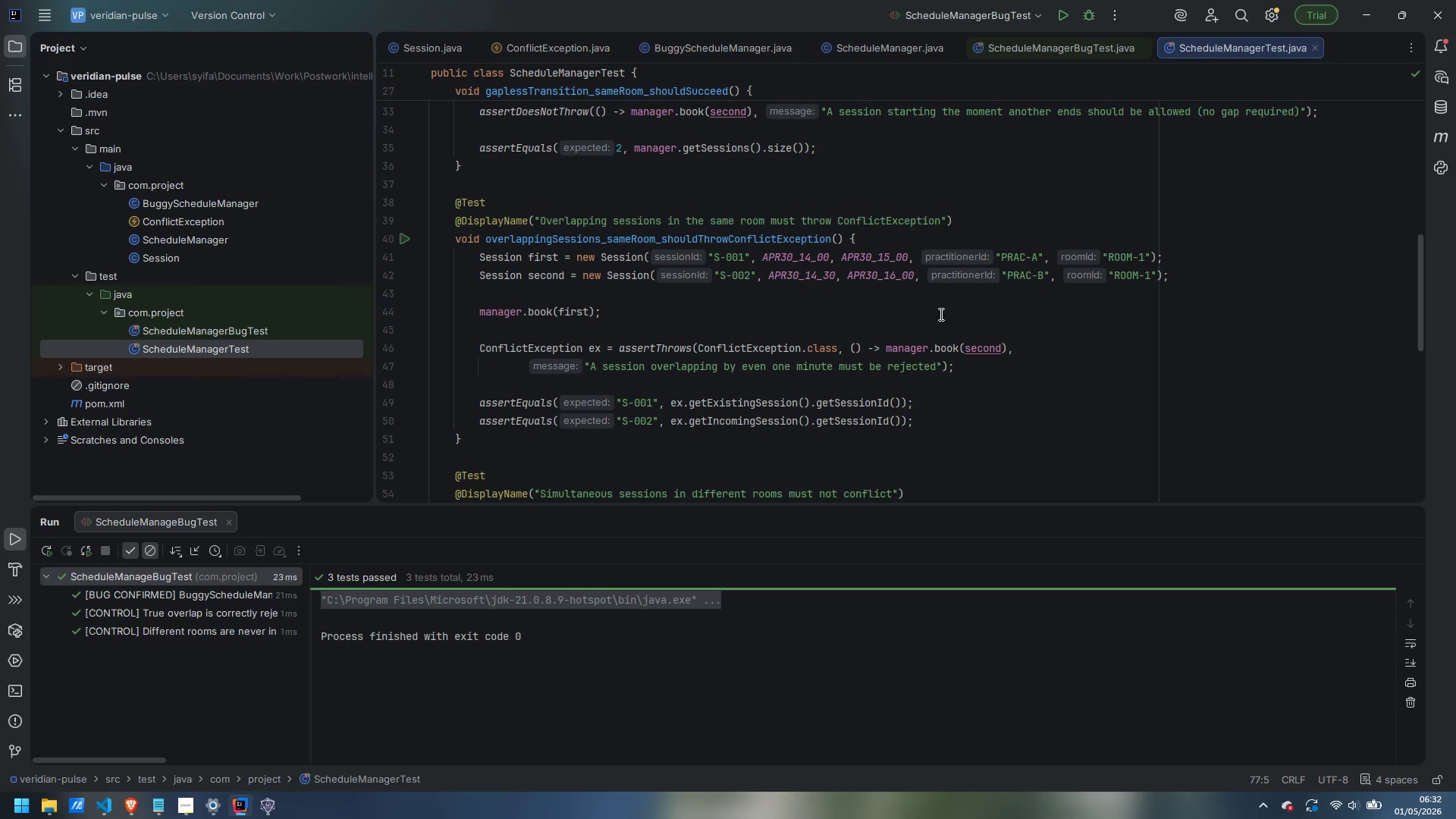 
scroll: coordinate [938, 315], scroll_direction: down, amount: 11.0
 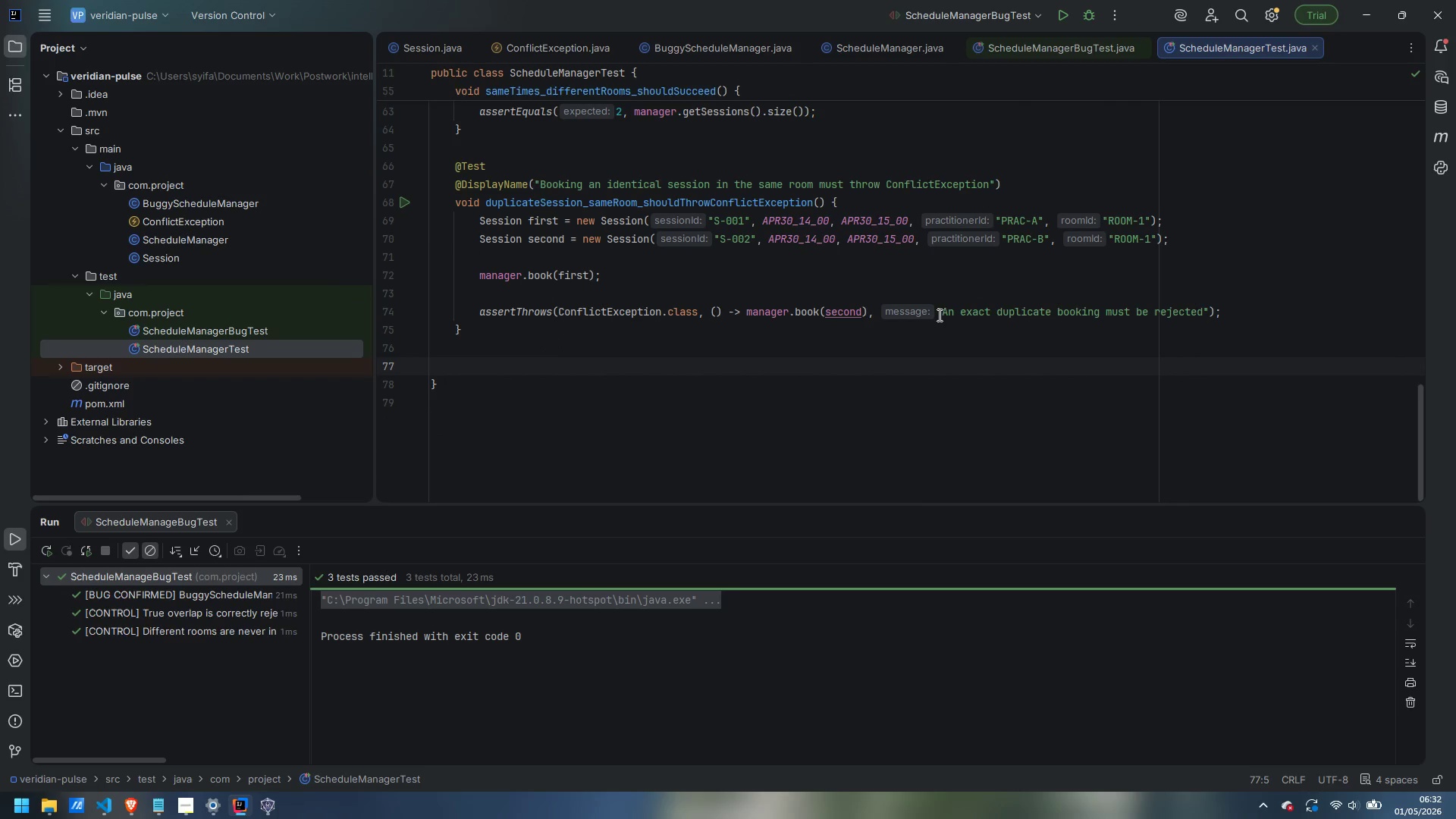 
type(@Test)
 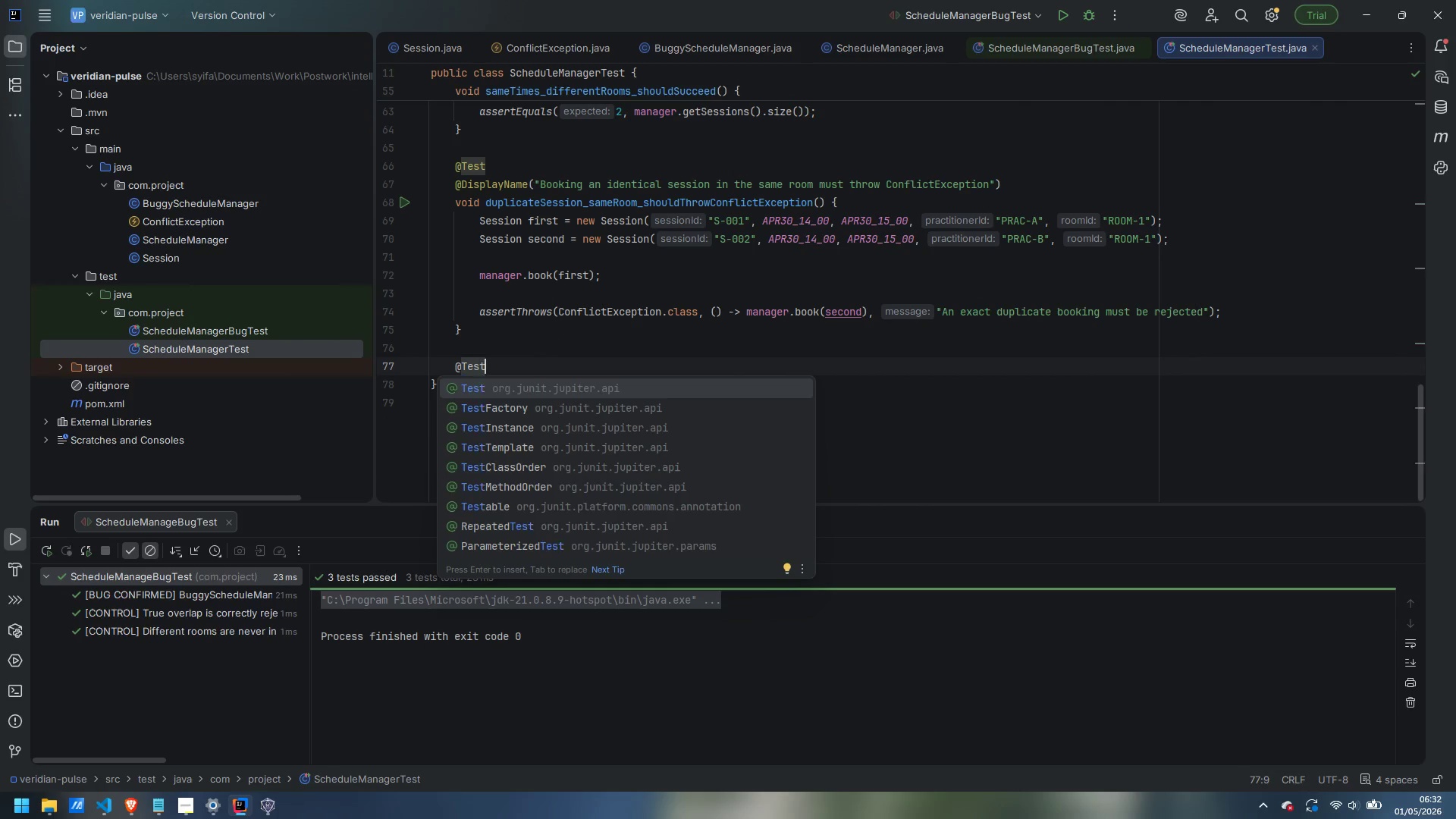 
key(Enter)
 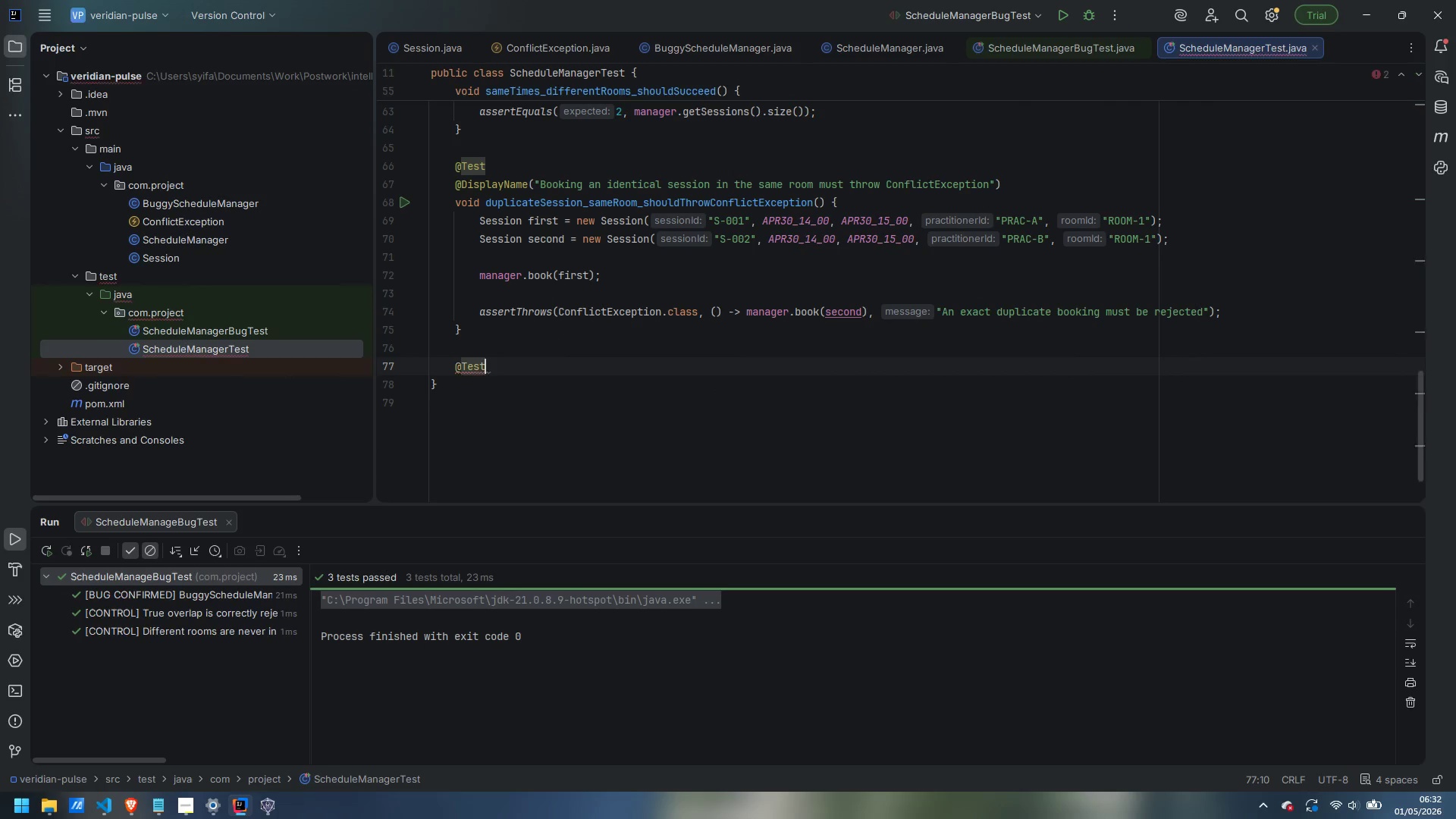 
key(Enter)
 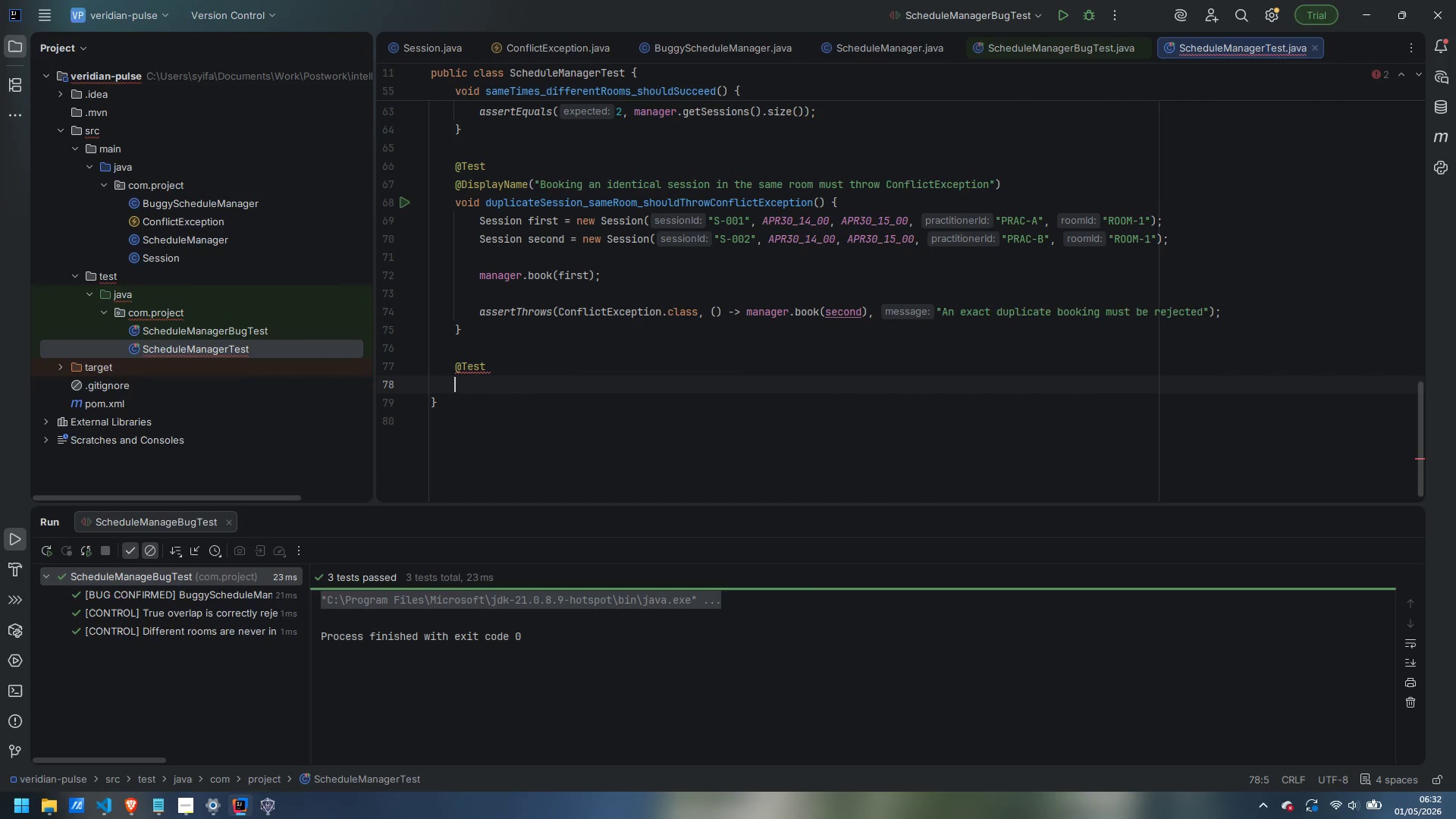 
type(@DisplayName("A session fully container)
key(Backspace)
type(d wiht)
key(Backspace)
key(Backspace)
type(thin an existing session must be rejected)
 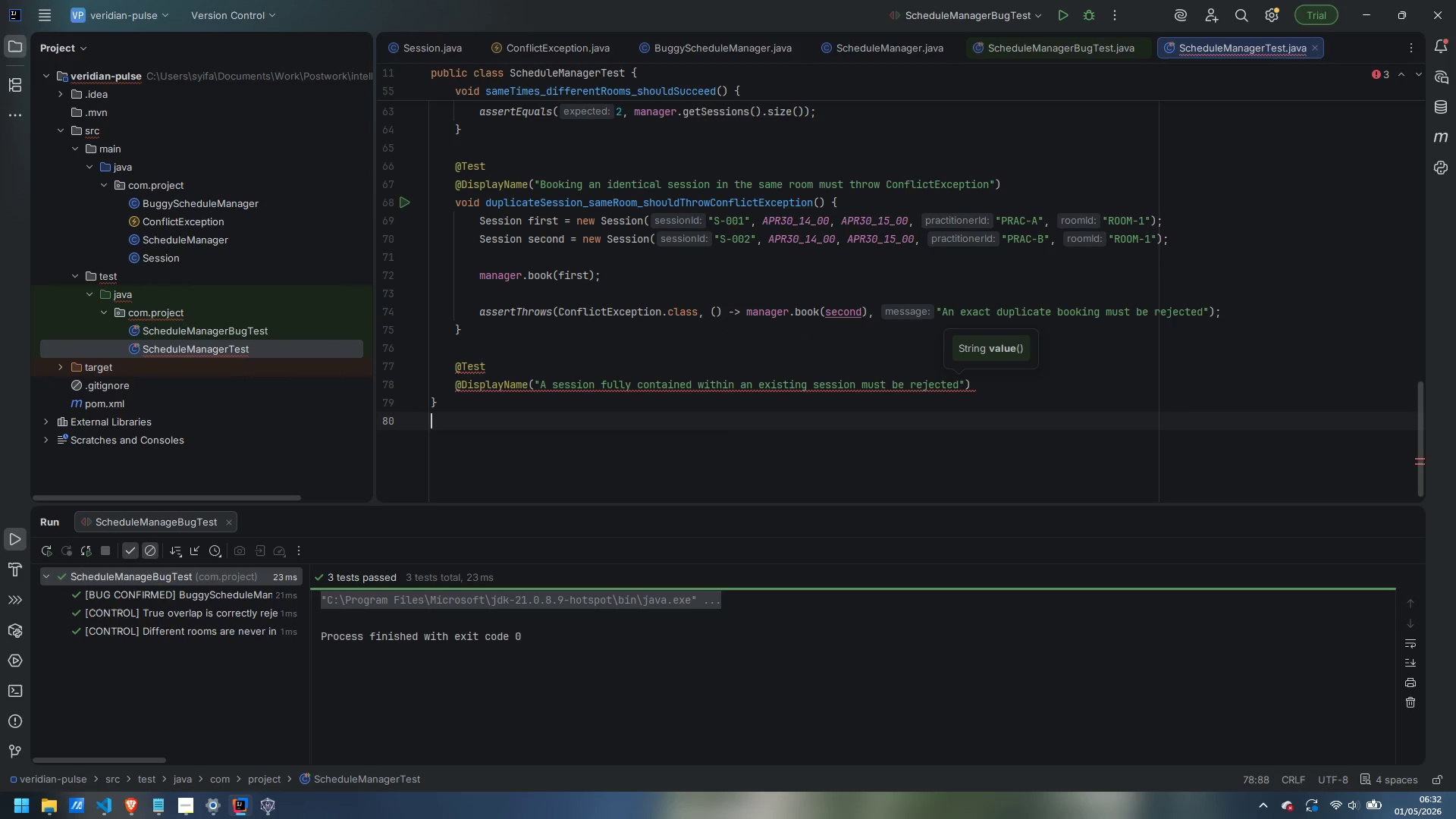 
 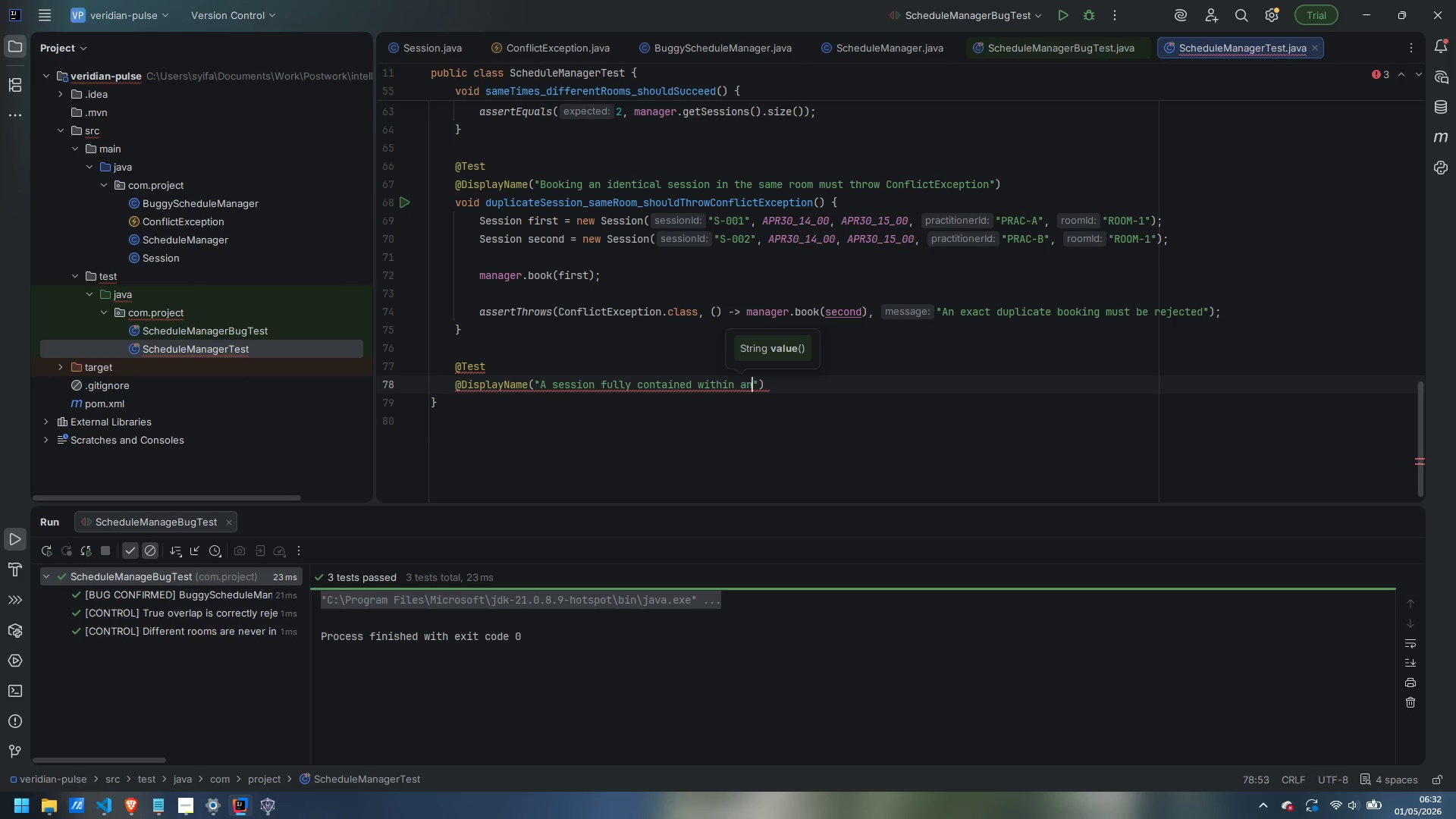 
key(ArrowDown)
 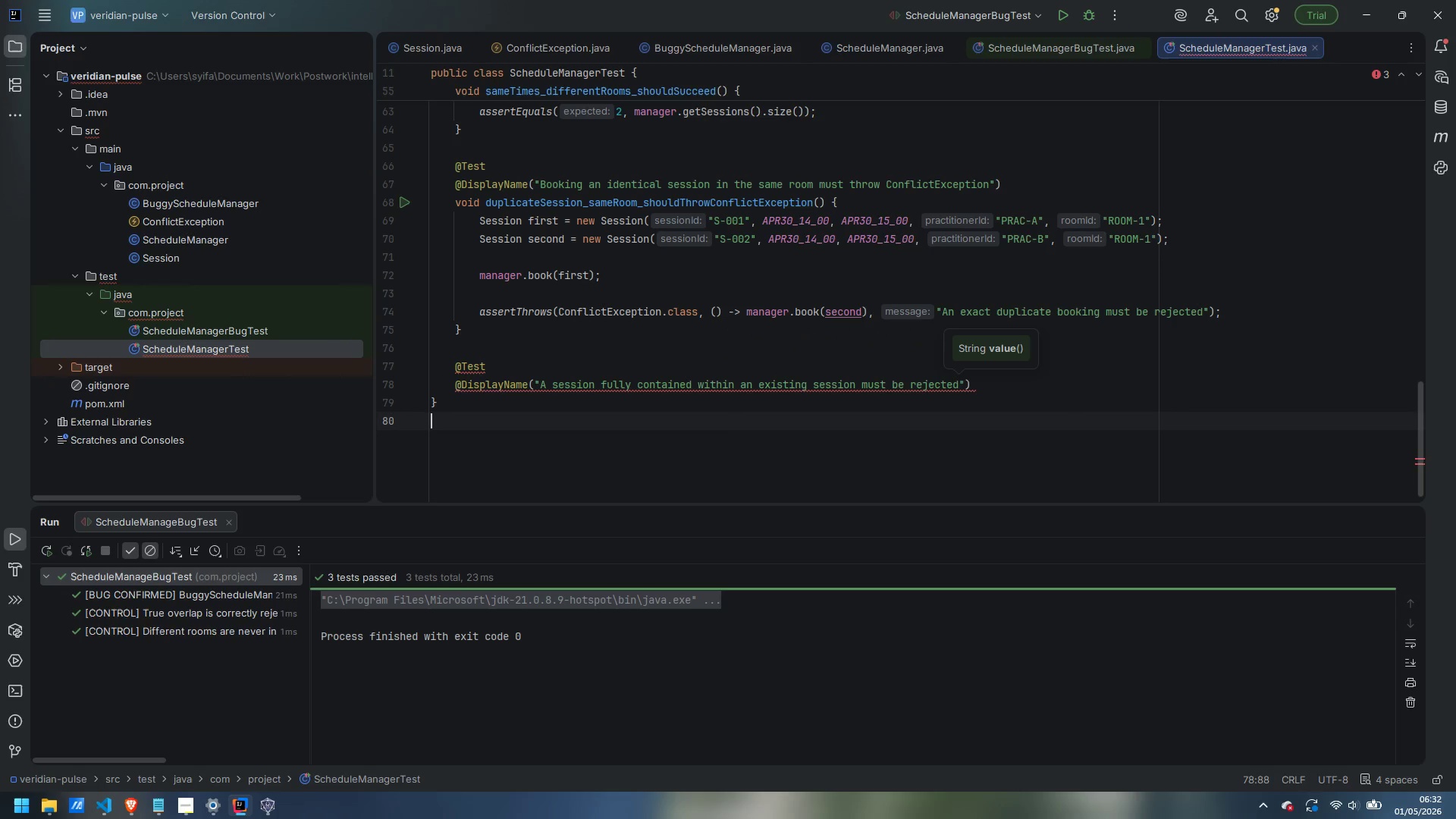 
key(ArrowRight)
 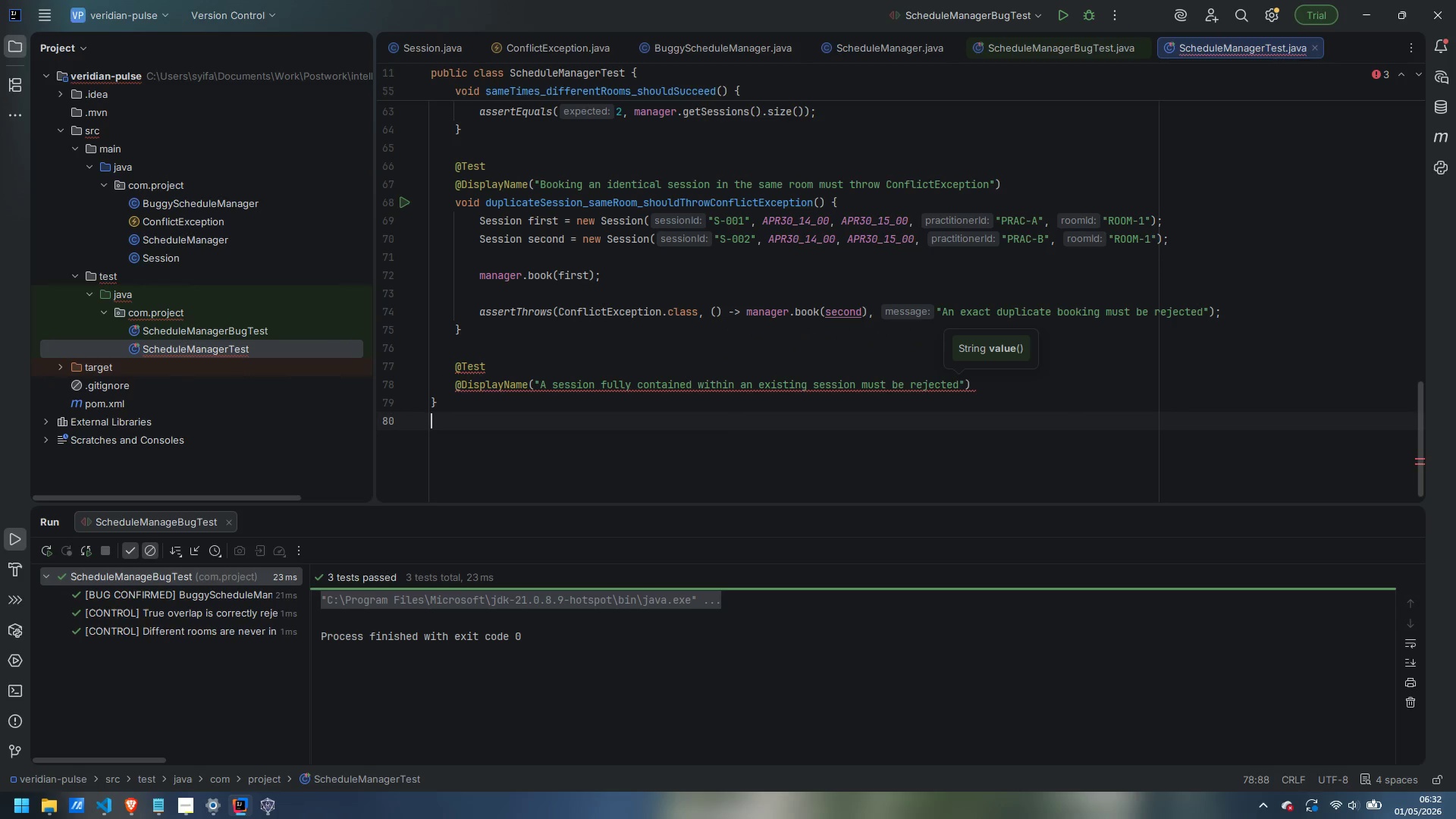 
key(ArrowRight)
 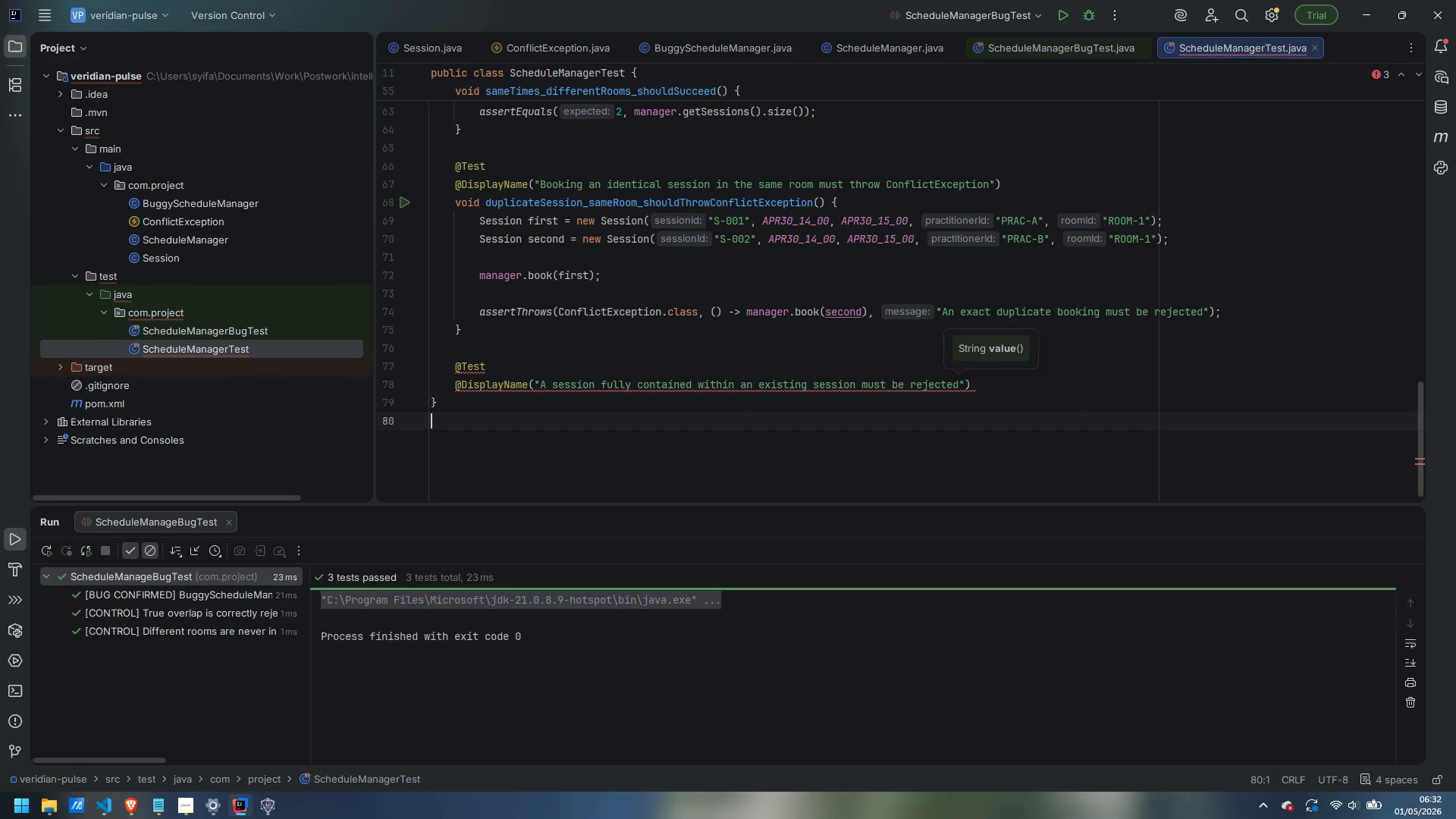 
key(ArrowRight)
 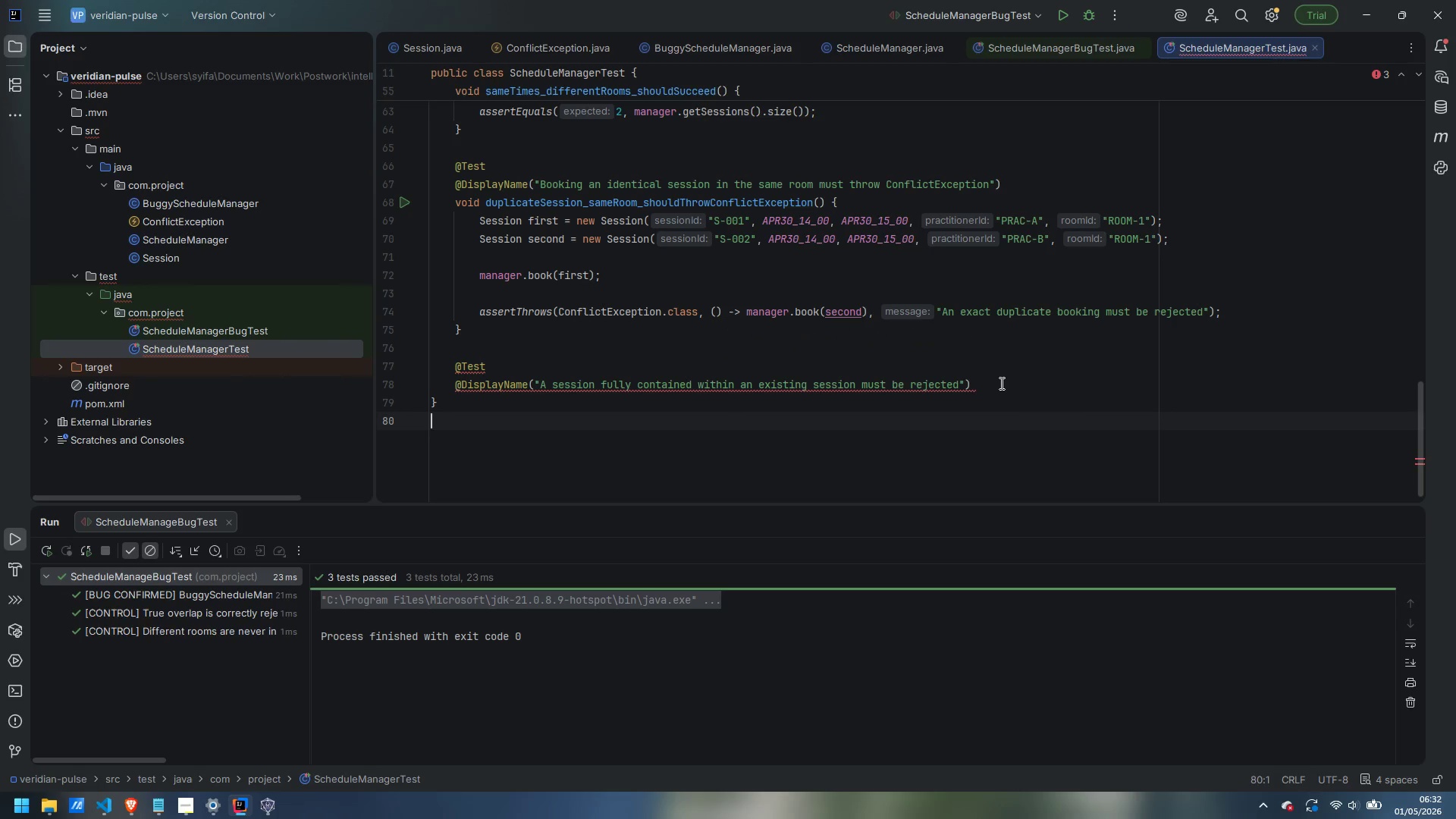 
left_click([1000, 384])
 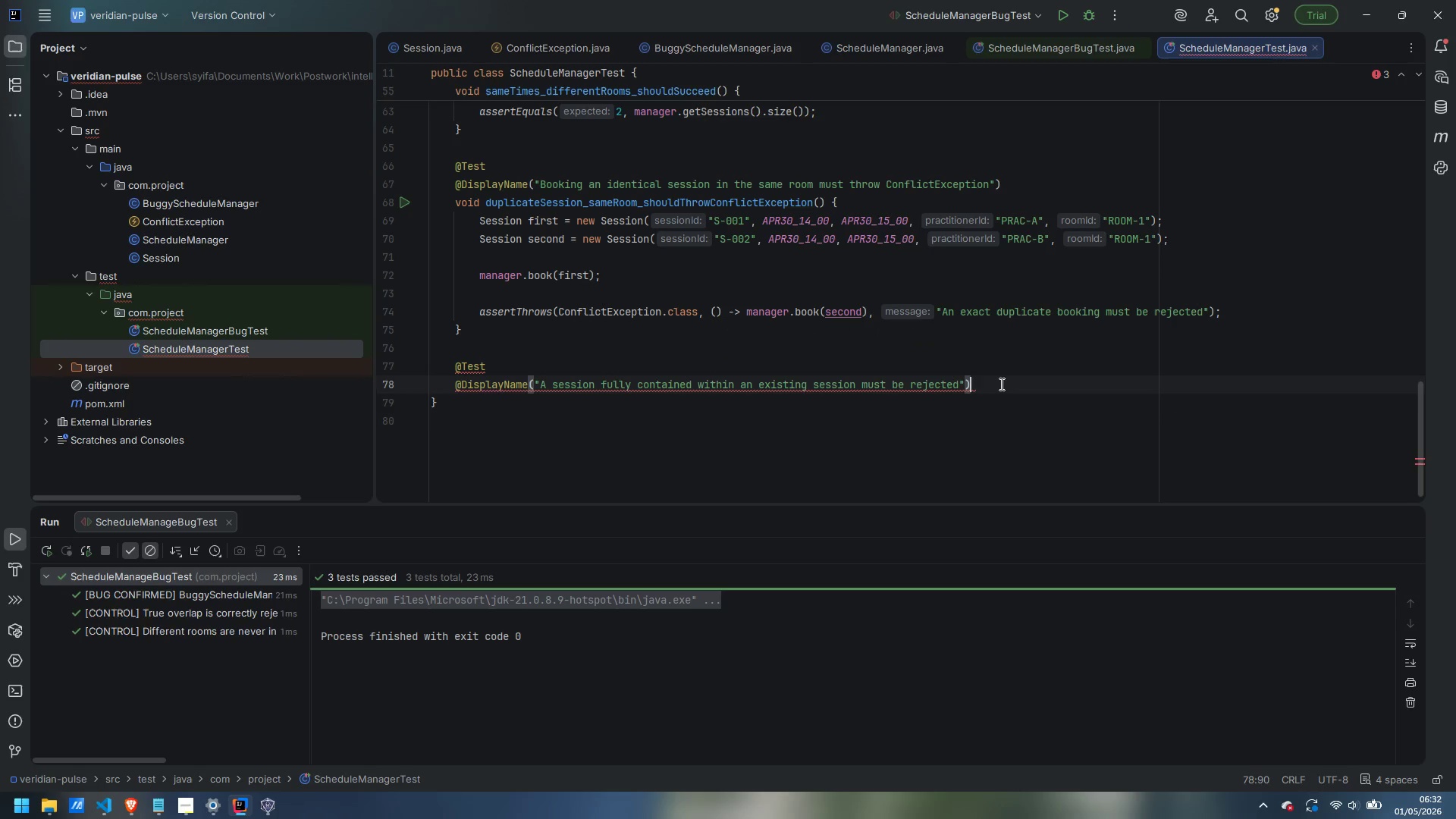 
key(Enter)
 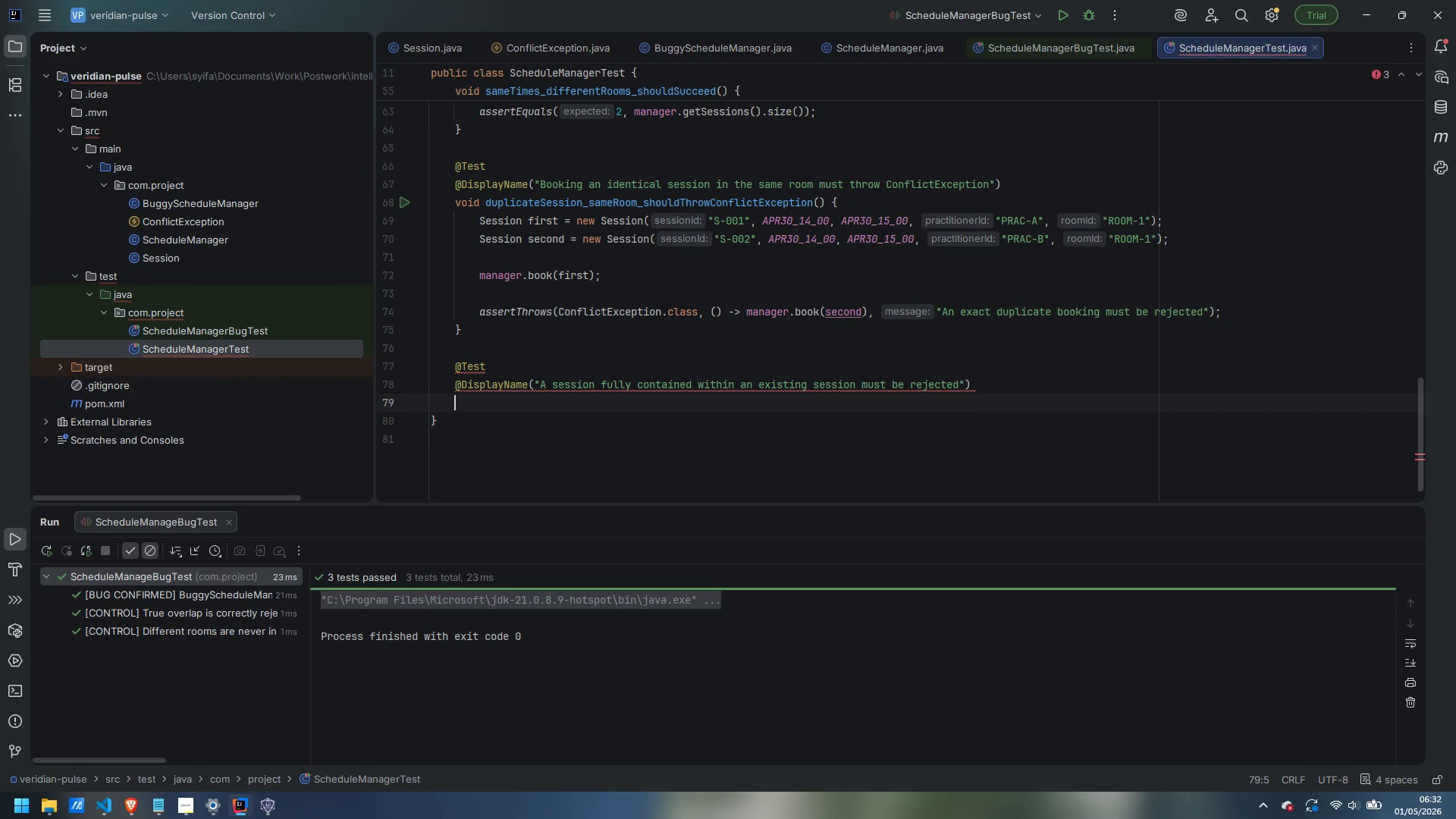 
type(void contrain)
key(Backspace)
key(Backspace)
key(Backspace)
key(Backspace)
type(ainedSession_sameRoom_shouldThrowCOnf)
key(Backspace)
key(Backspace)
key(Backspace)
type(onflictException() {)
 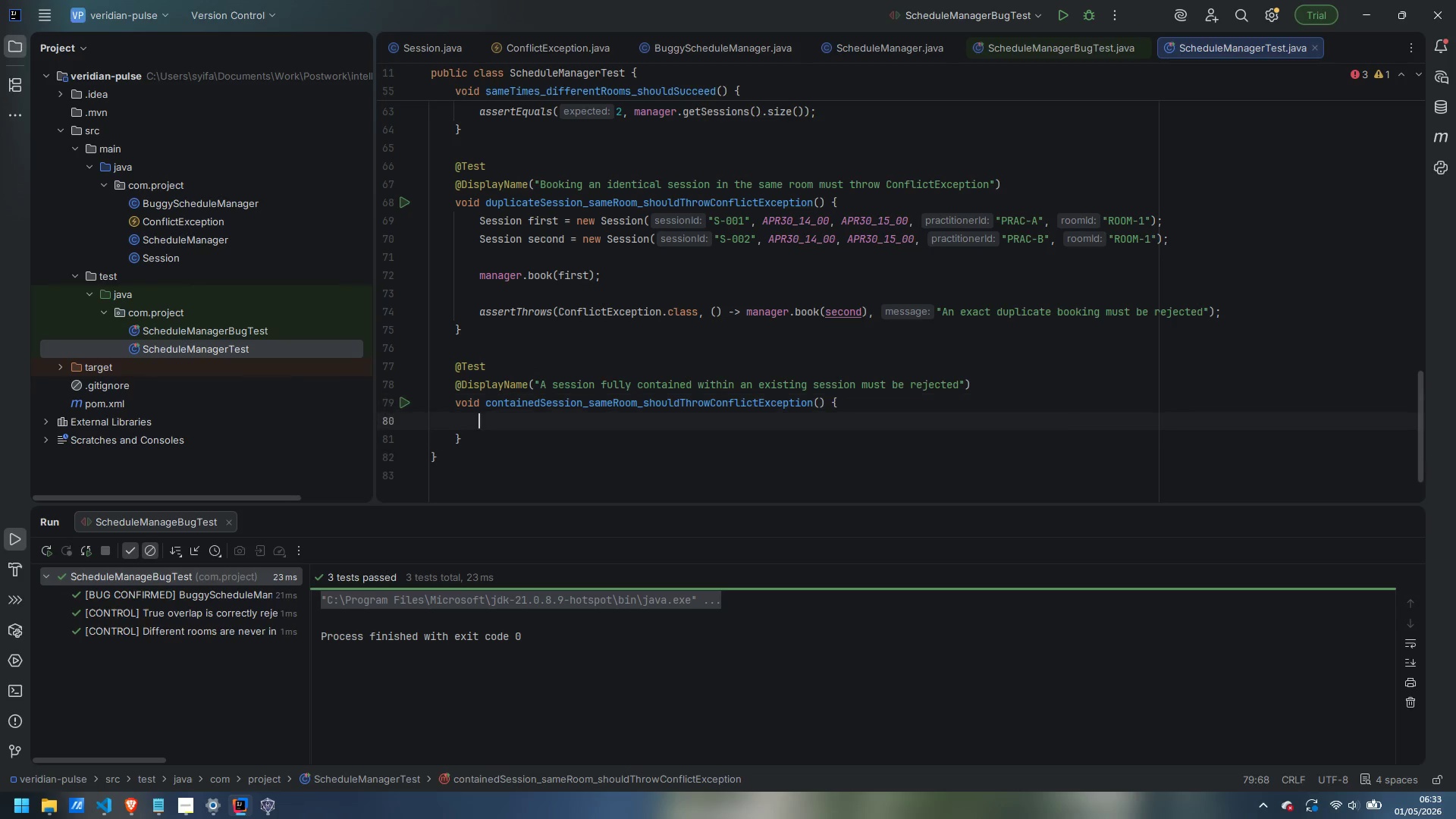 
 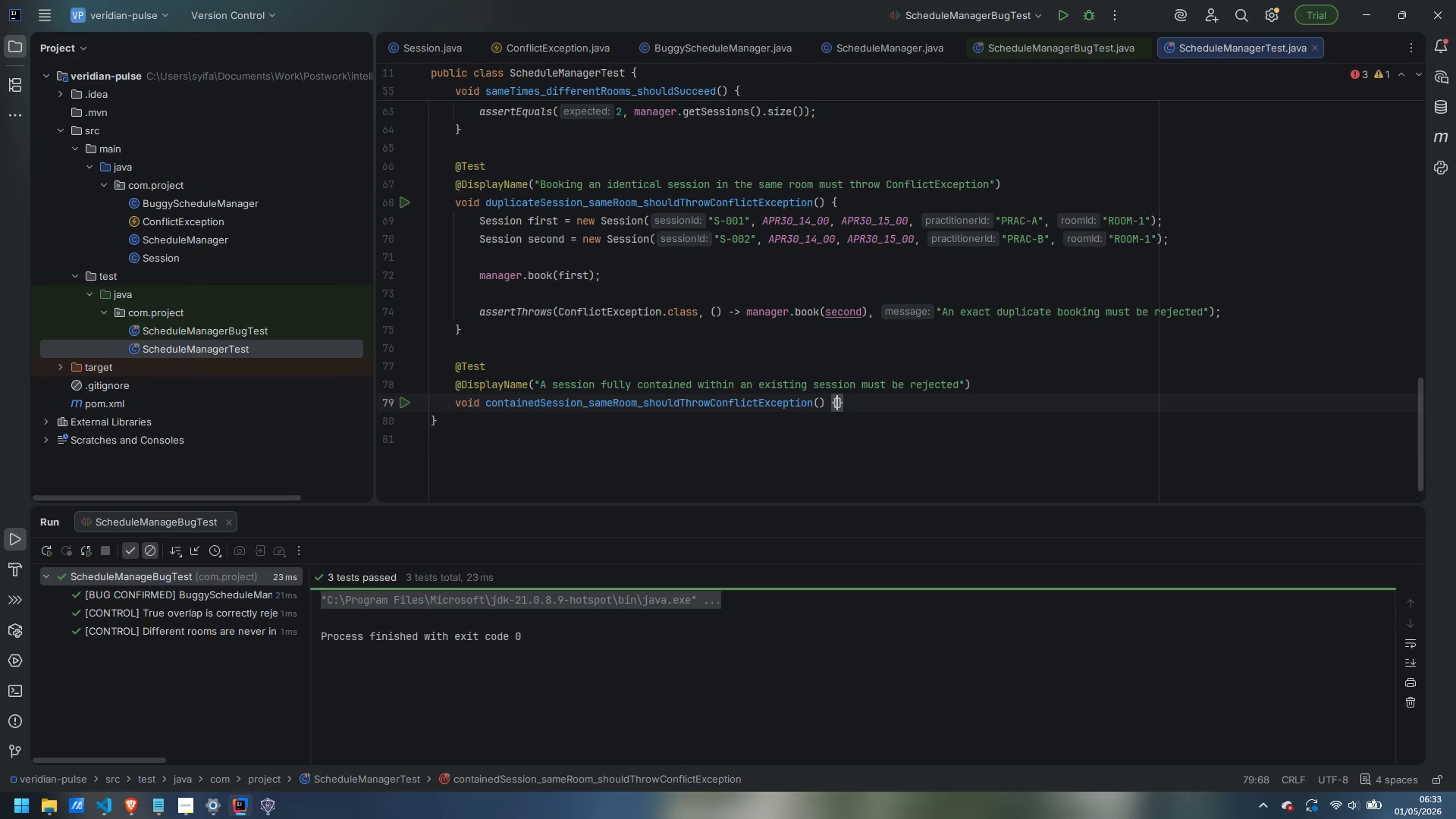 
key(Enter)
 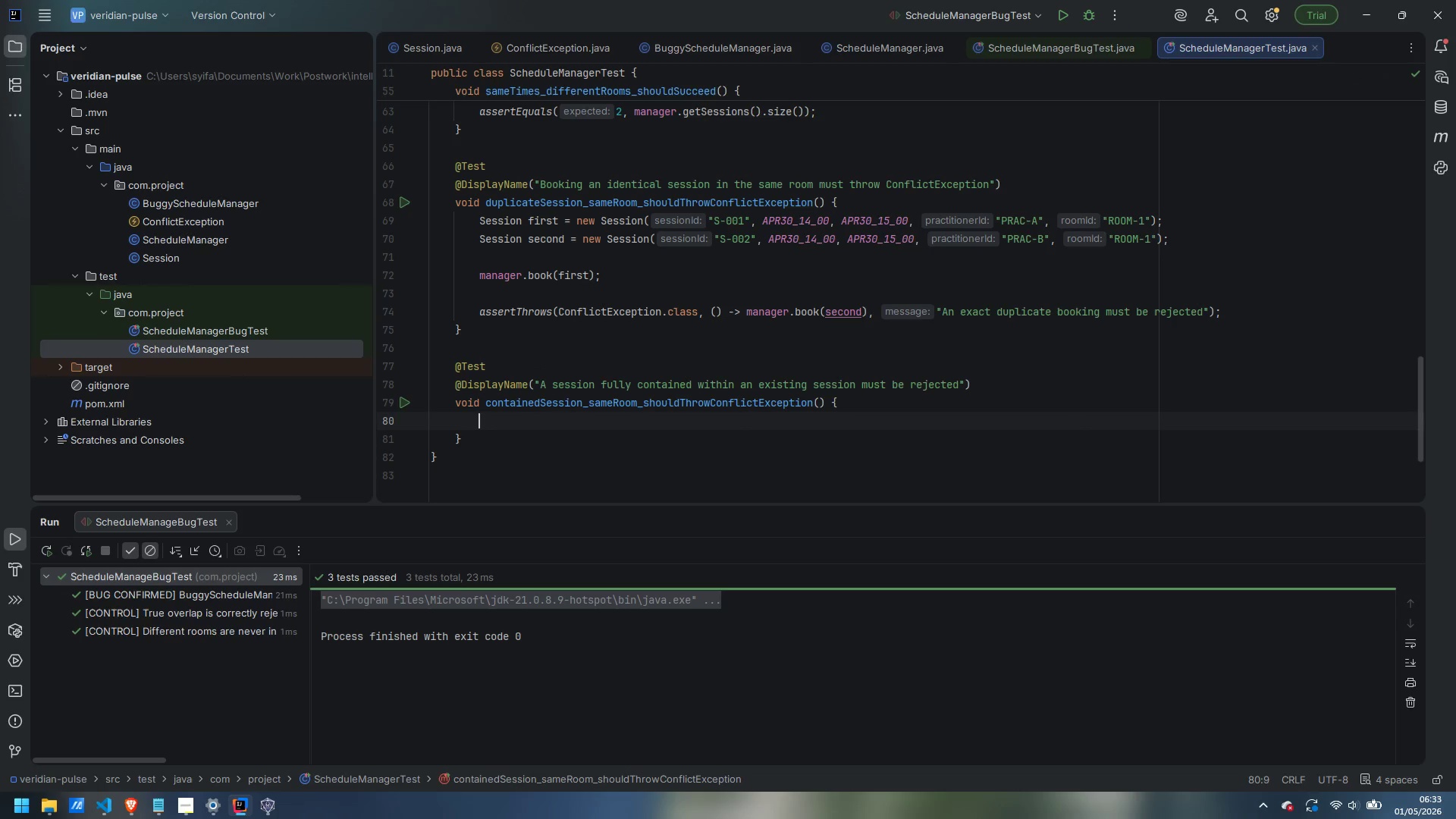 
type(Session outer = new Session("S-001)
 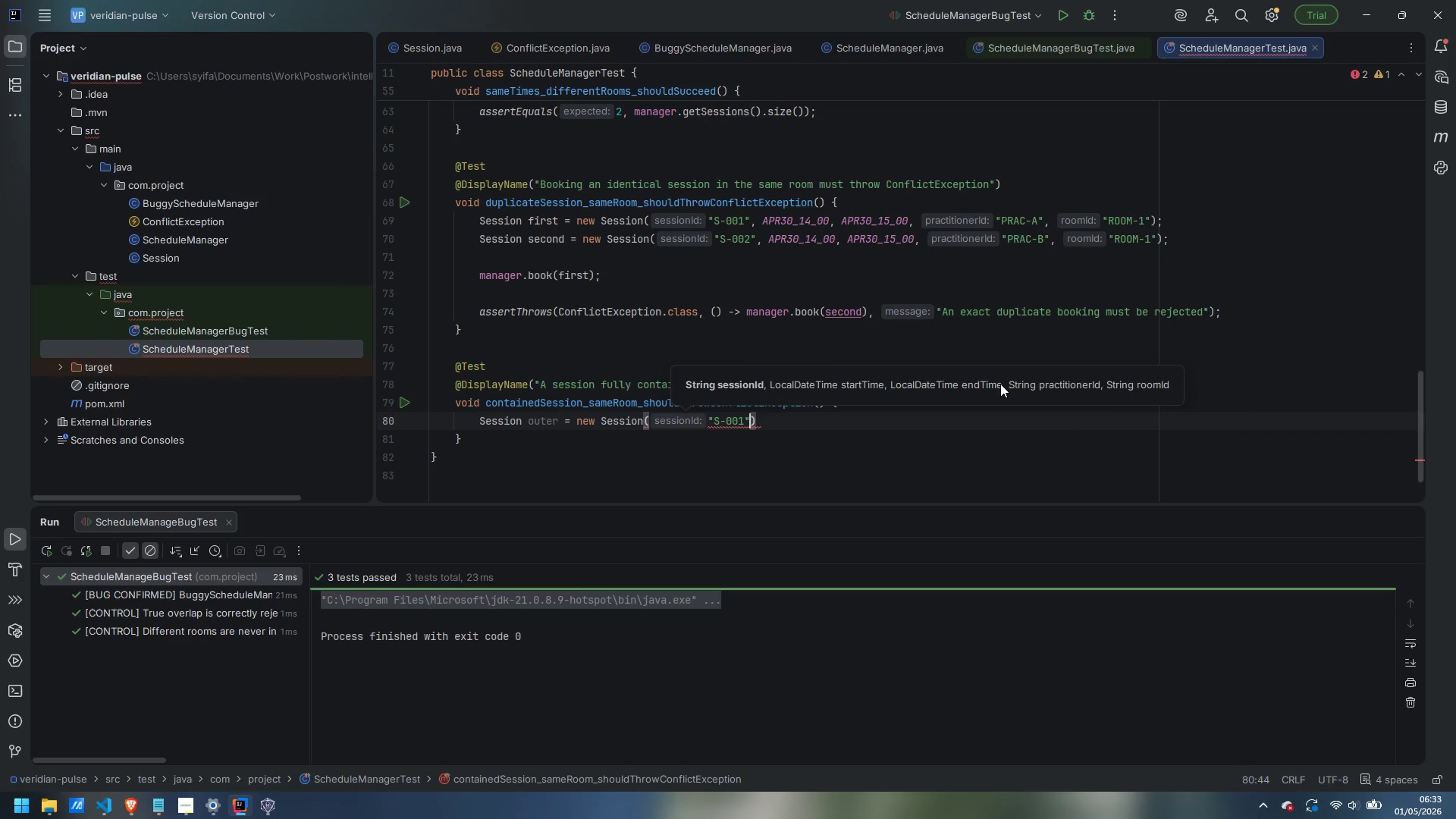 
 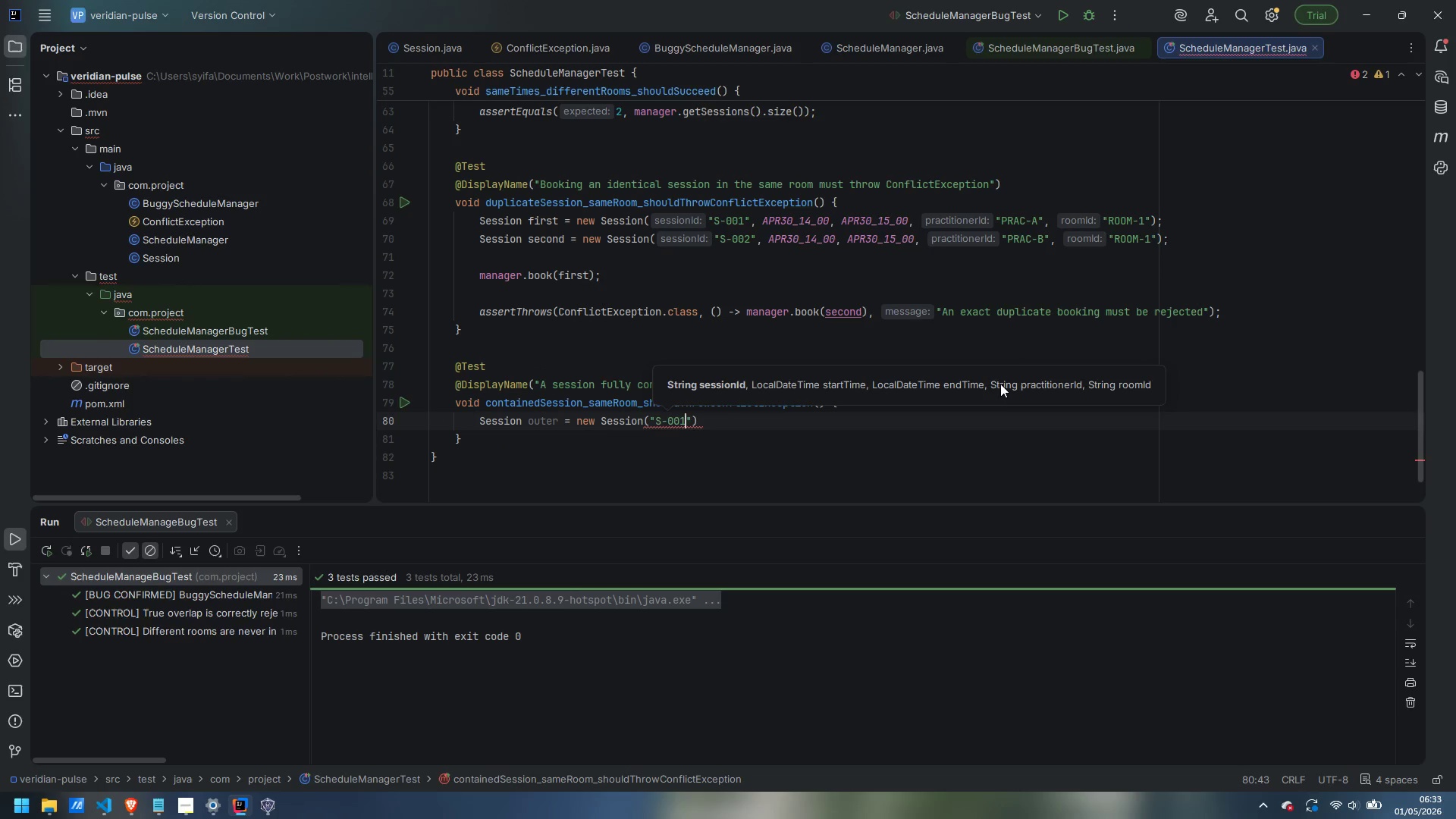 
key(ArrowRight)
 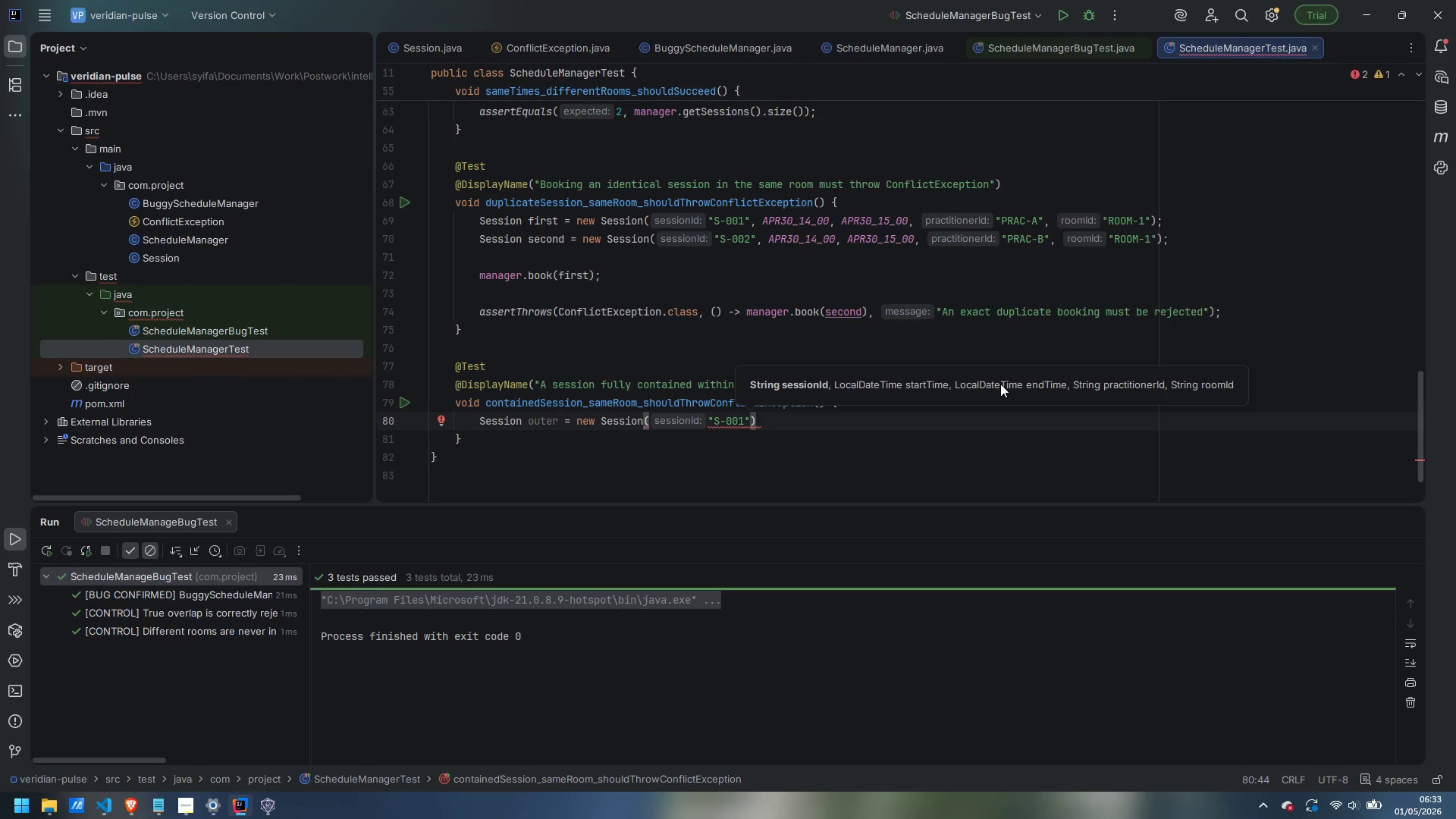 
type(, APR30_15)
key(Backspace)
type(4_00, APR30_16_00, "PRAC-1)
key(Backspace)
type(A)
 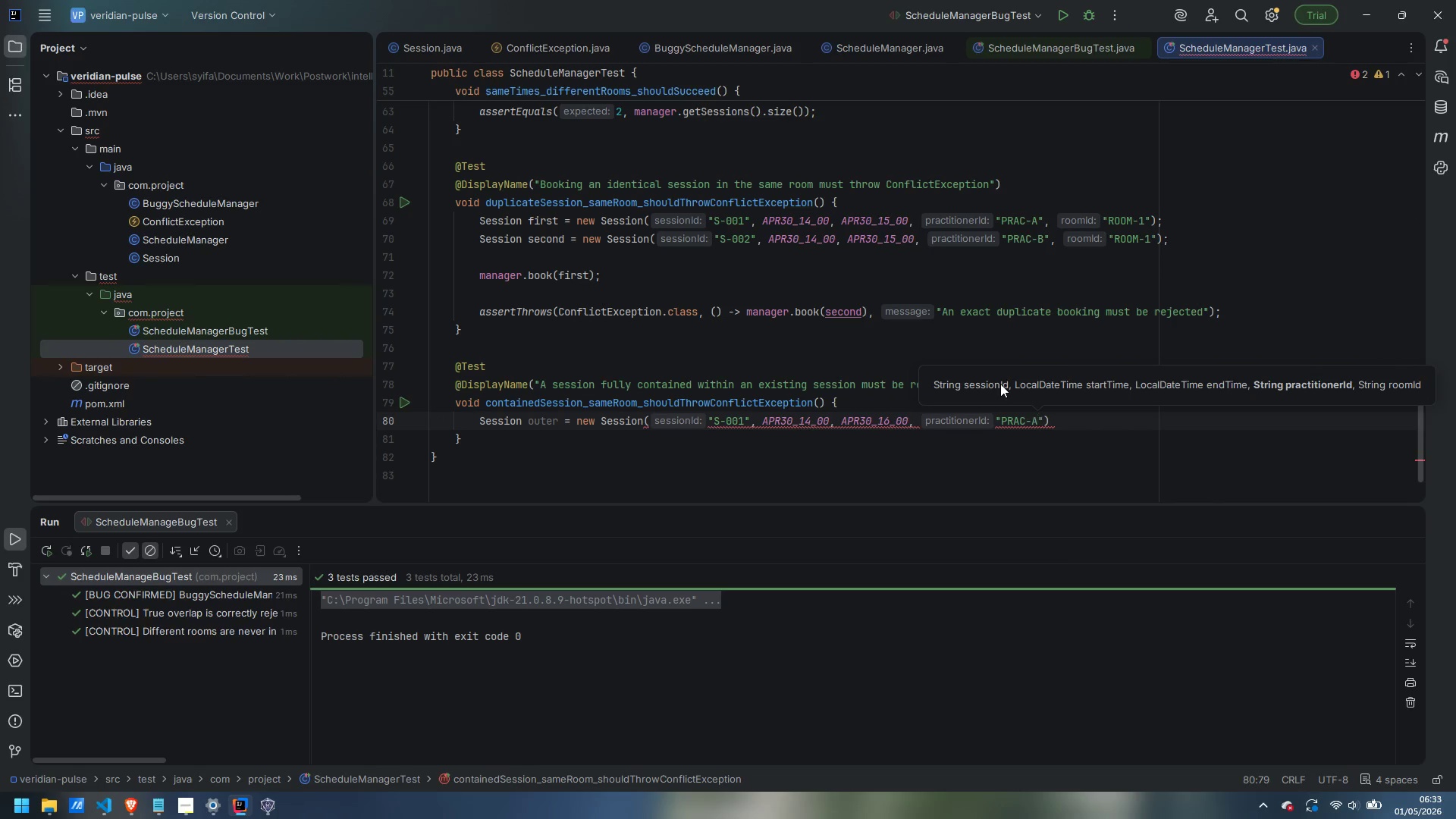 
key(ArrowRight)
 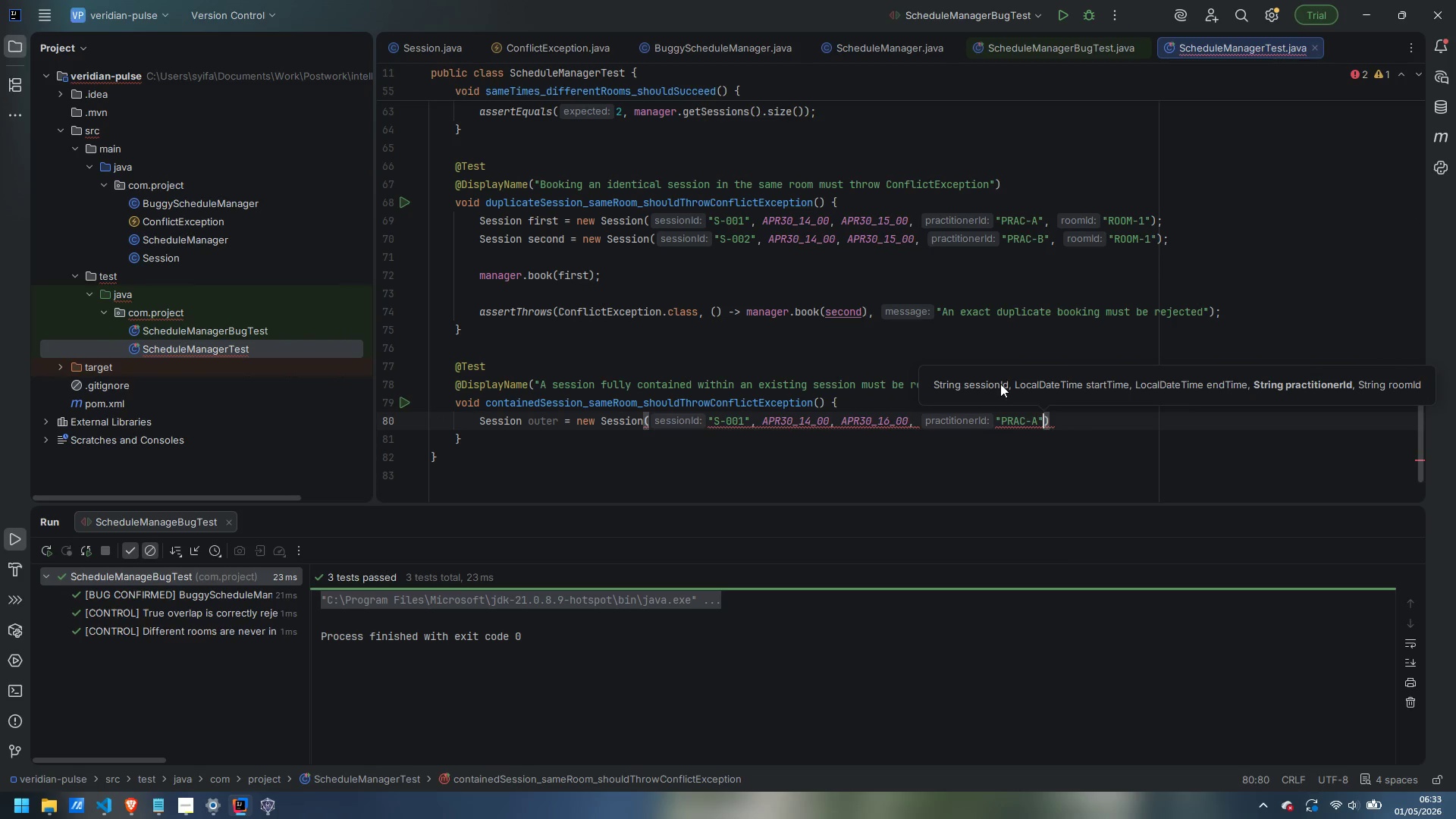 
type(, "ROOM-0)
key(Backspace)
key(Backspace)
type(0)
key(Backspace)
type(-1)
 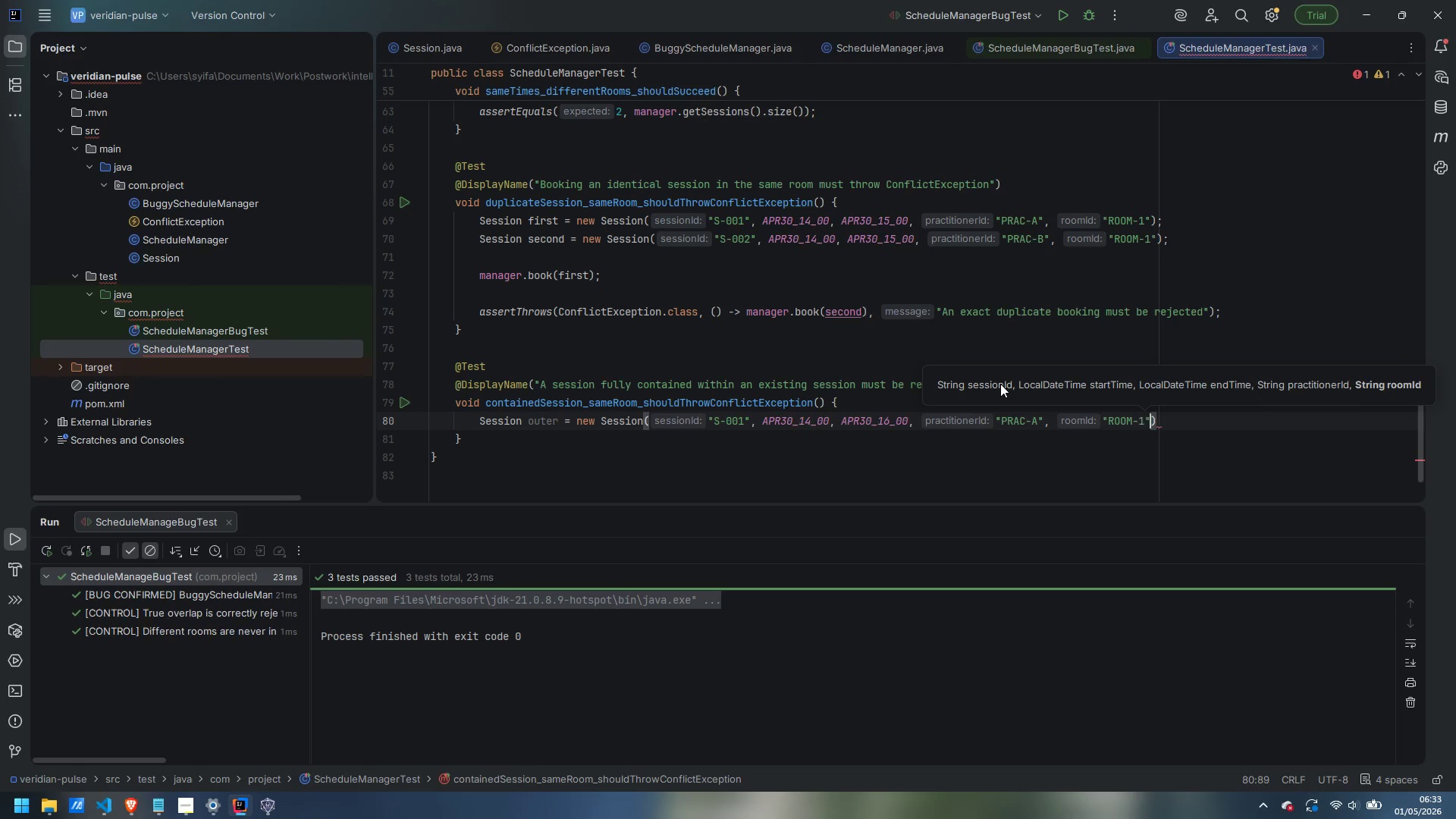 
 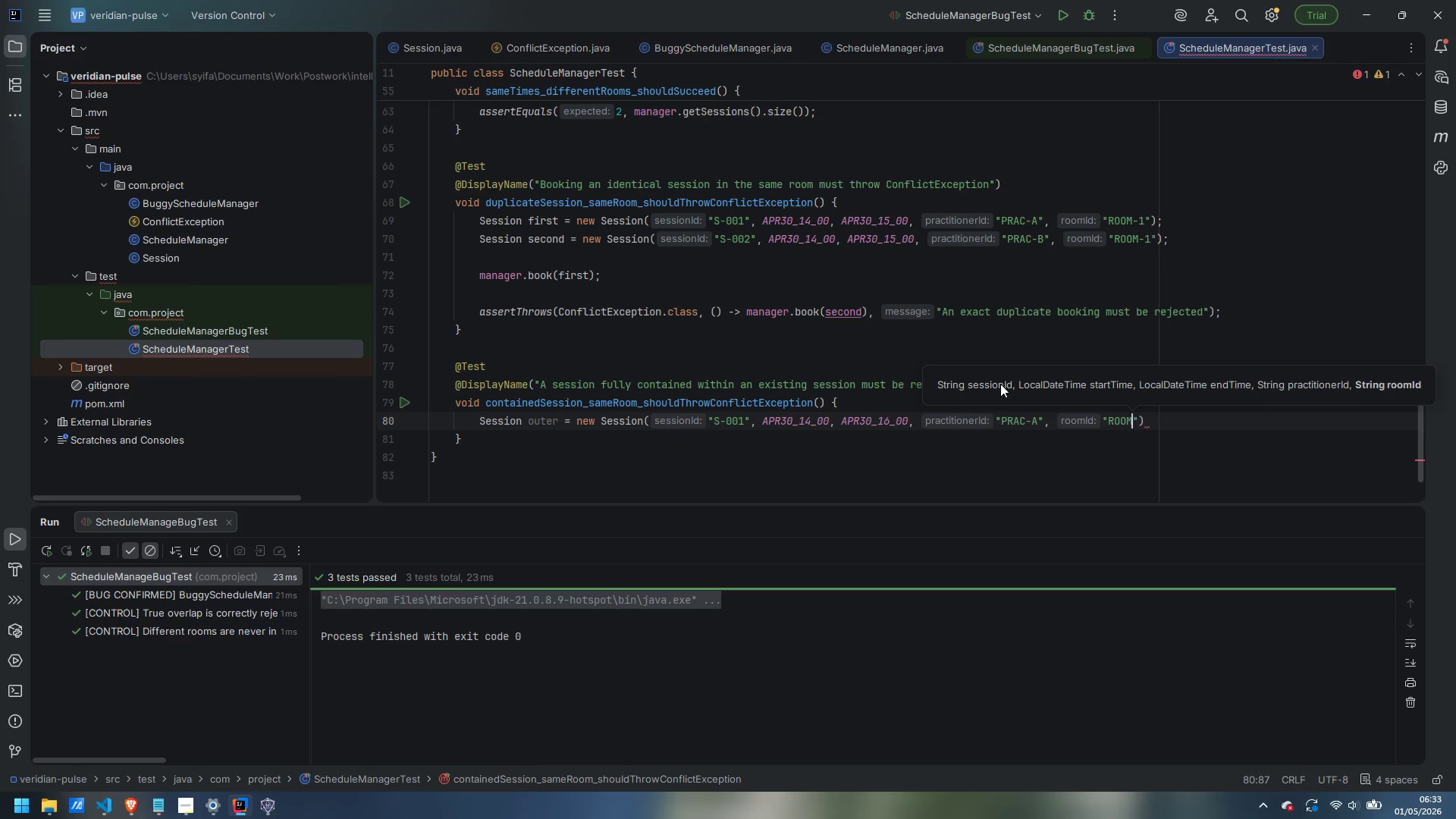 
key(ArrowRight)
 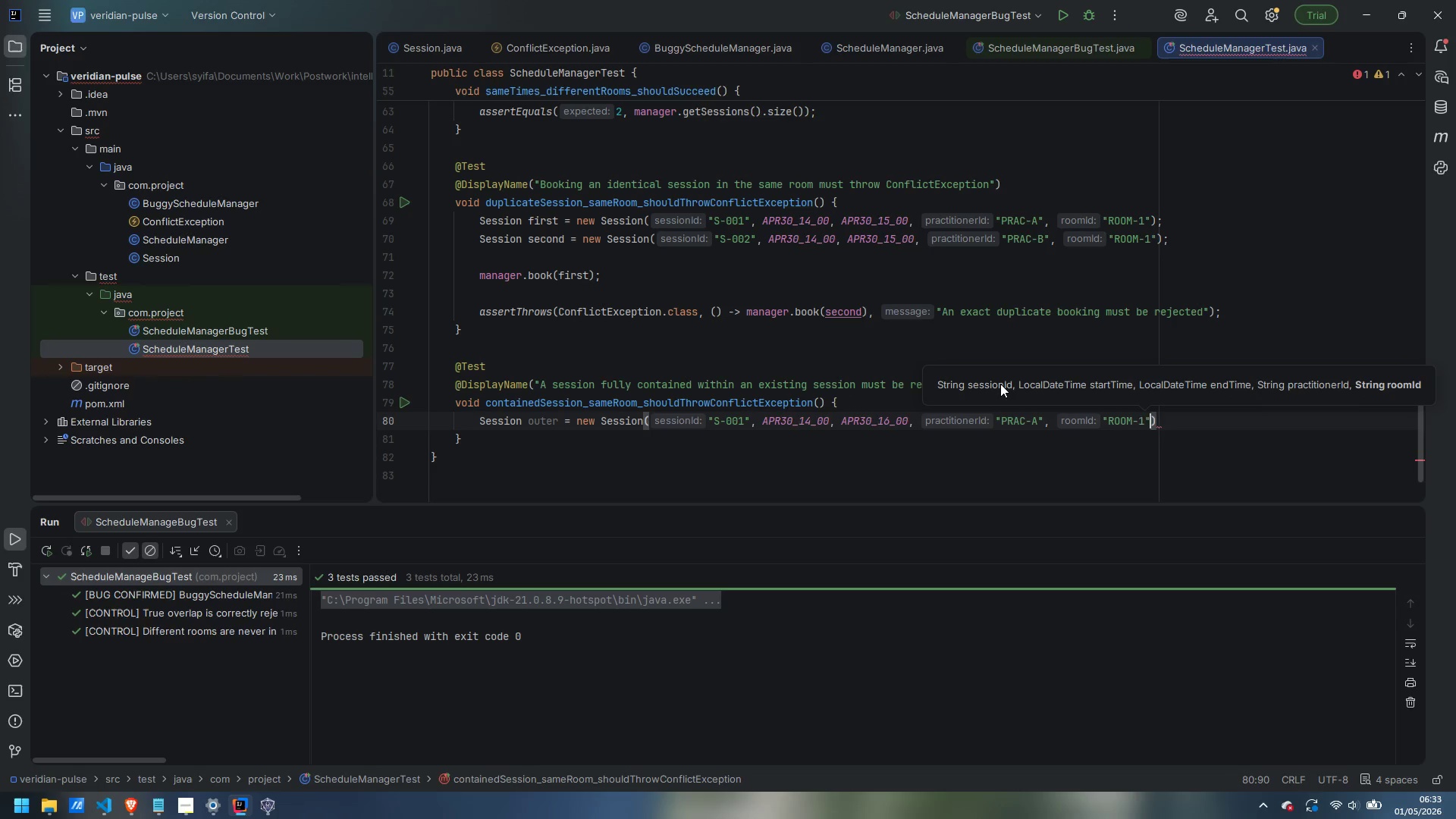 
key(ArrowRight)
 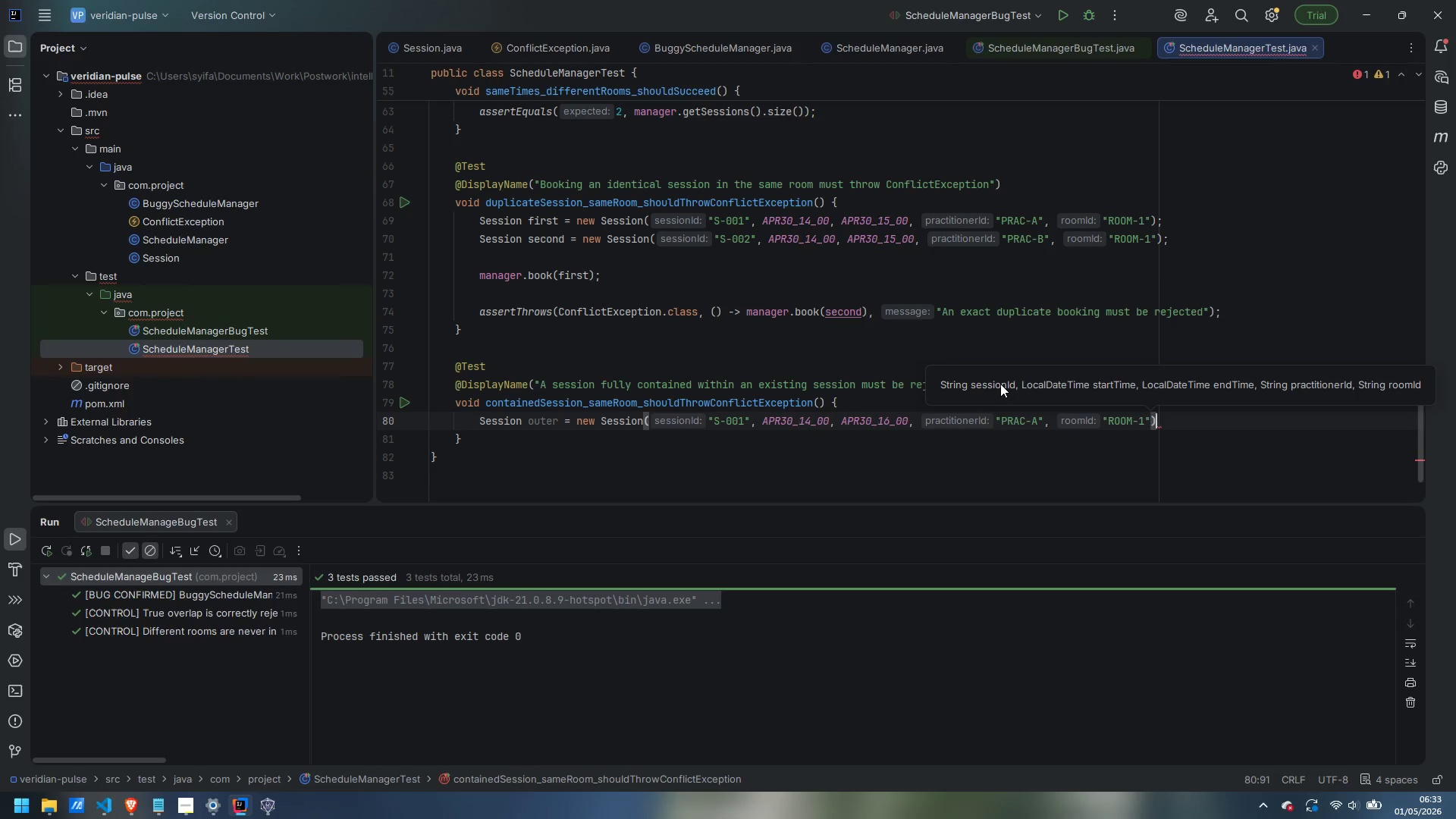 
key(Semicolon)
 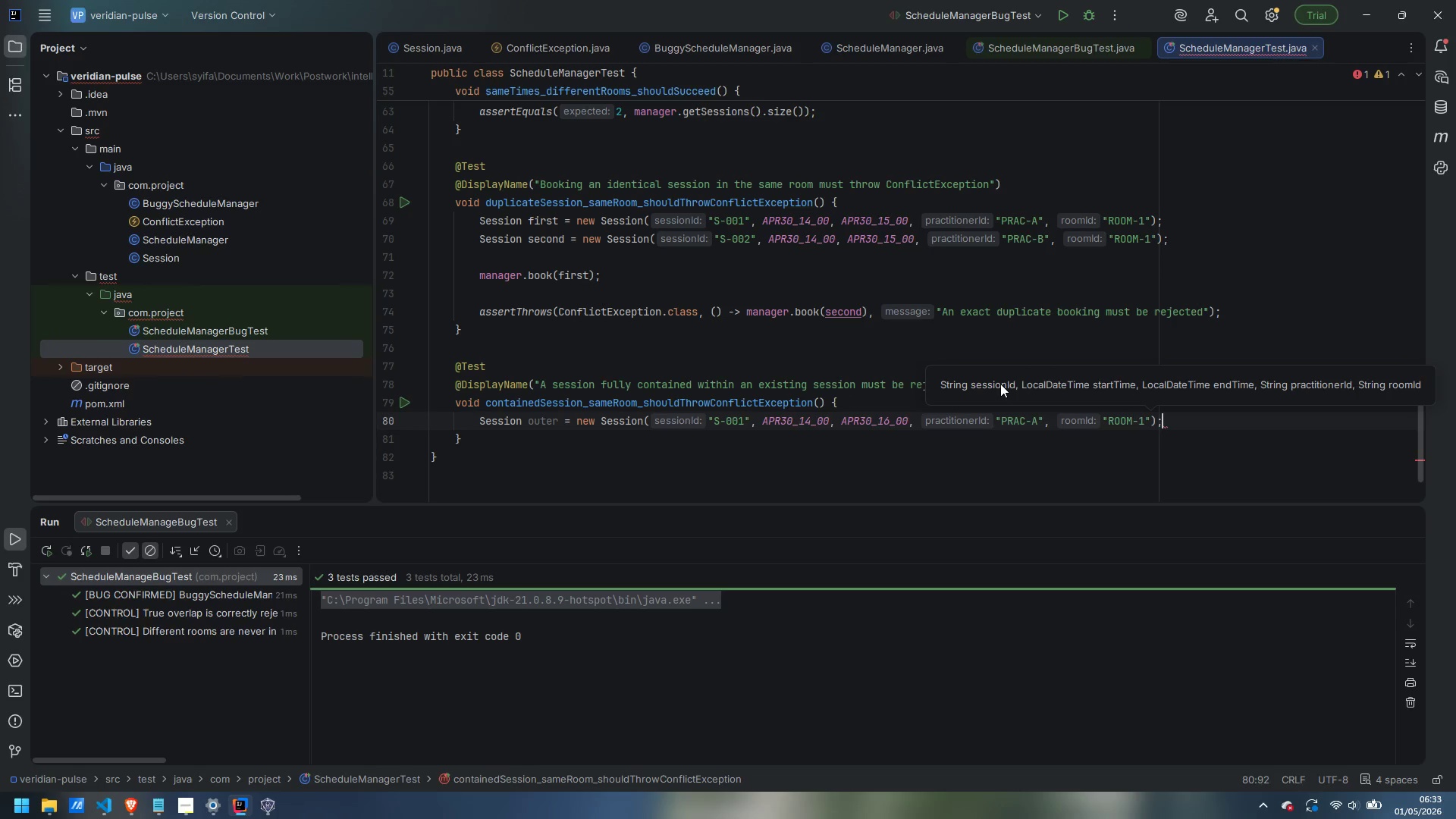 
key(Enter)
 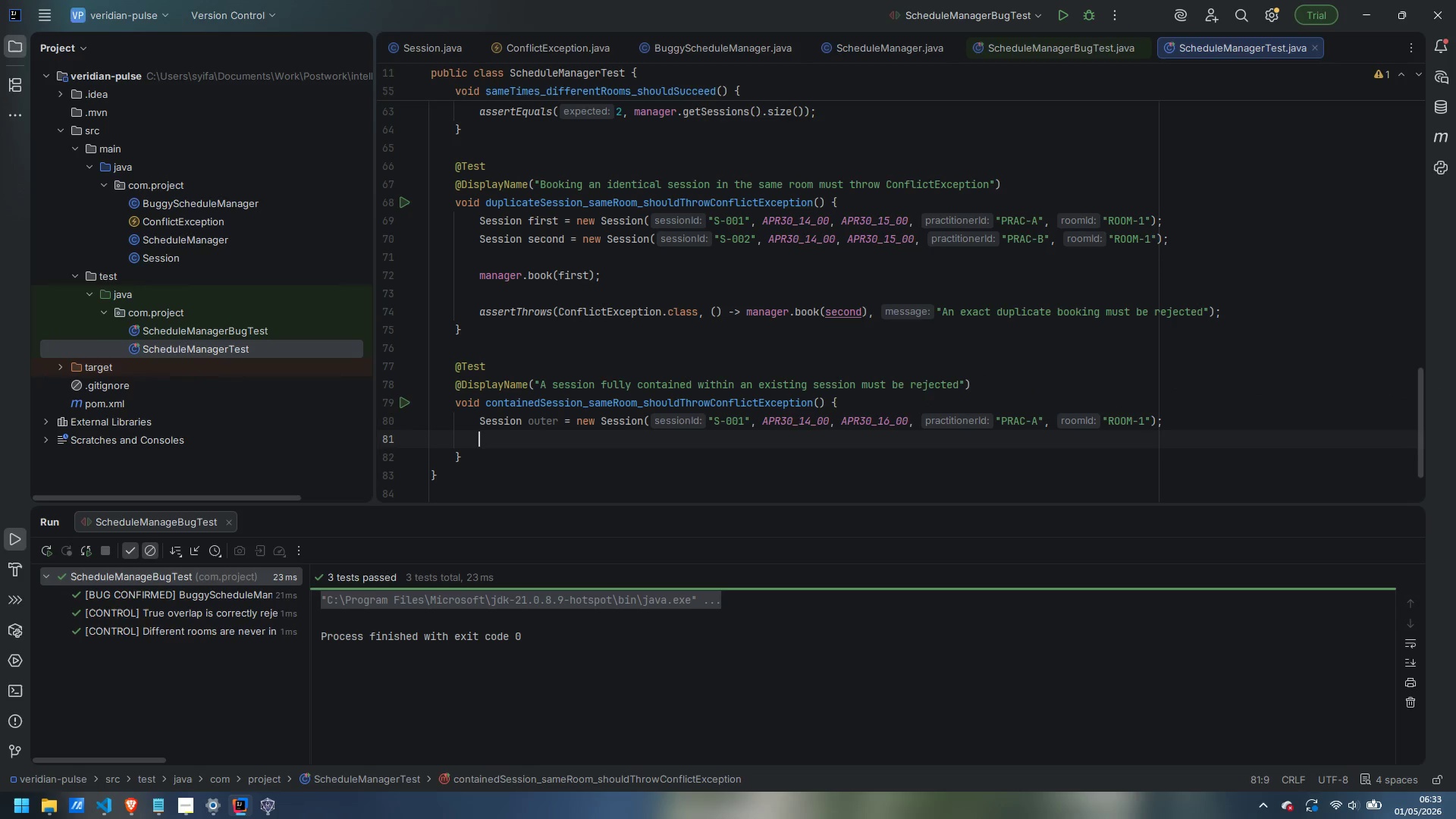 
type(Session inner = new Session("S-002)
 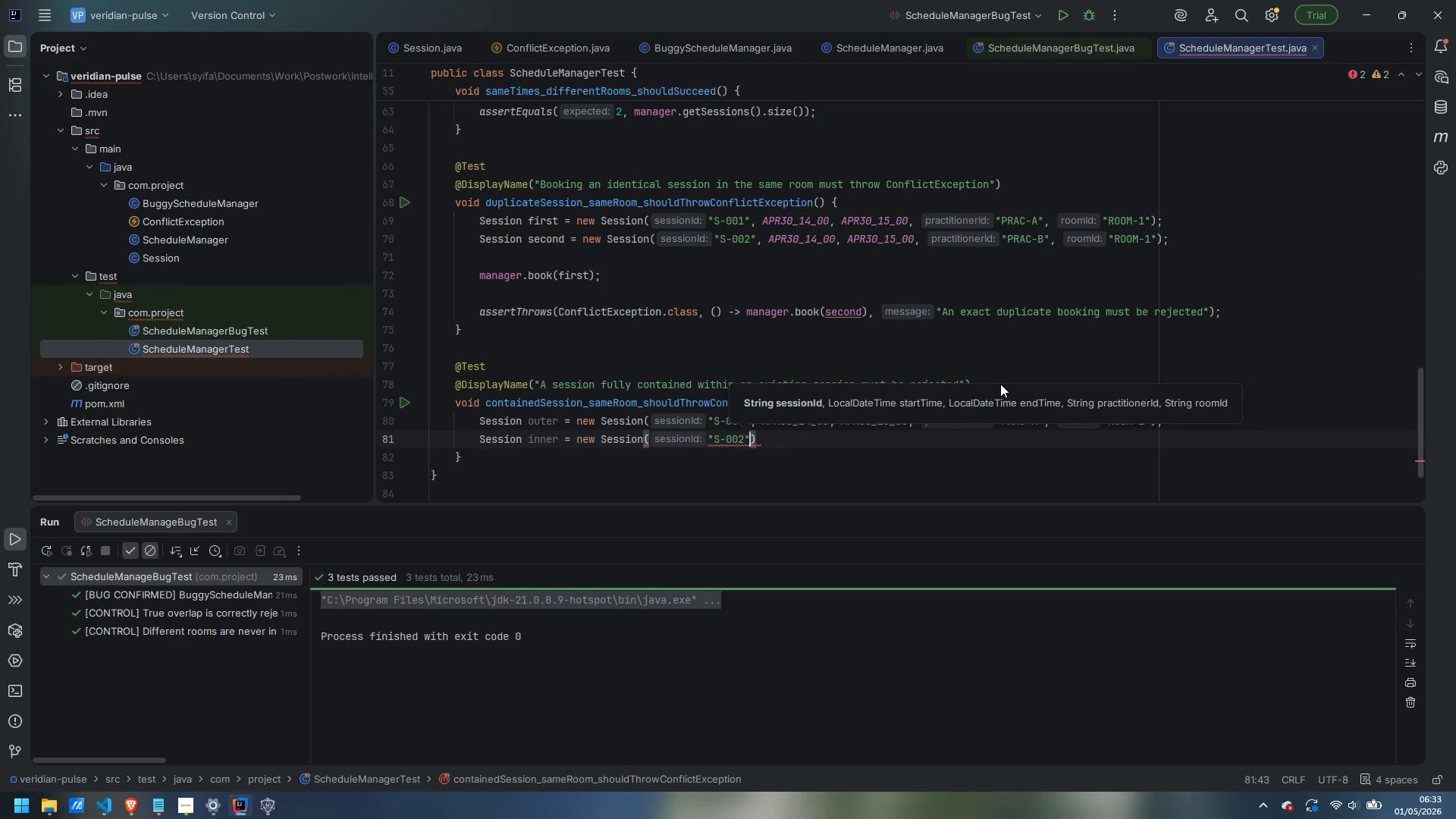 
 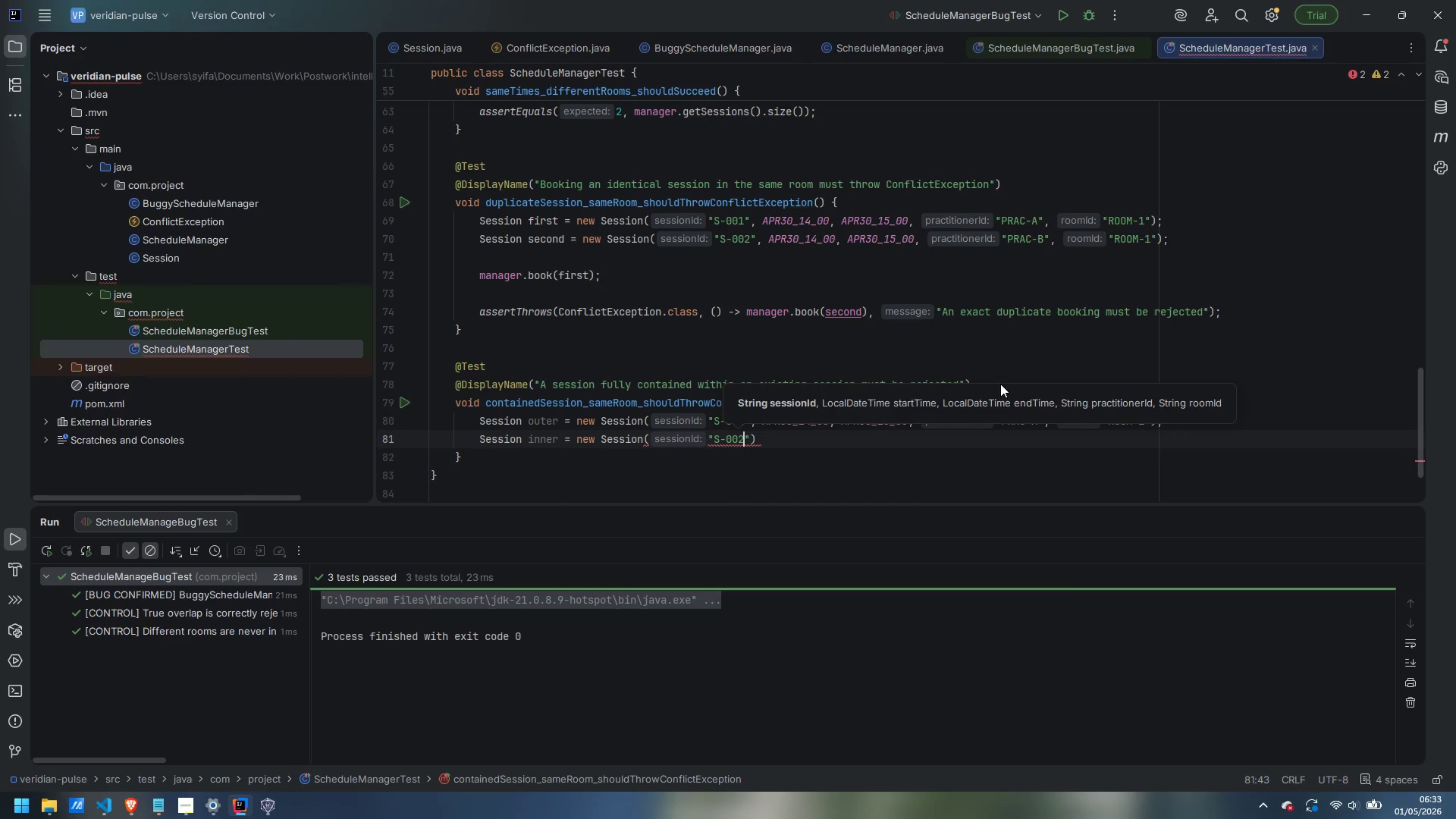 
key(ArrowRight)
 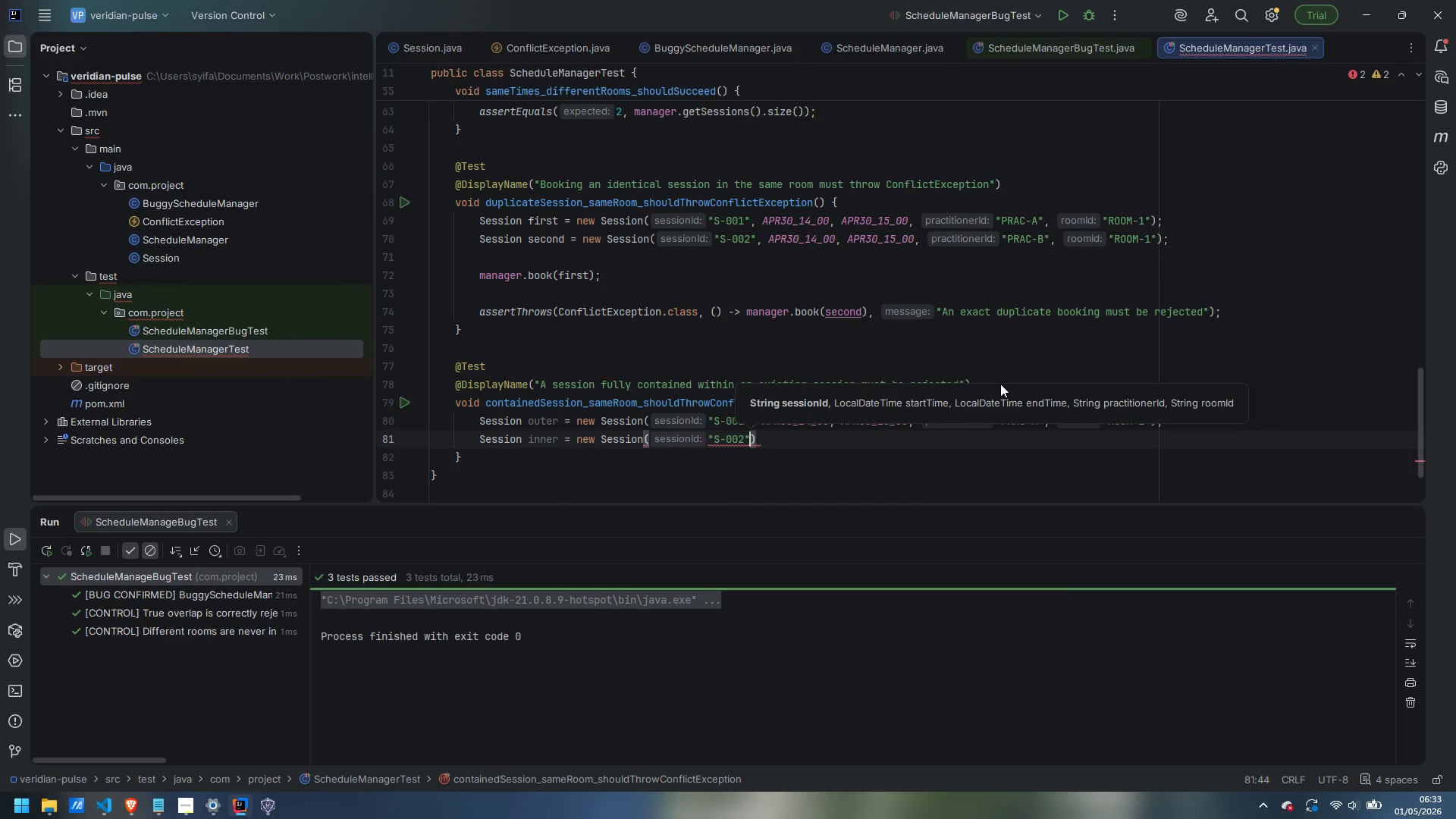 
type(, APR30_14_40)
key(Backspace)
key(Backspace)
type(30, APR30_15_00, "PRAC-B)
 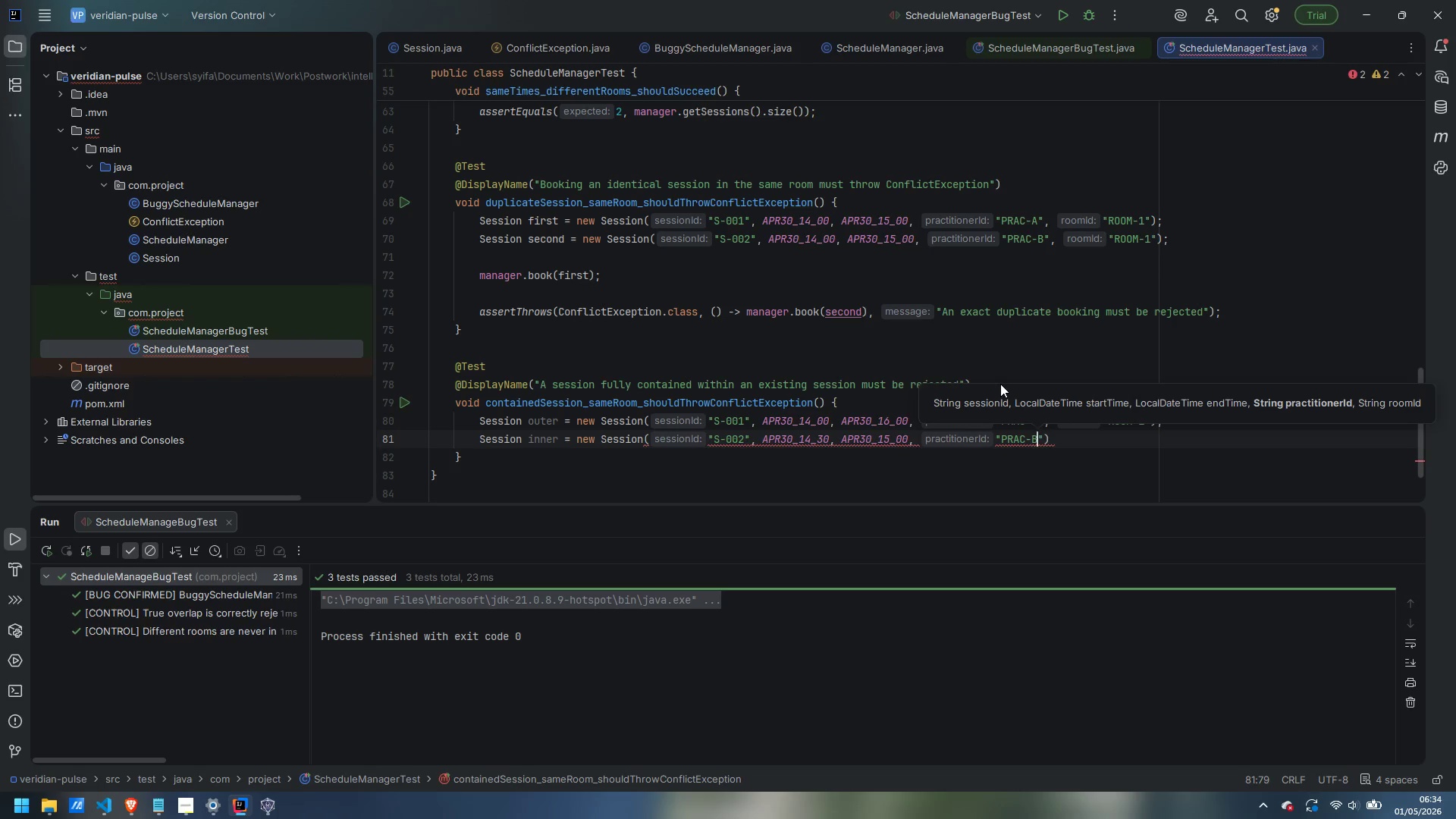 
key(ArrowRight)
 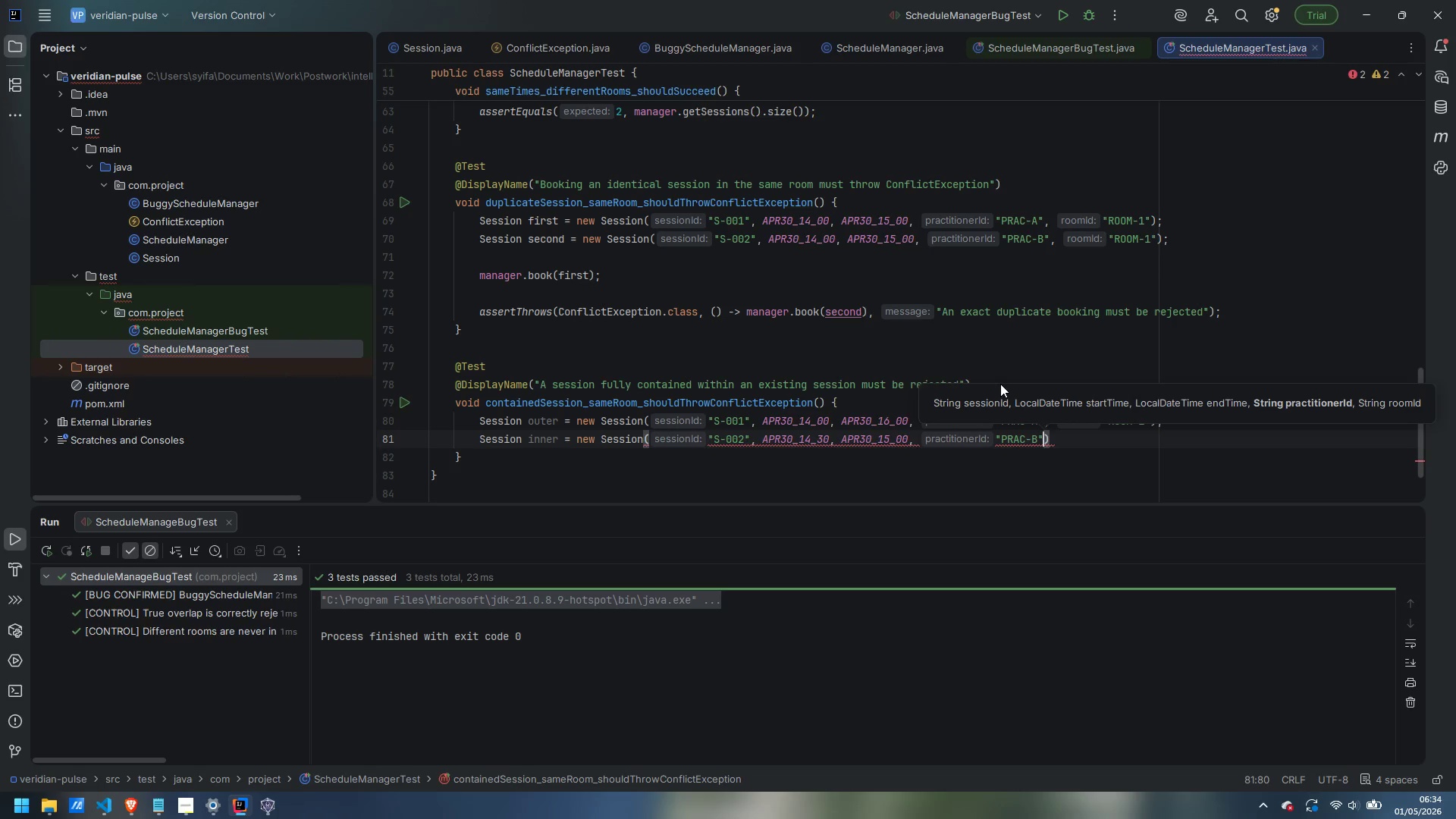 
type(, "RPP,1)
key(Backspace)
key(Backspace)
key(Backspace)
key(Backspace)
type(OOM-1)
 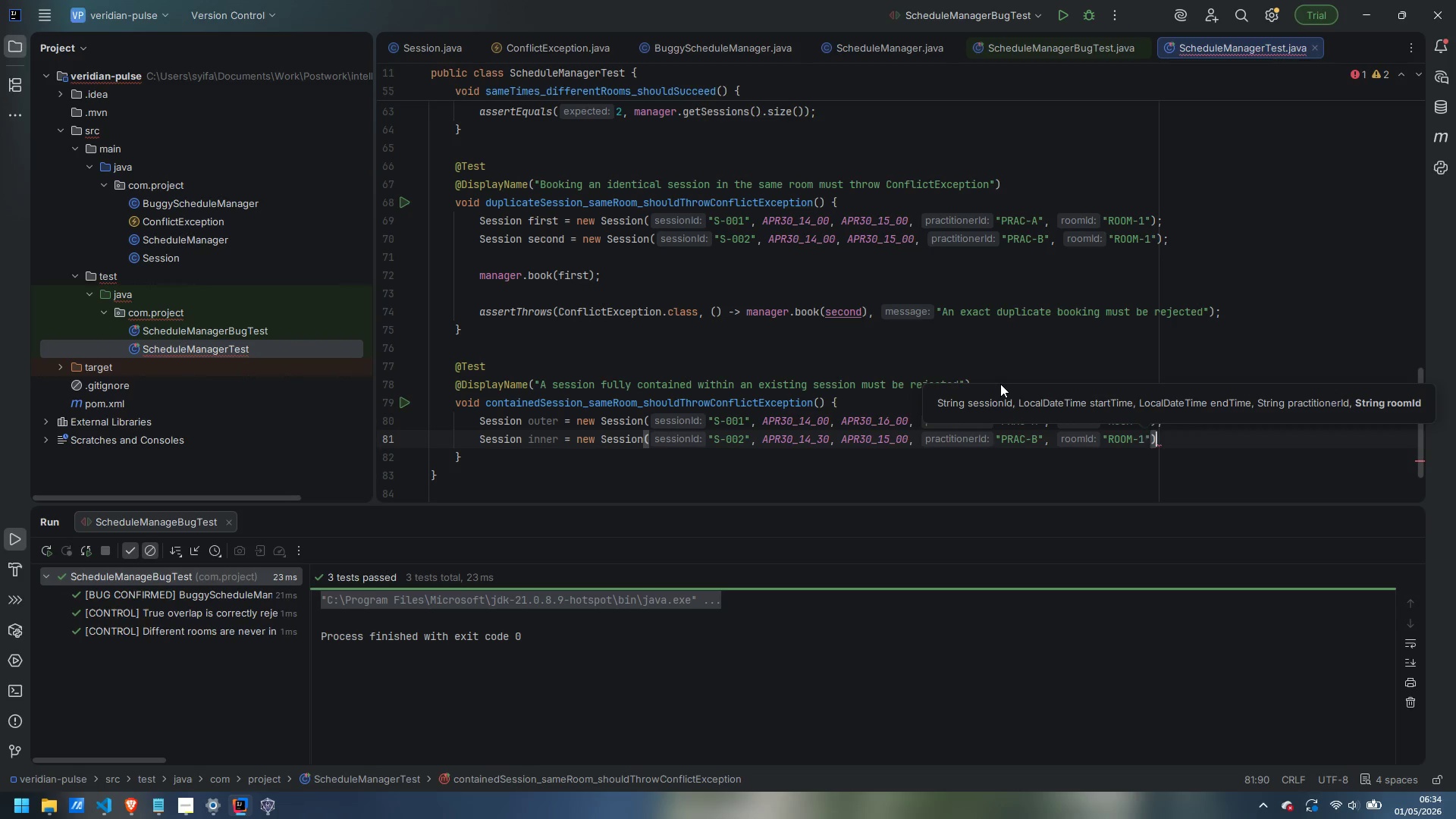 
 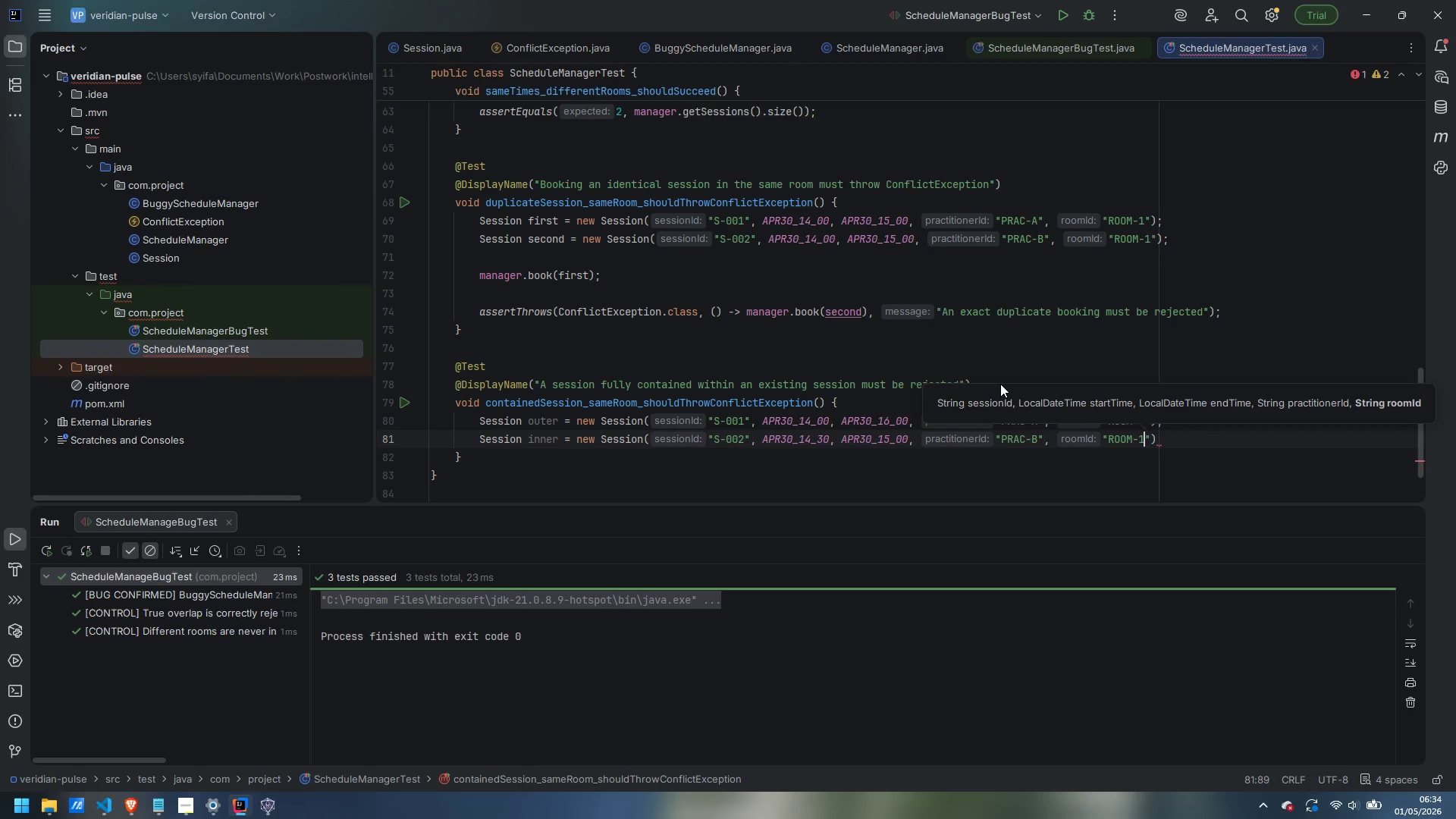 
key(ArrowRight)
 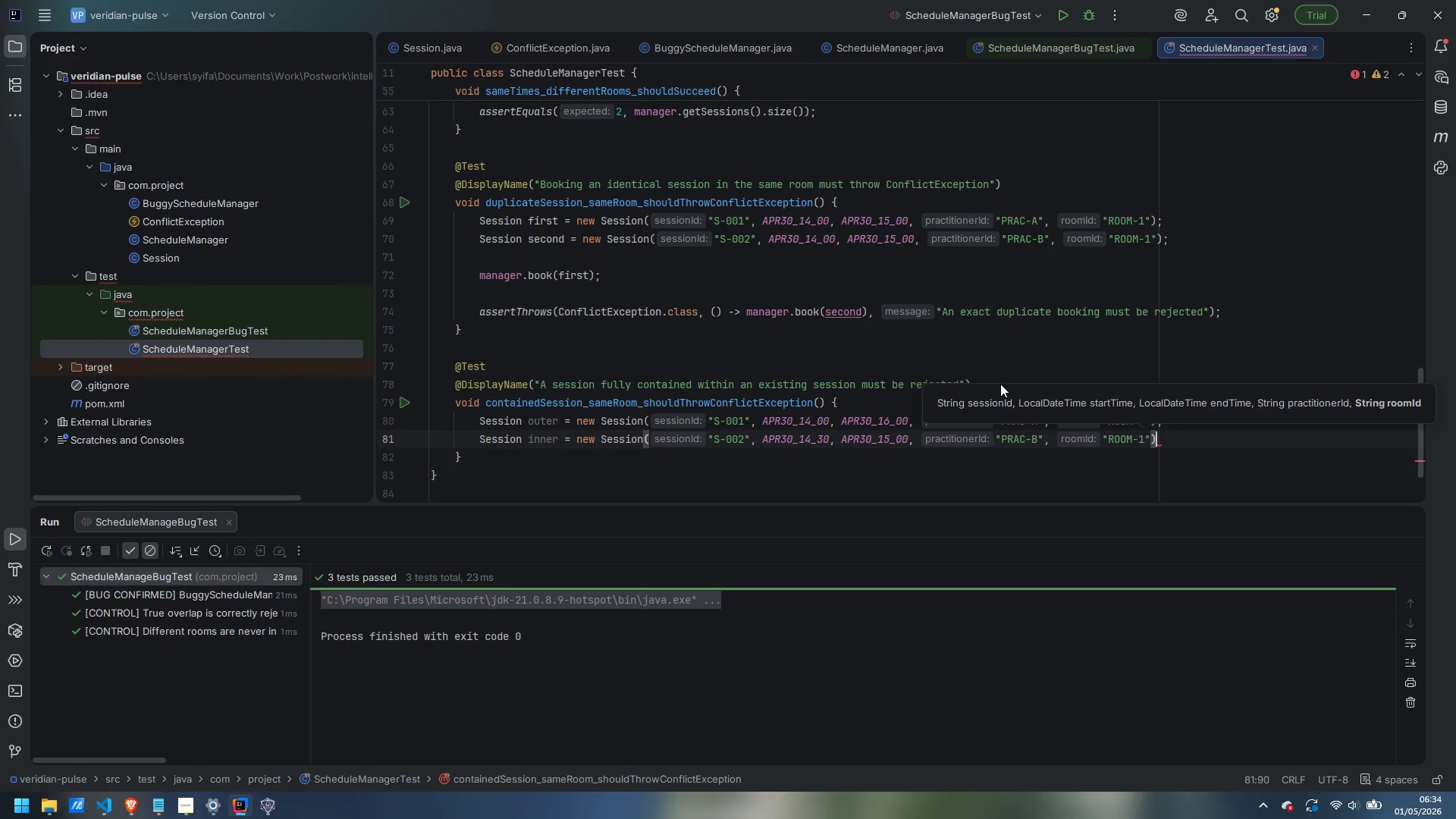 
key(ArrowRight)
 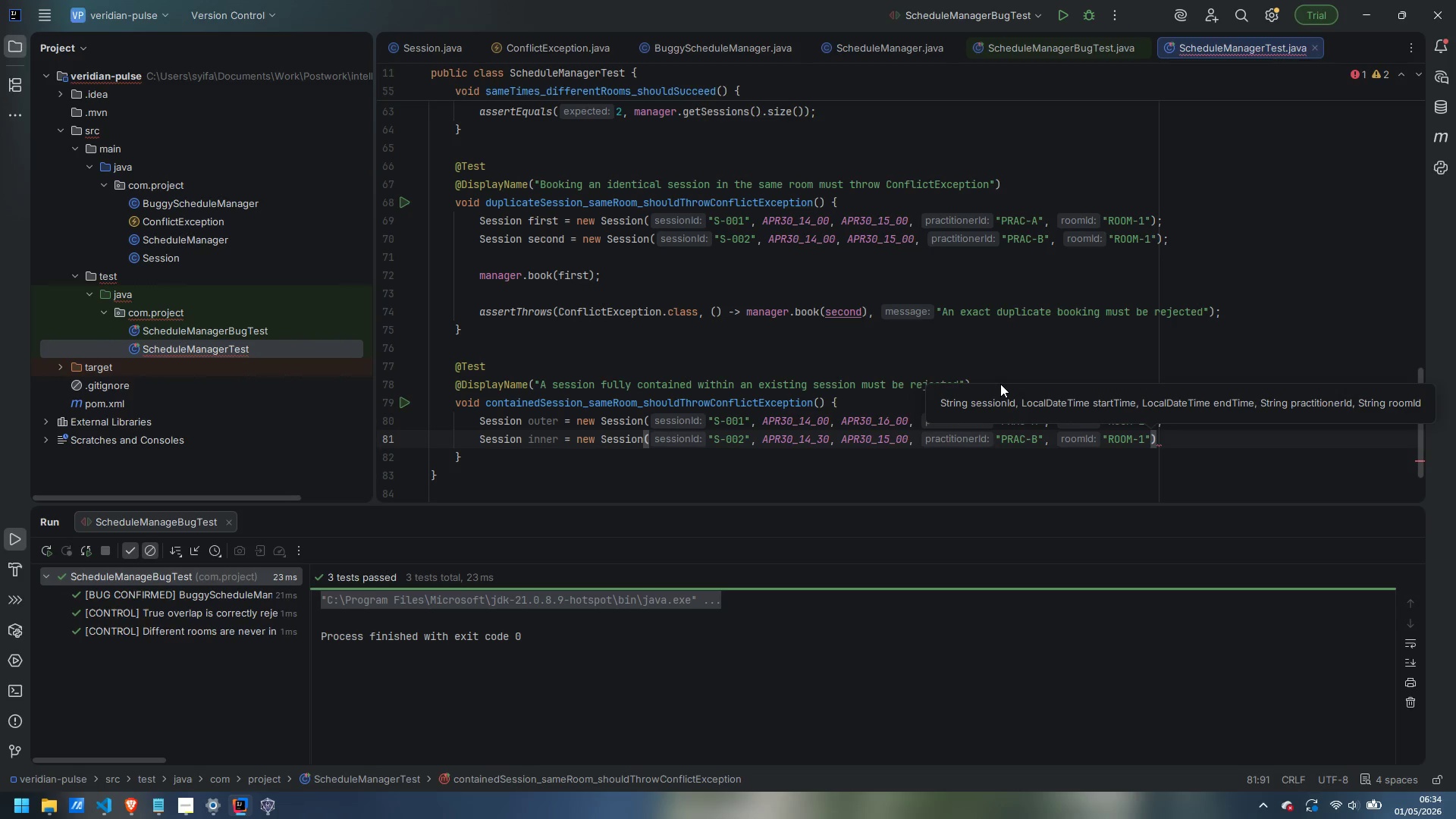 
key(Semicolon)
 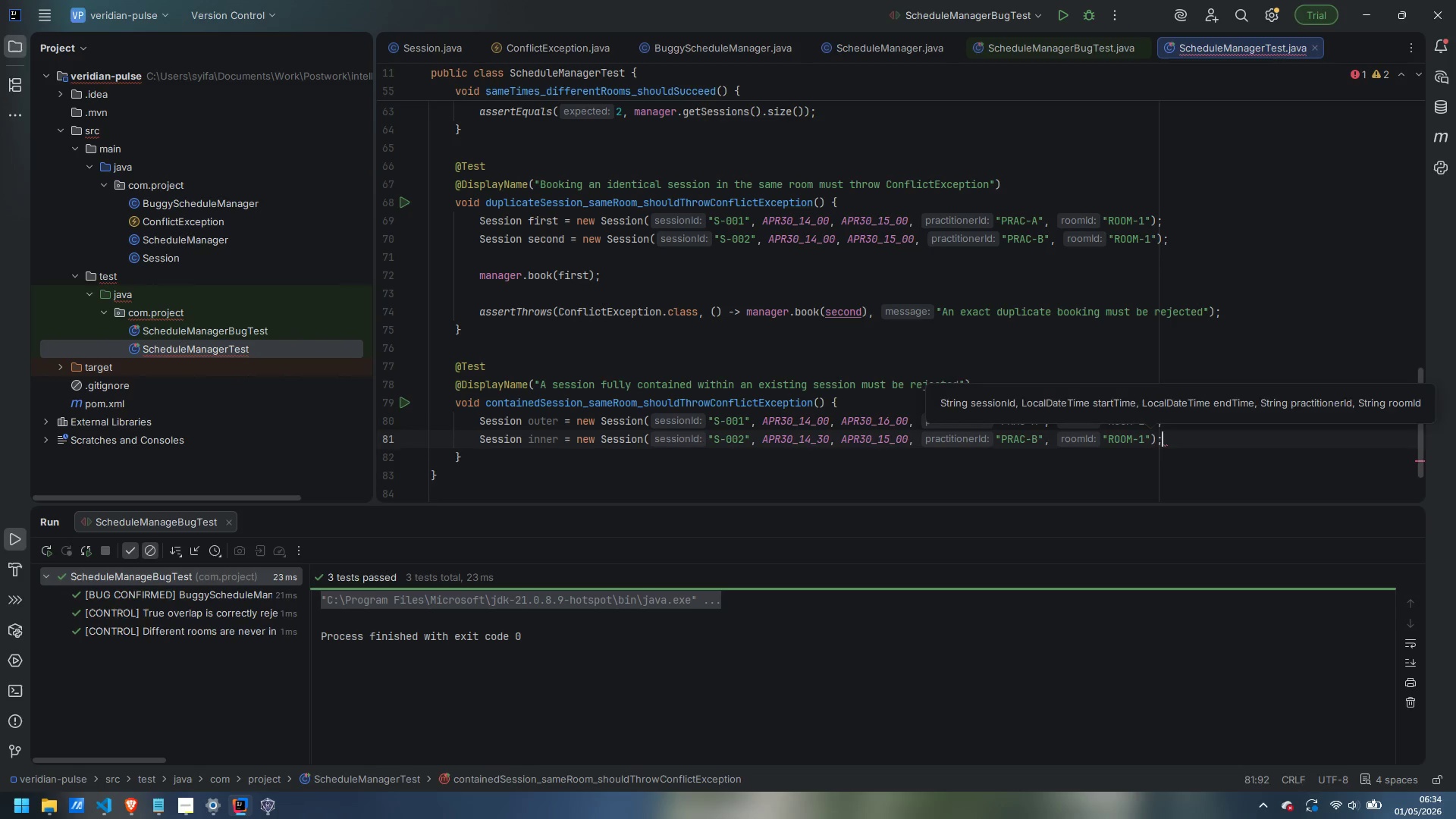 
key(Enter)
 